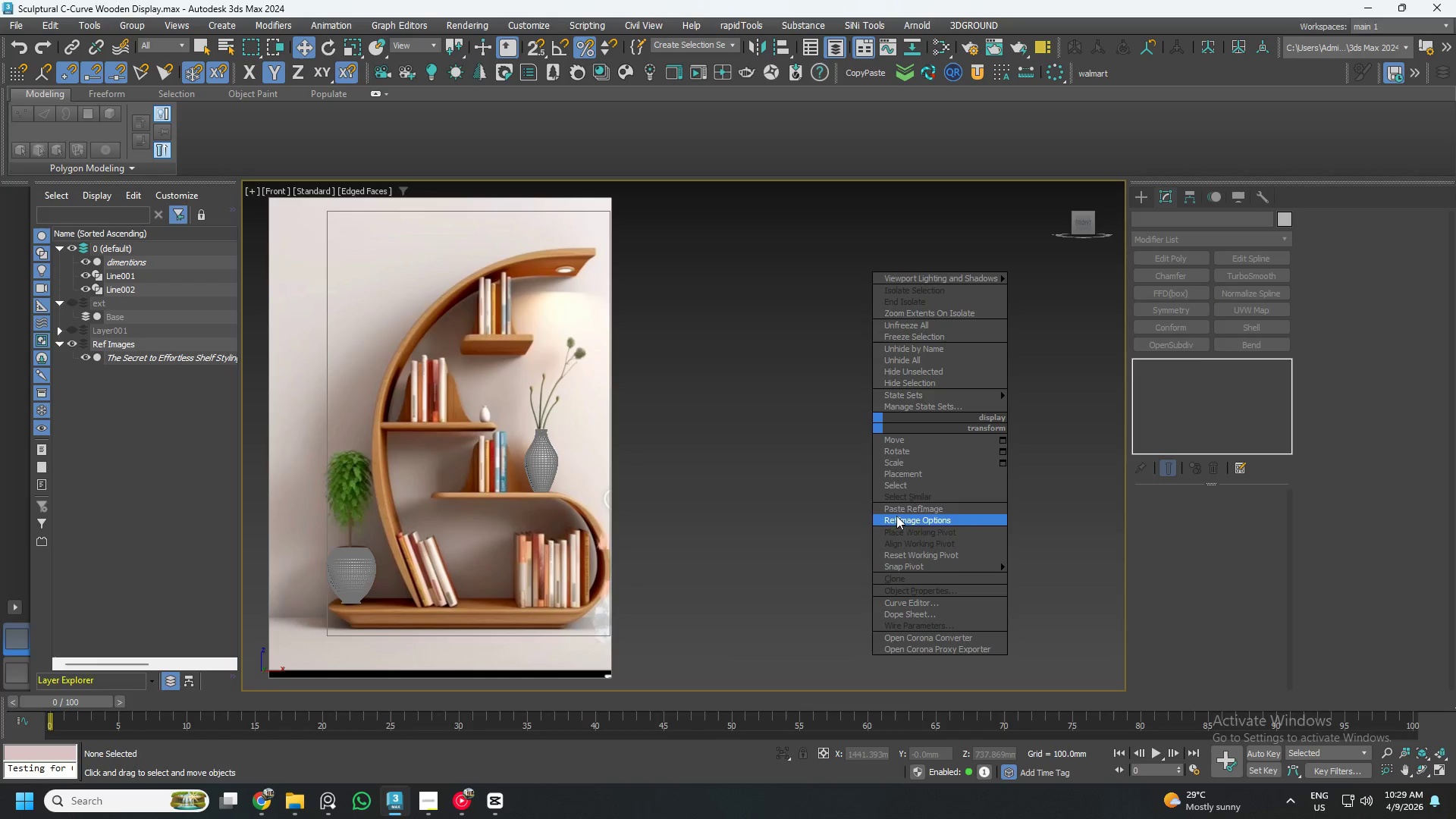 
left_click([899, 510])
 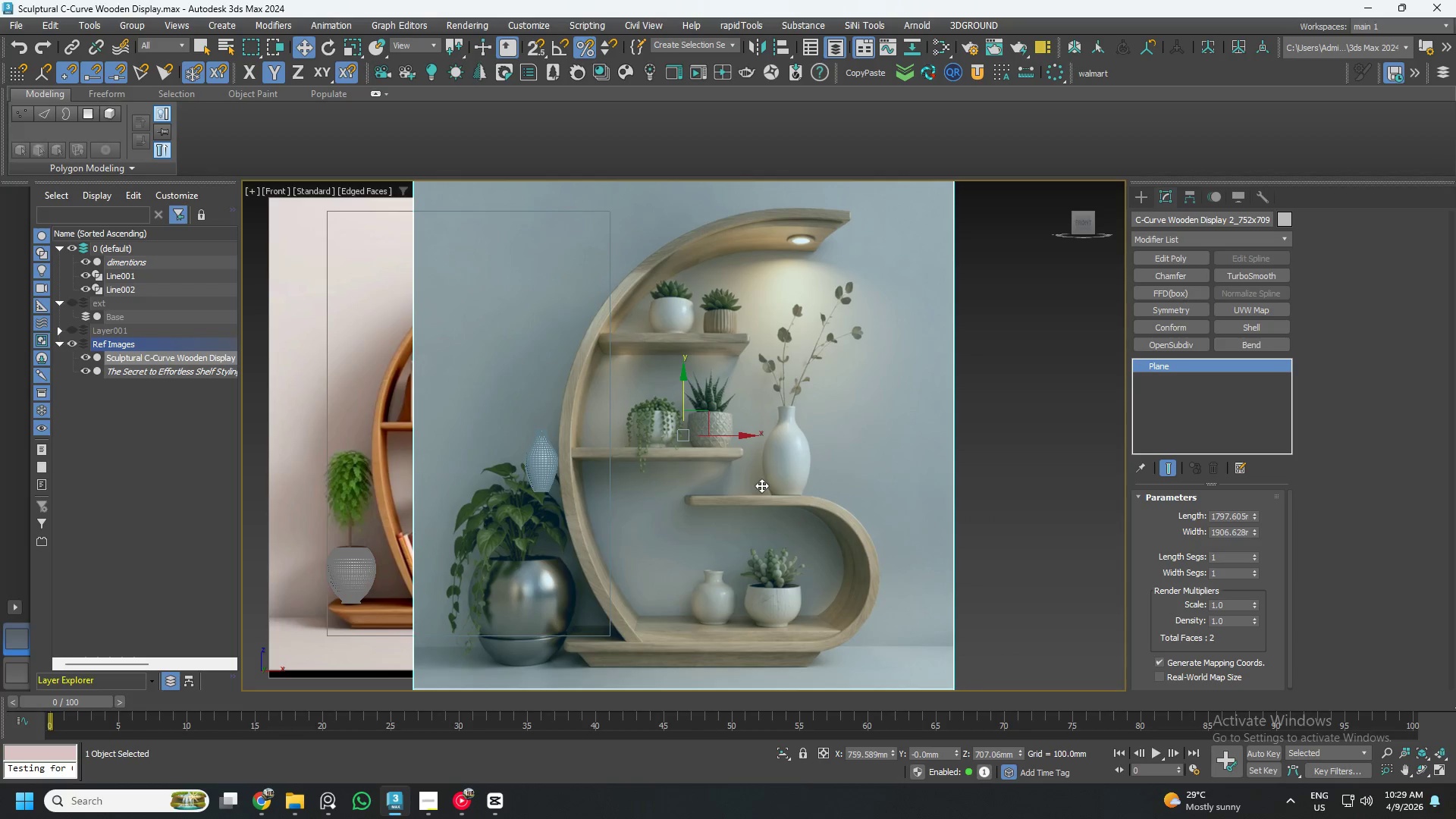 
key(R)
 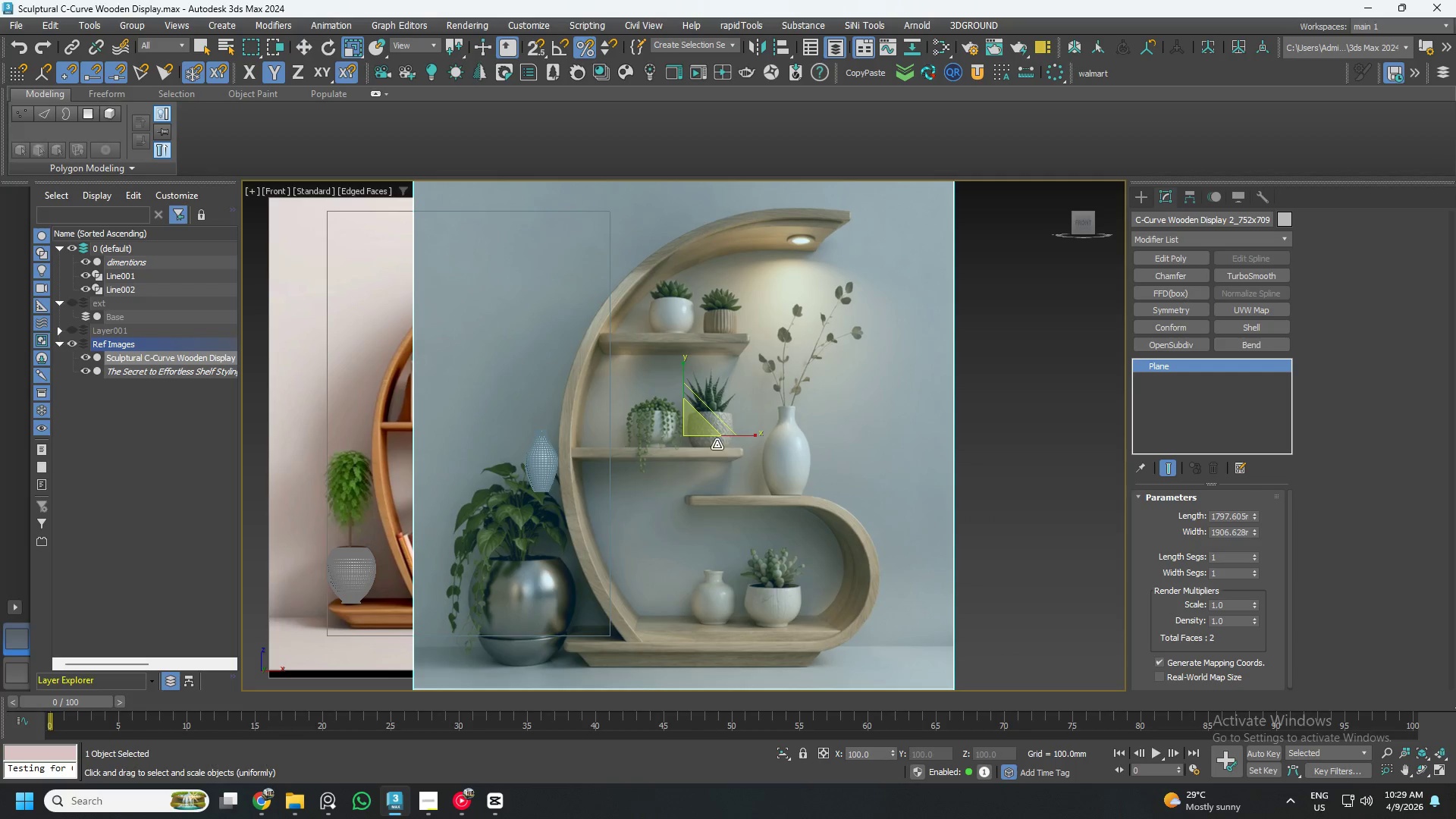 
left_click_drag(start_coordinate=[699, 426], to_coordinate=[691, 440])
 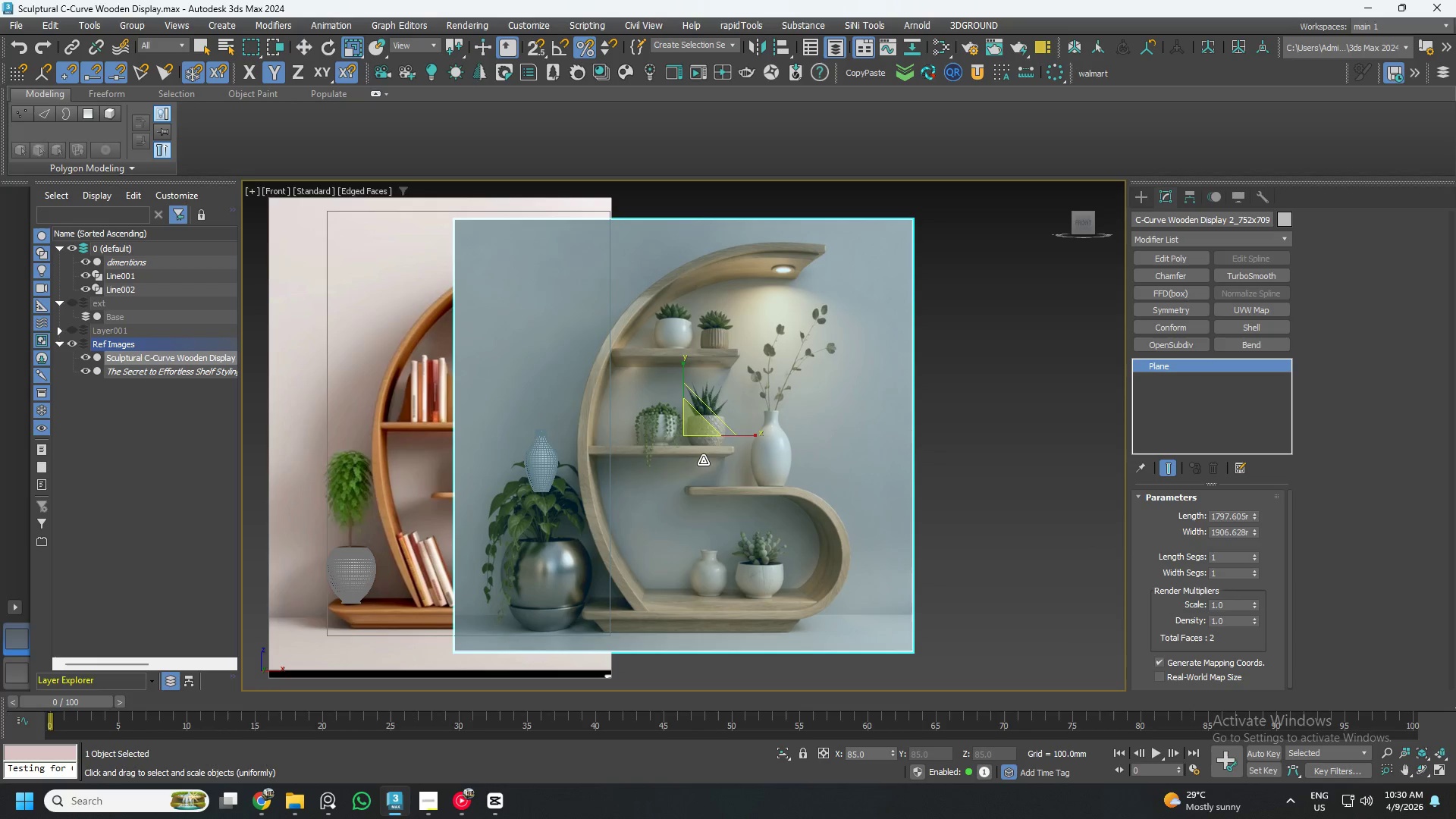 
key(W)
 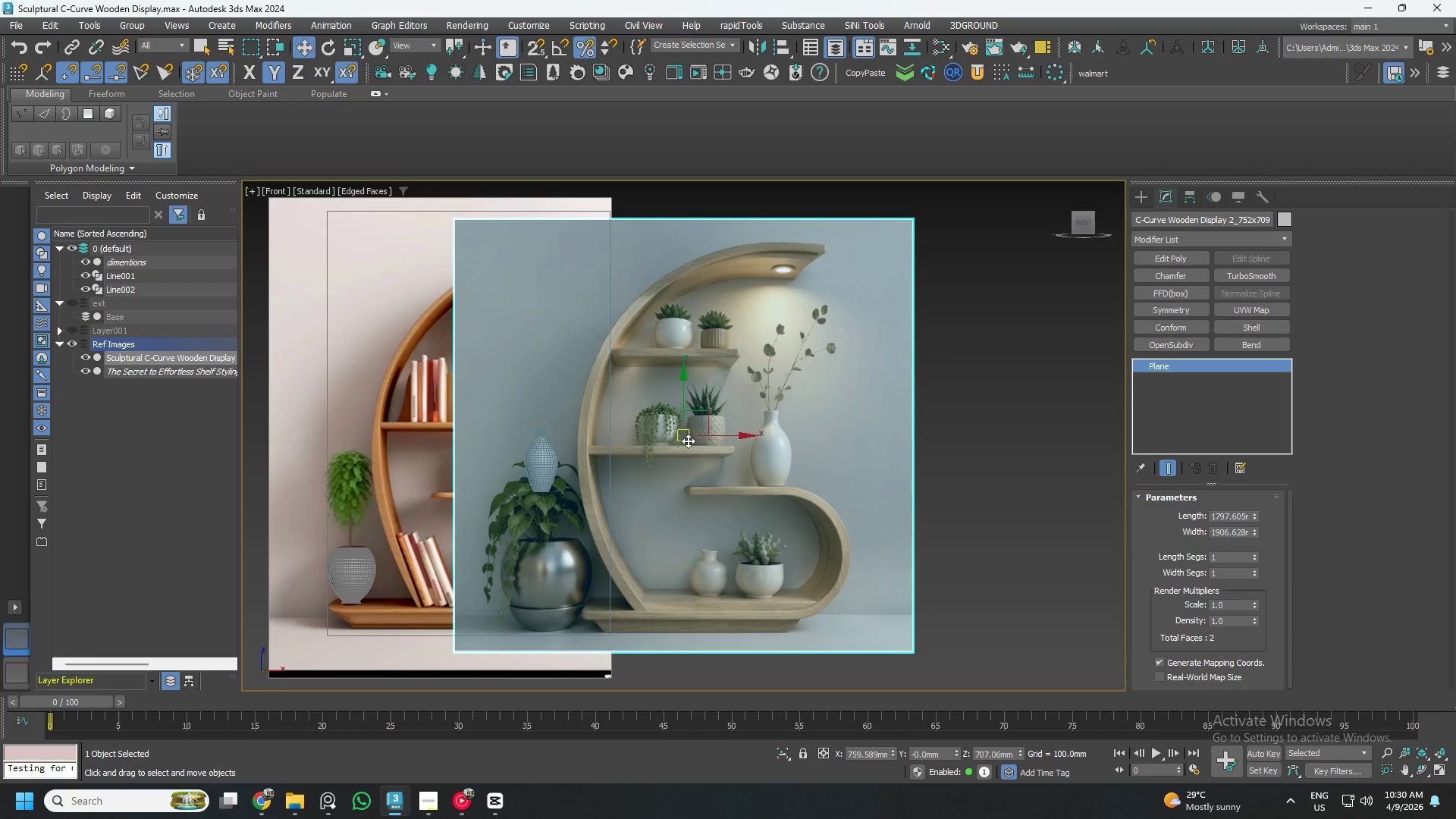 
left_click_drag(start_coordinate=[716, 436], to_coordinate=[894, 487])
 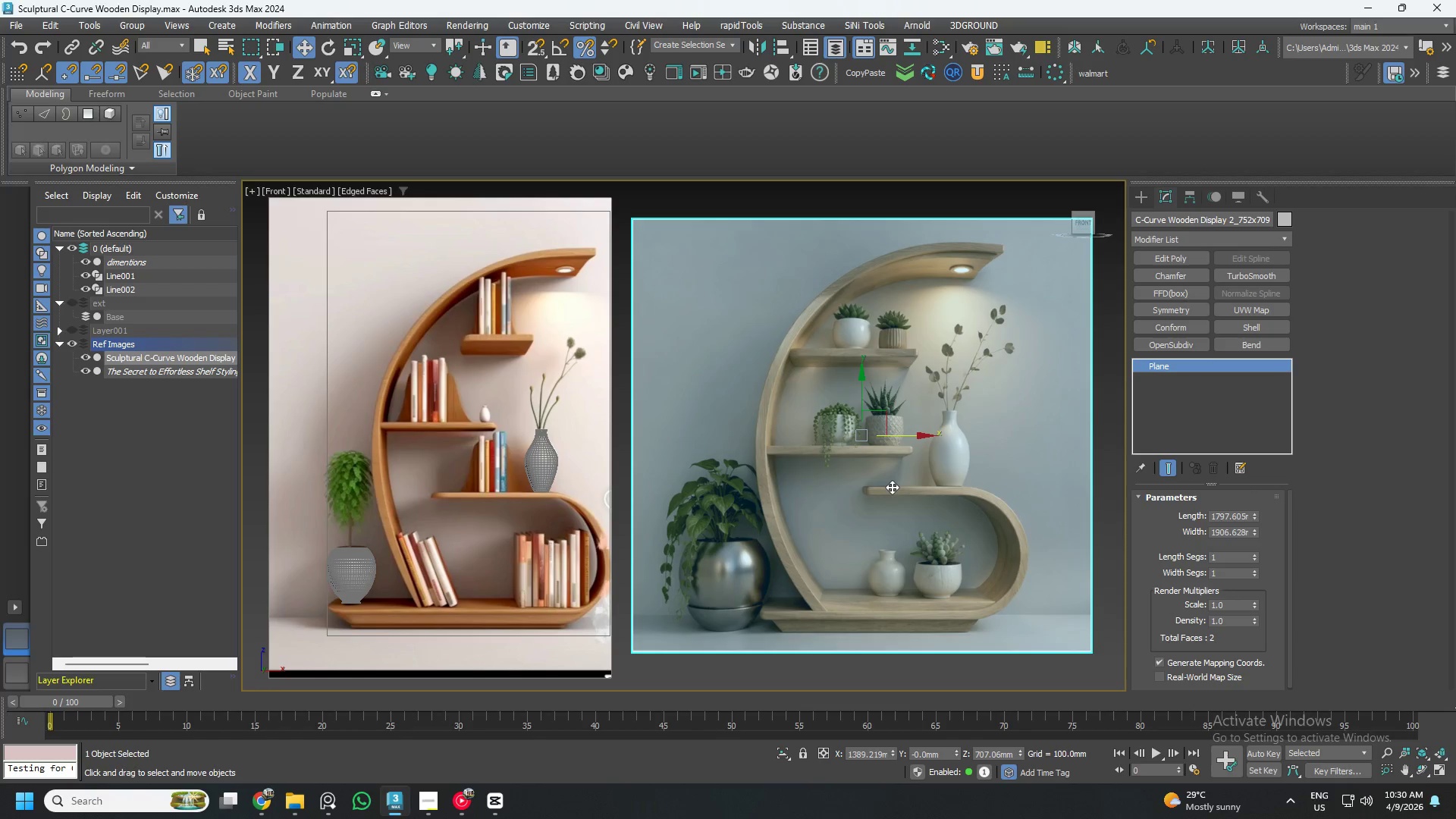 
wait(7.26)
 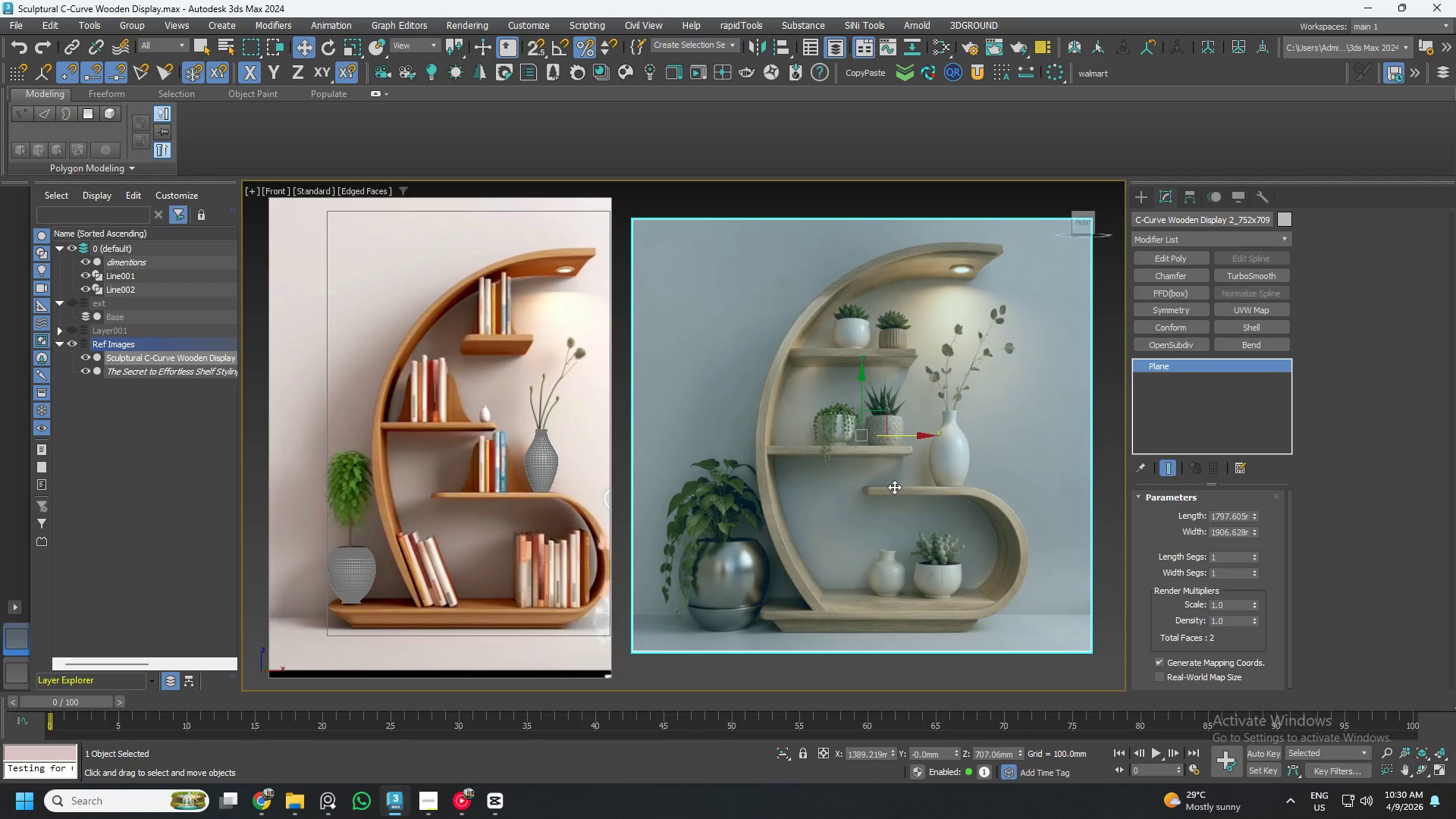 
left_click_drag(start_coordinate=[908, 438], to_coordinate=[495, 486])
 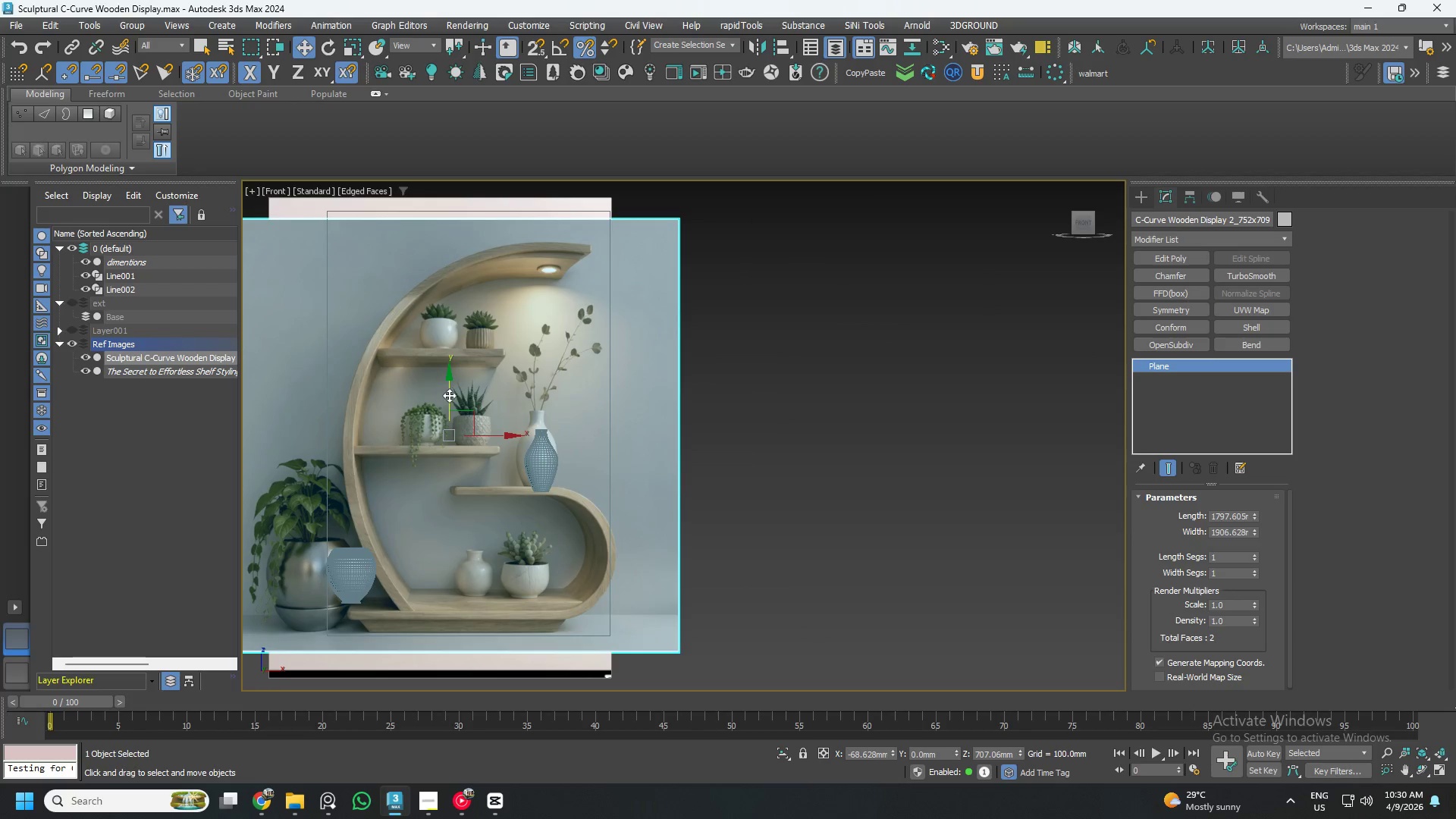 
left_click_drag(start_coordinate=[450, 395], to_coordinate=[450, 399])
 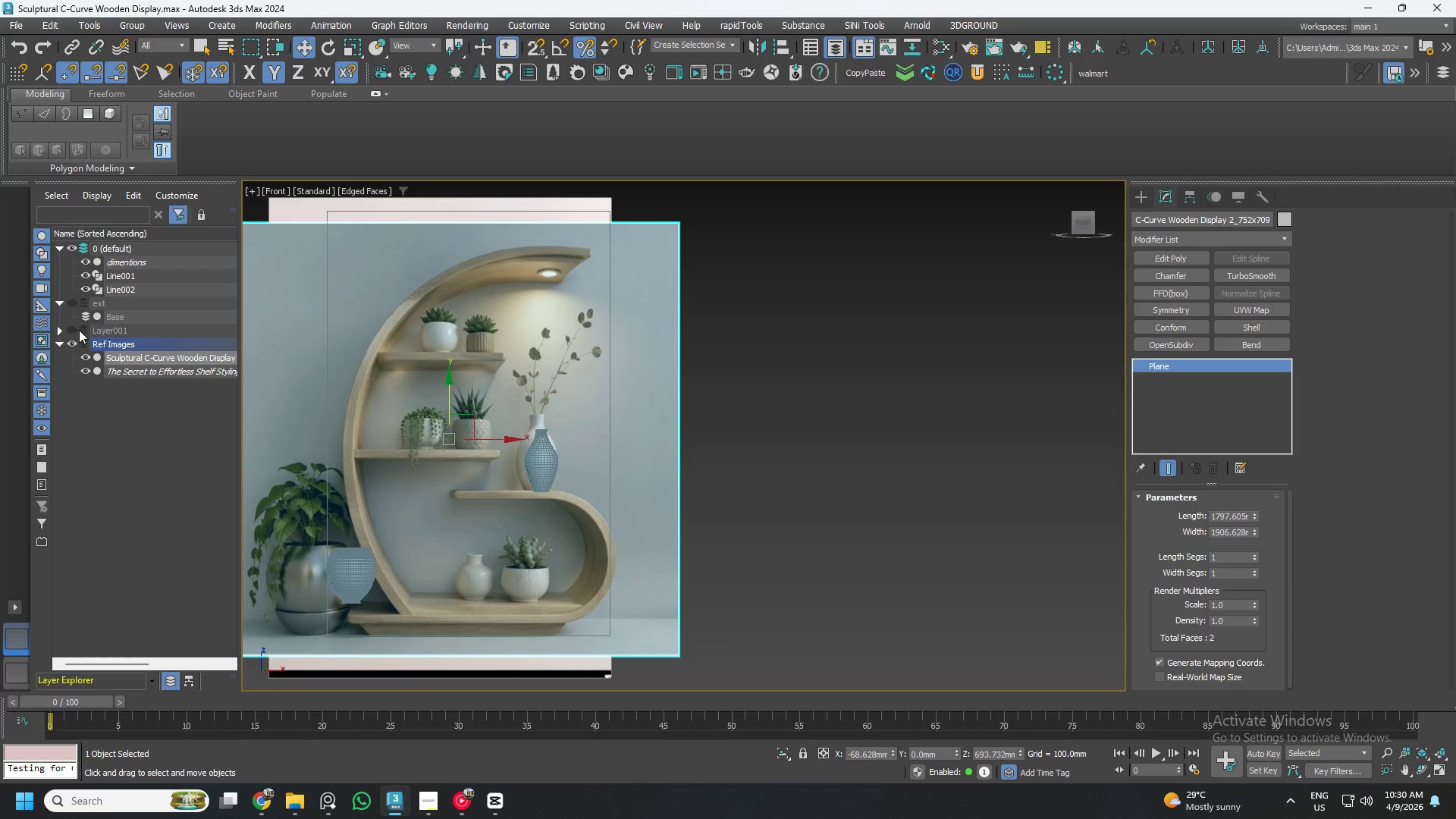 
left_click([68, 328])
 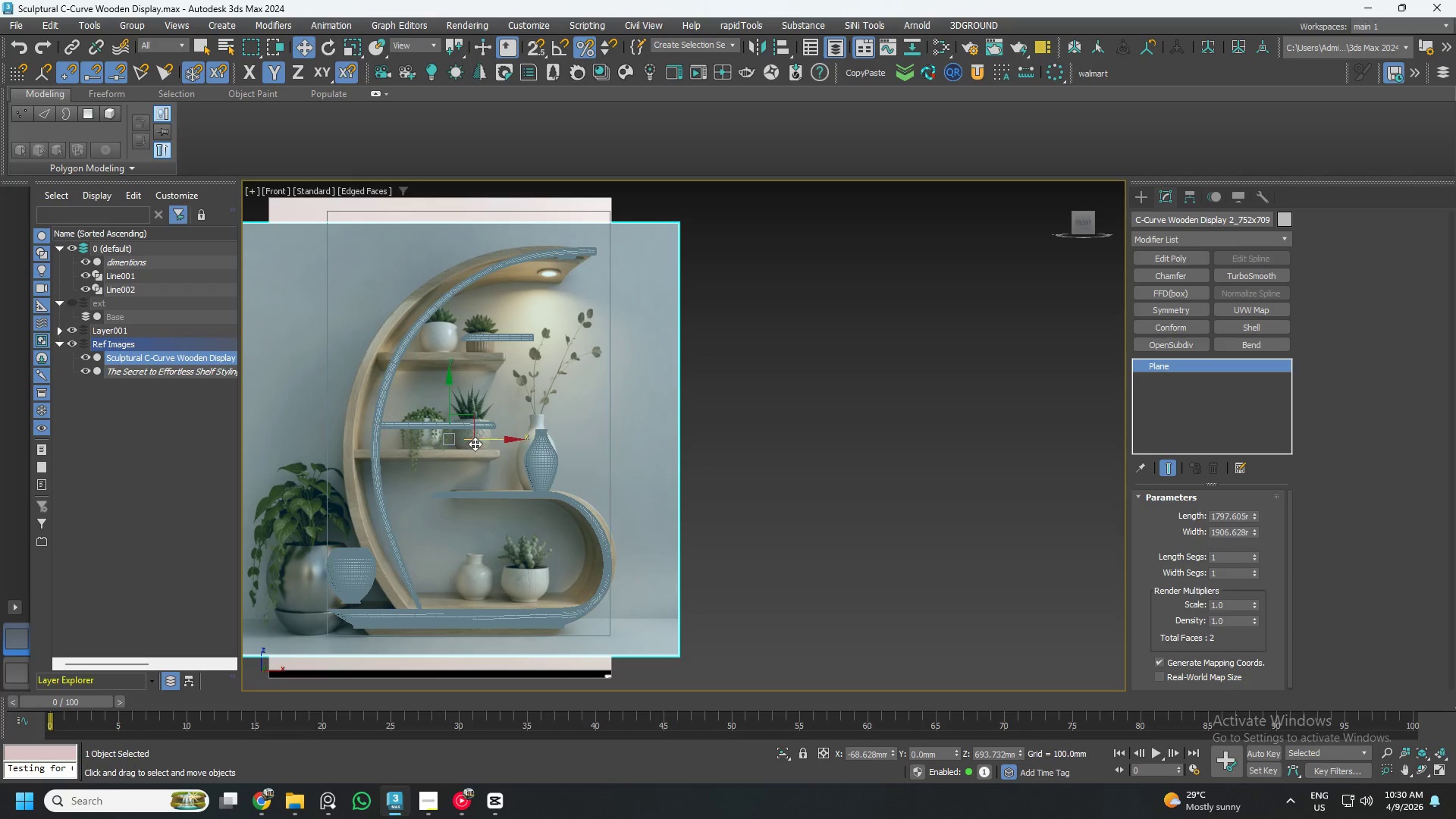 
left_click_drag(start_coordinate=[494, 438], to_coordinate=[493, 460])
 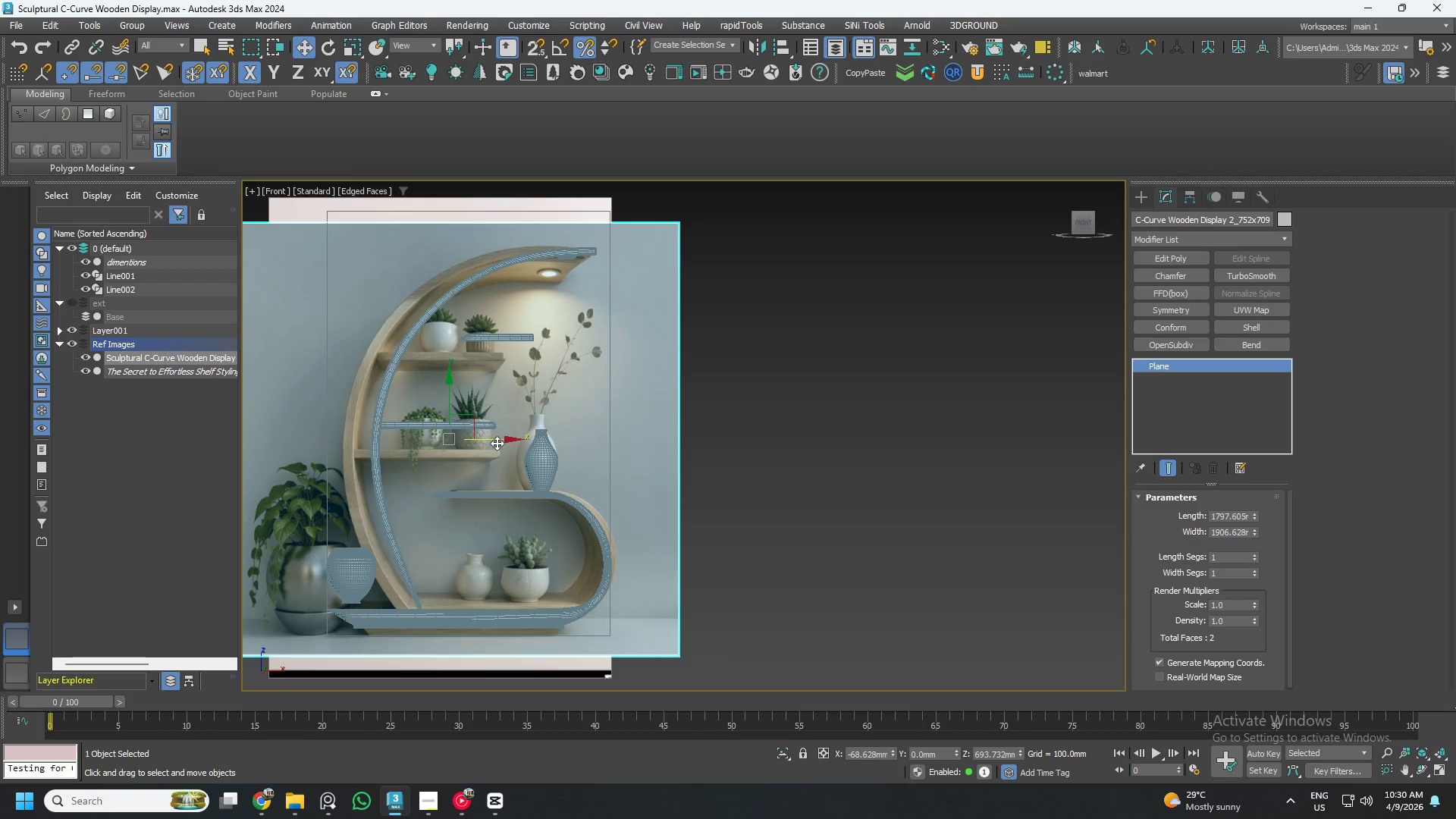 
right_click([493, 460])
 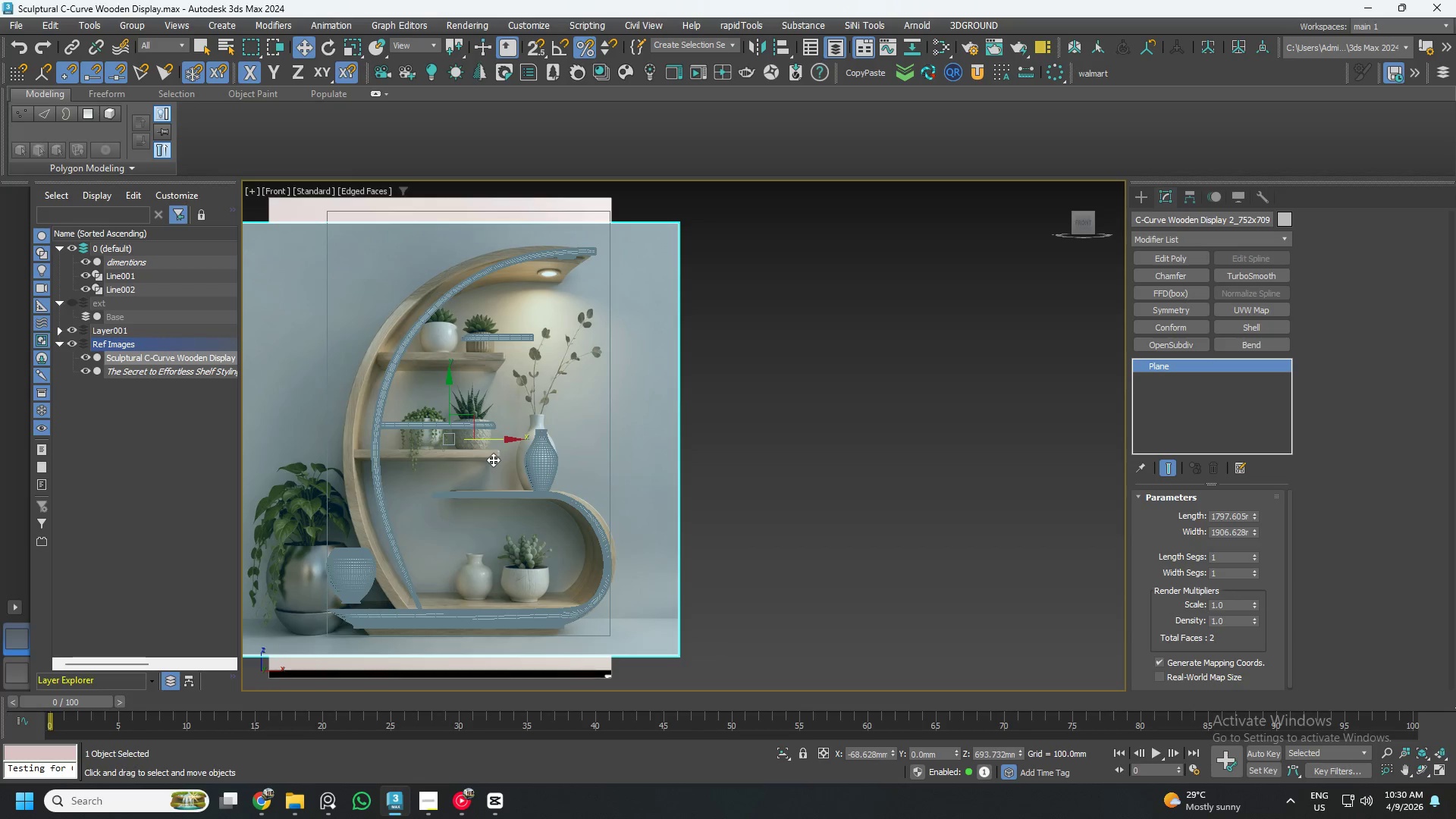 
left_click([493, 460])
 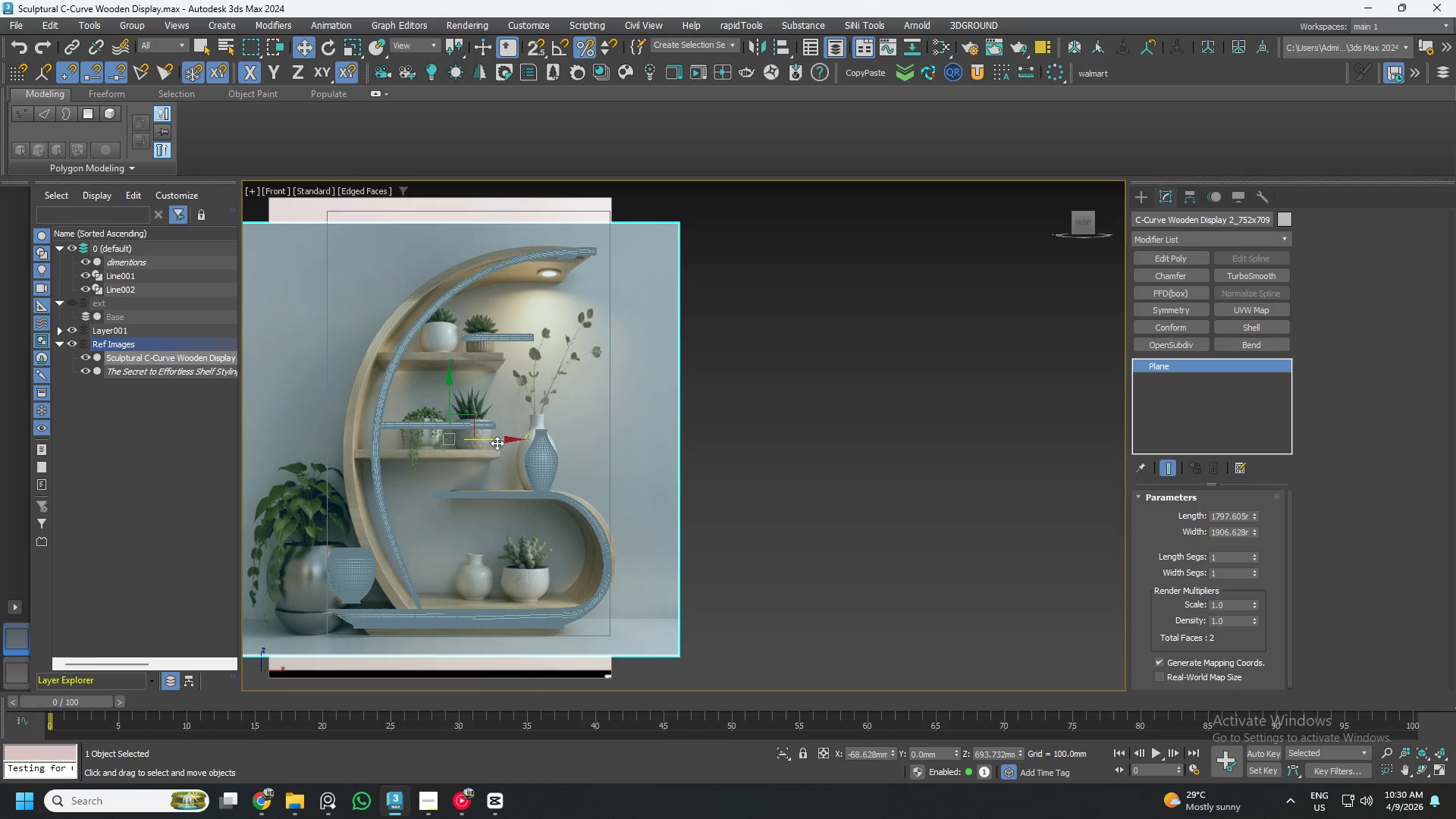 
left_click_drag(start_coordinate=[497, 443], to_coordinate=[497, 448])
 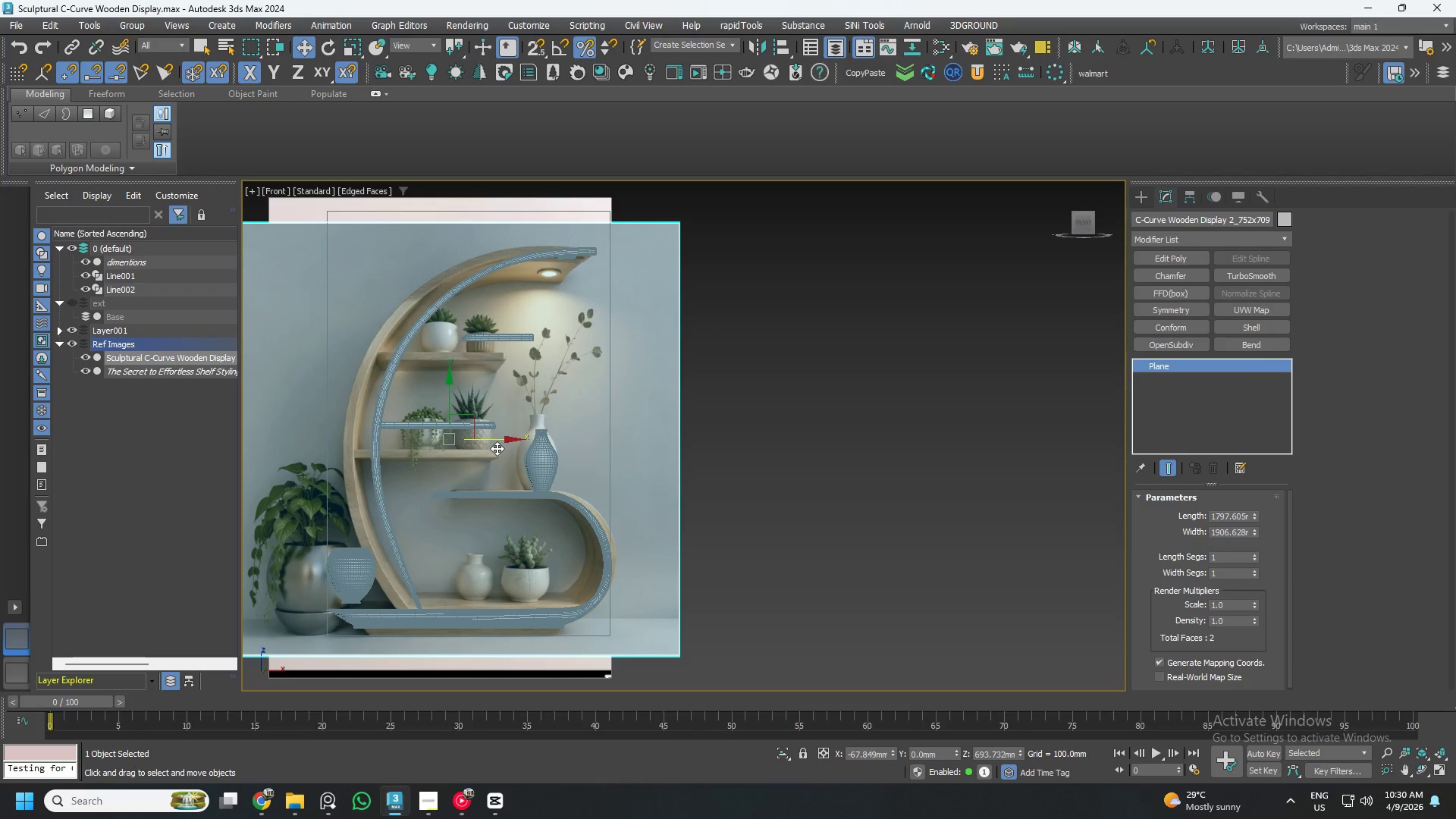 
key(R)
 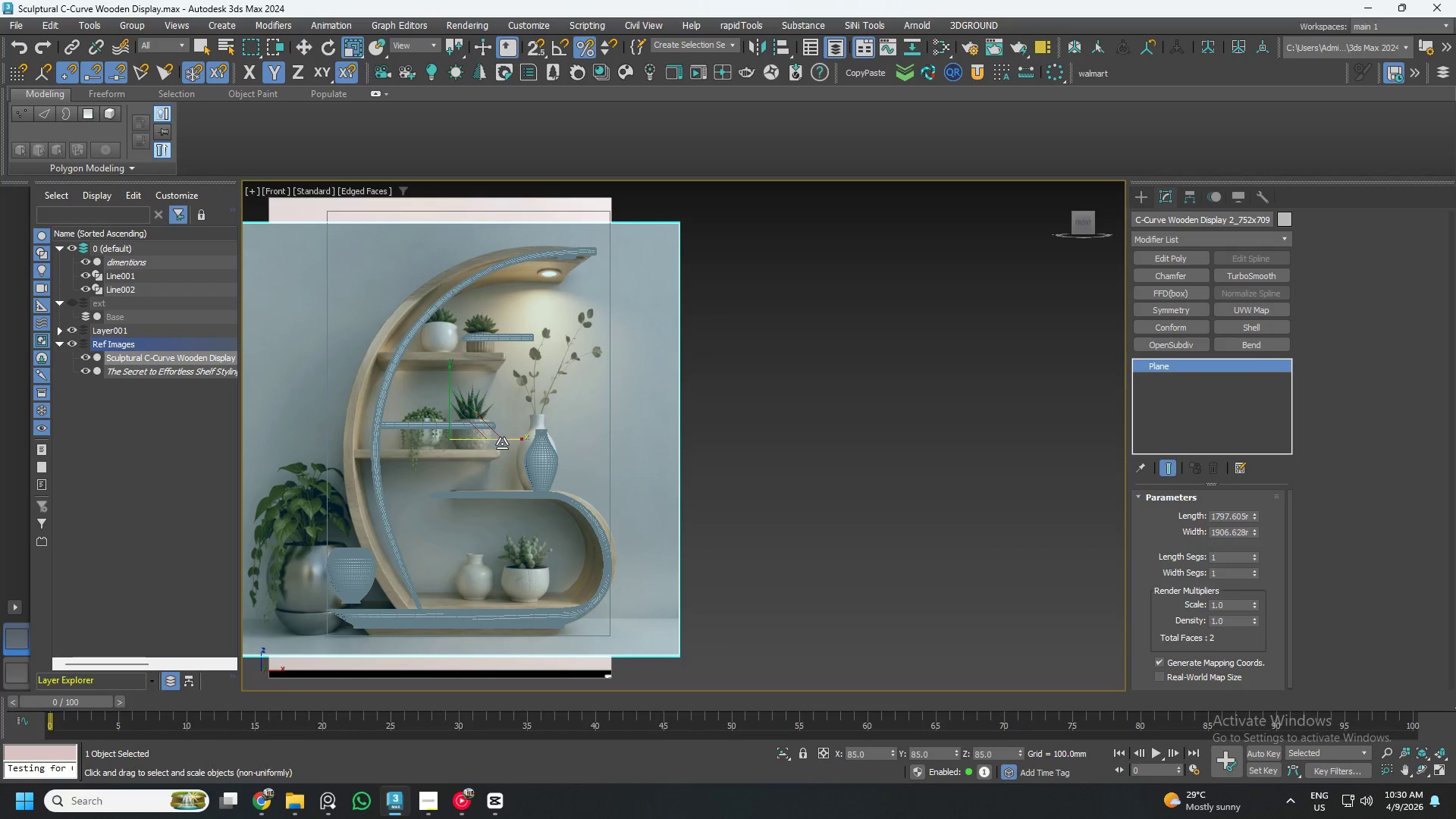 
left_click_drag(start_coordinate=[511, 441], to_coordinate=[507, 441])
 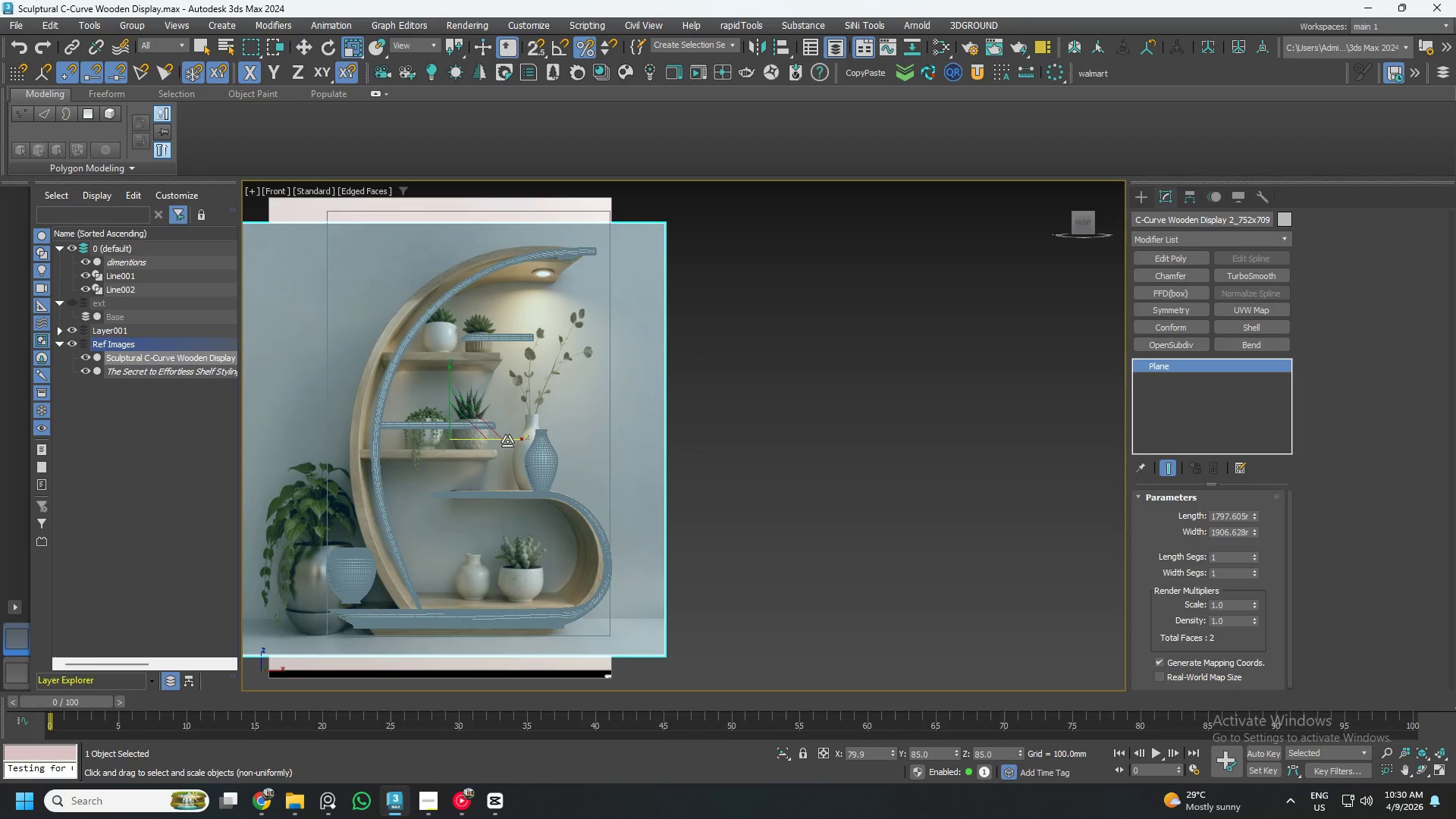 
key(W)
 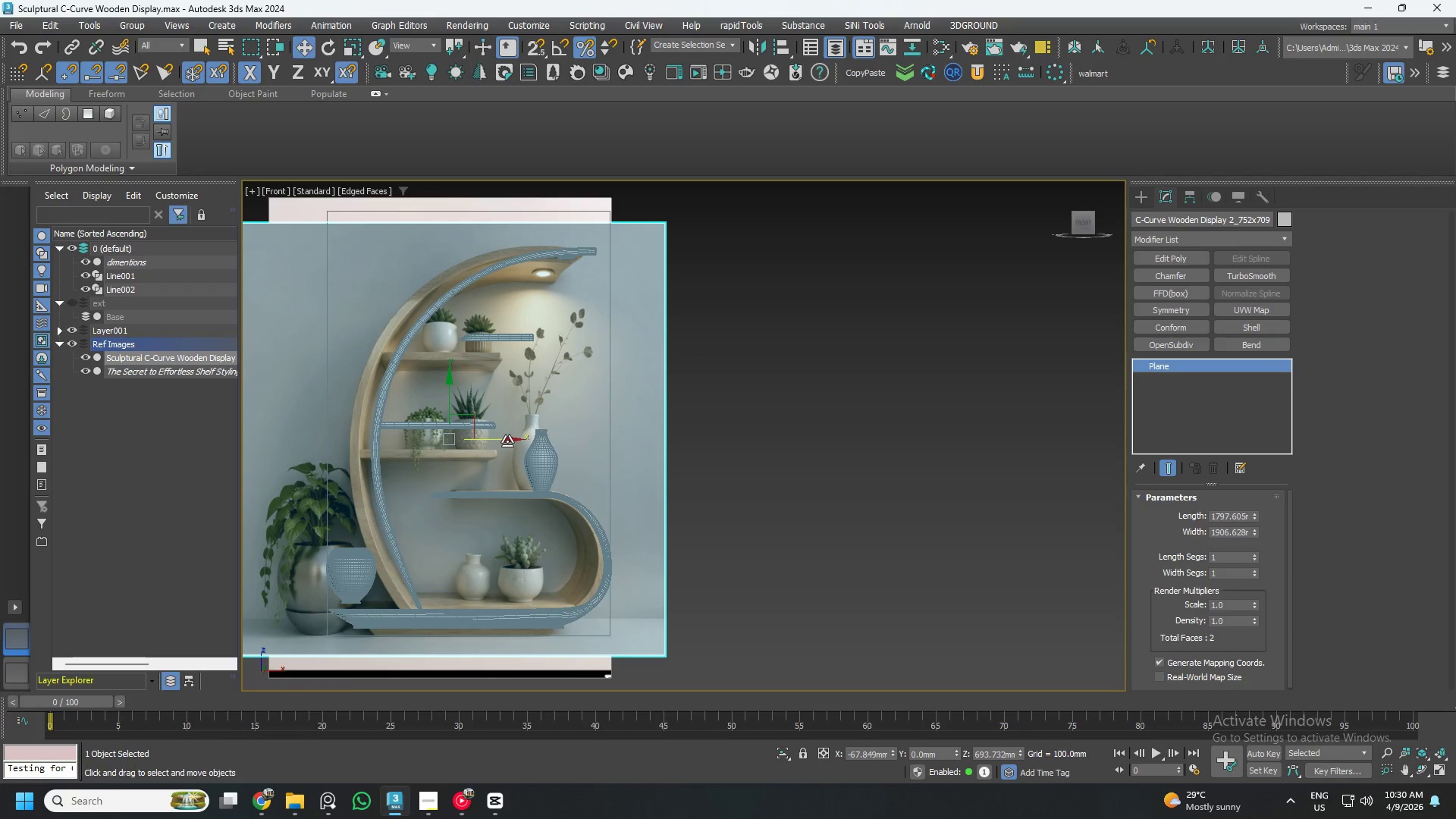 
left_click_drag(start_coordinate=[499, 439], to_coordinate=[513, 445])
 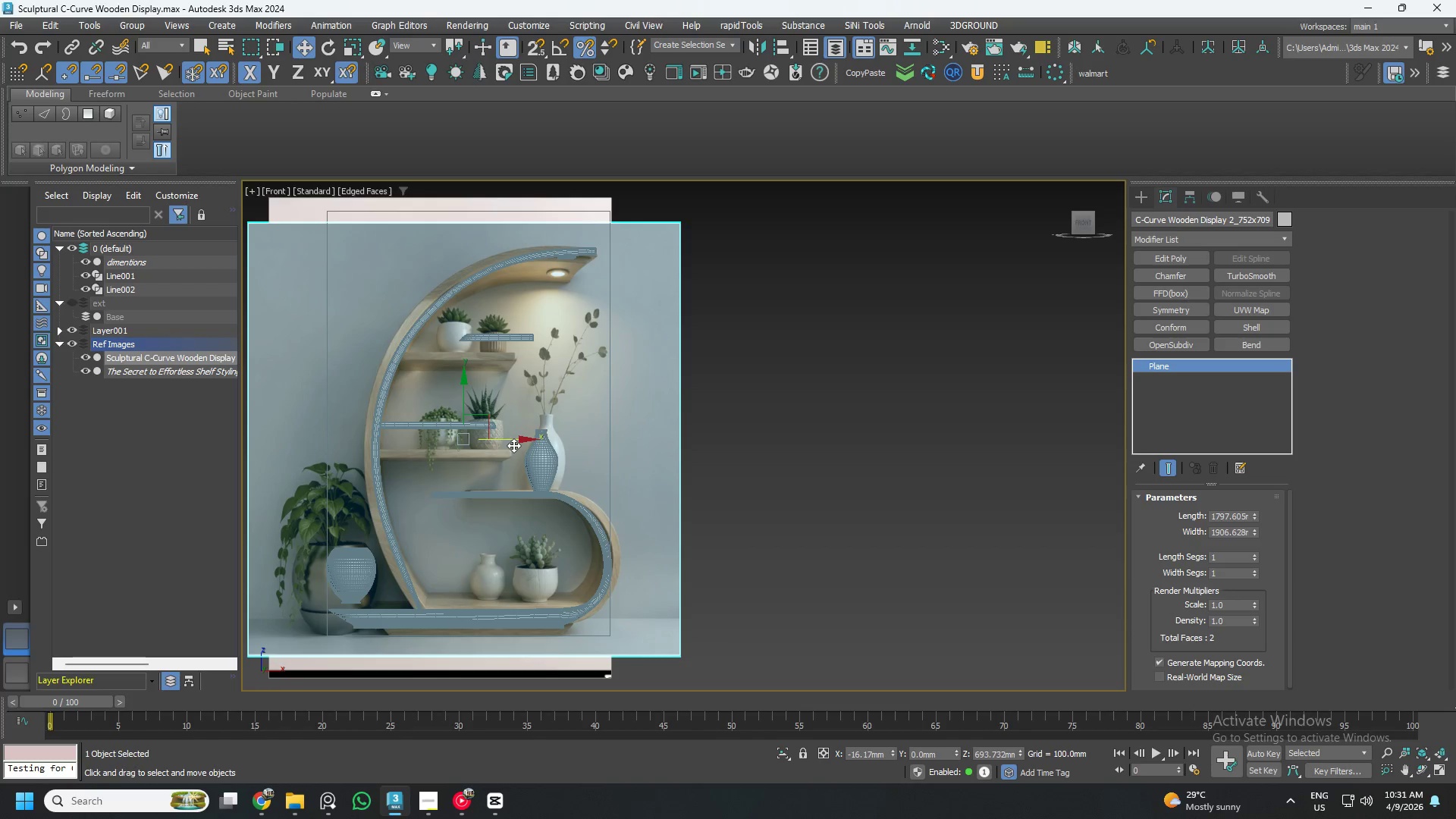 
wait(5.53)
 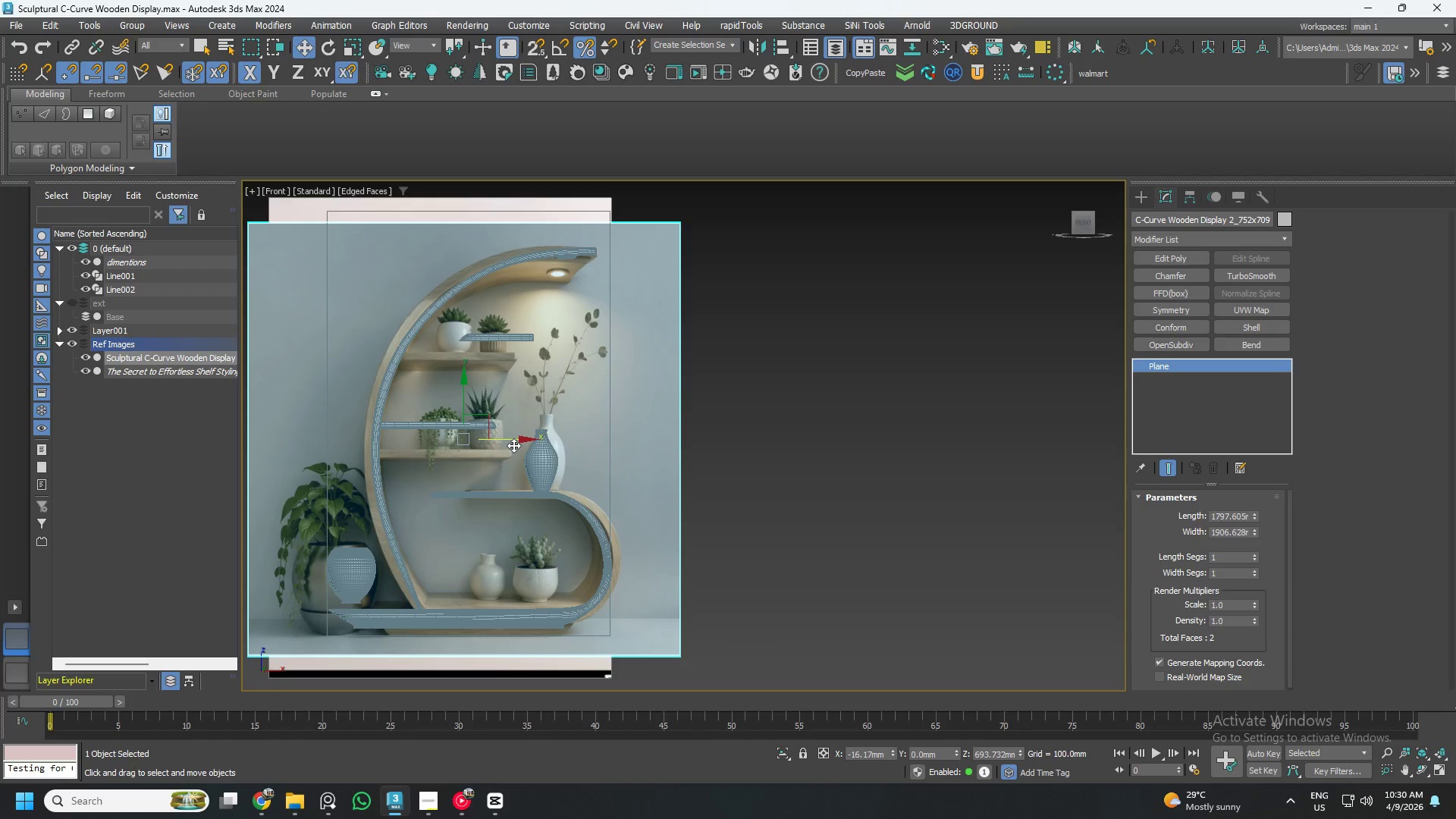 
left_click_drag(start_coordinate=[504, 440], to_coordinate=[954, 480])
 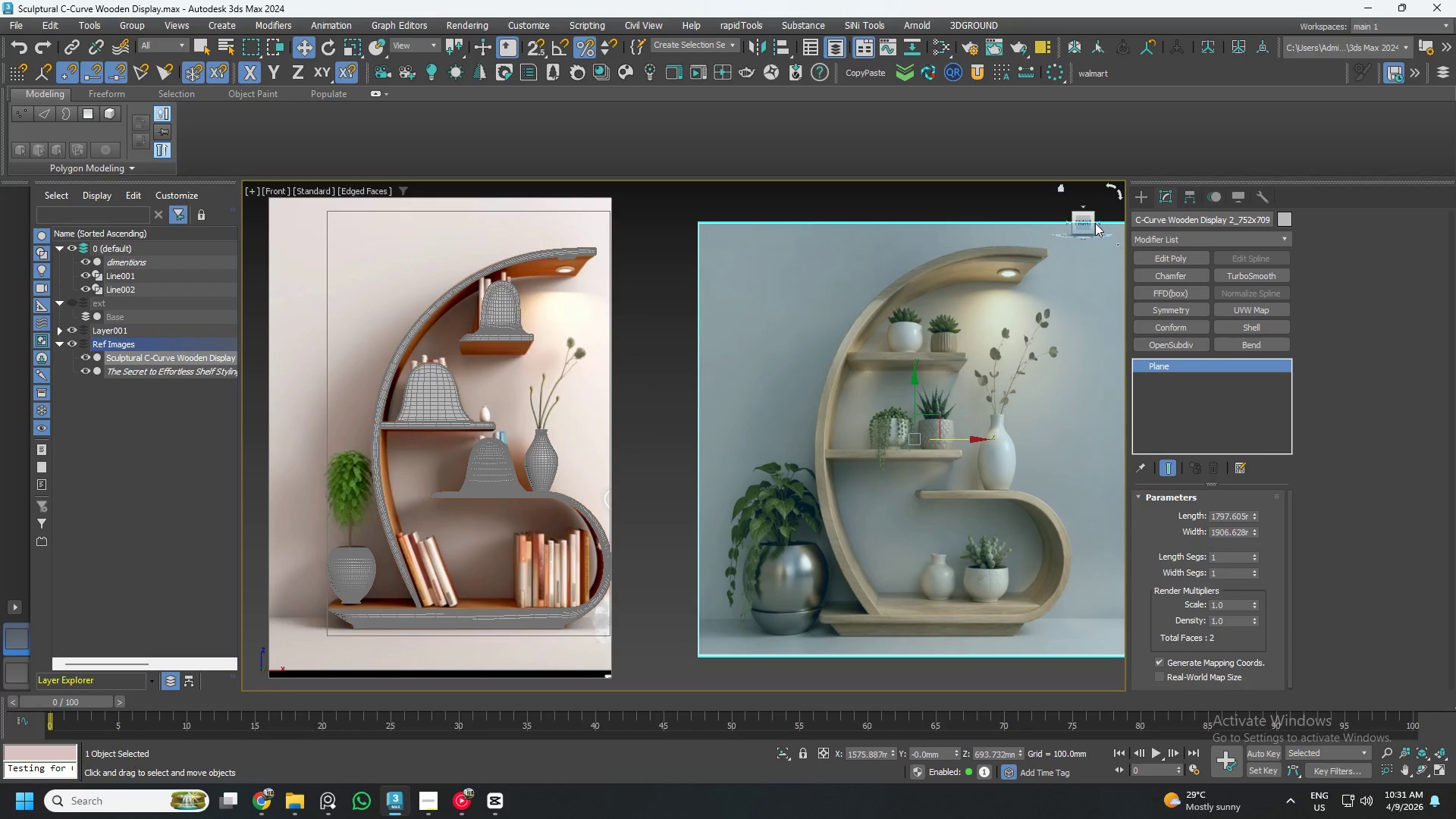 
left_click([1097, 224])
 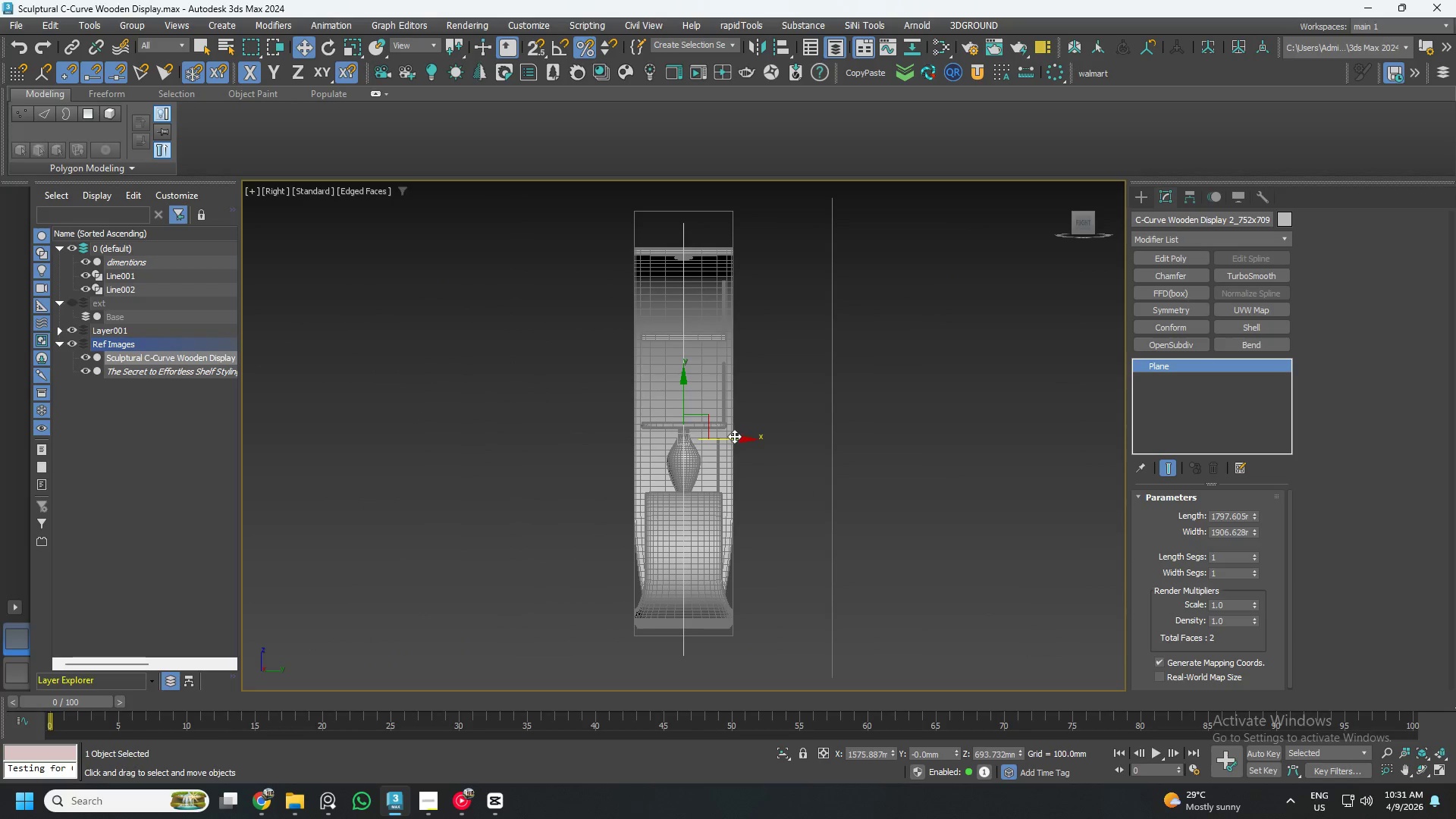 
left_click_drag(start_coordinate=[732, 437], to_coordinate=[883, 478])
 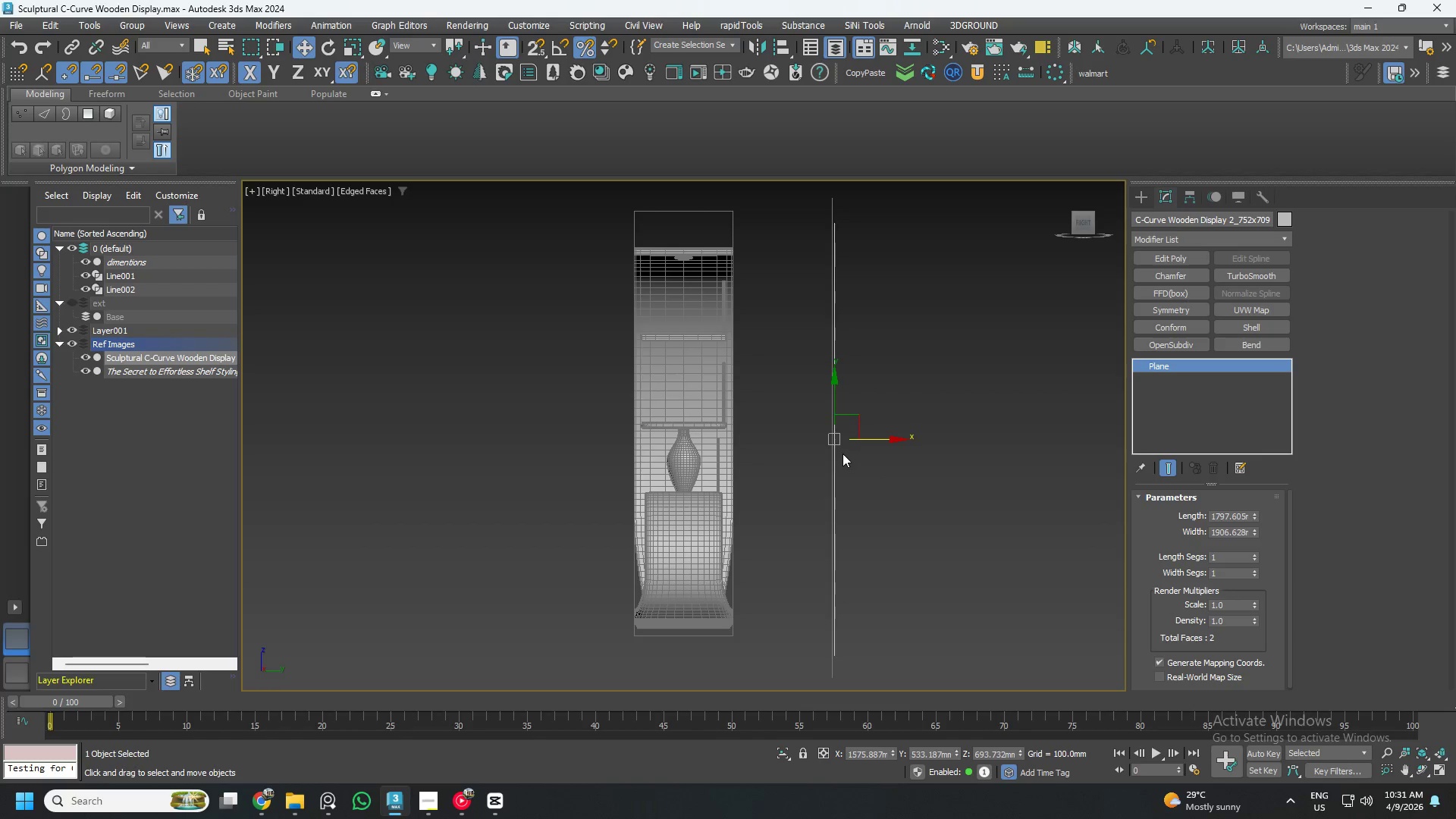 
right_click([842, 453])
 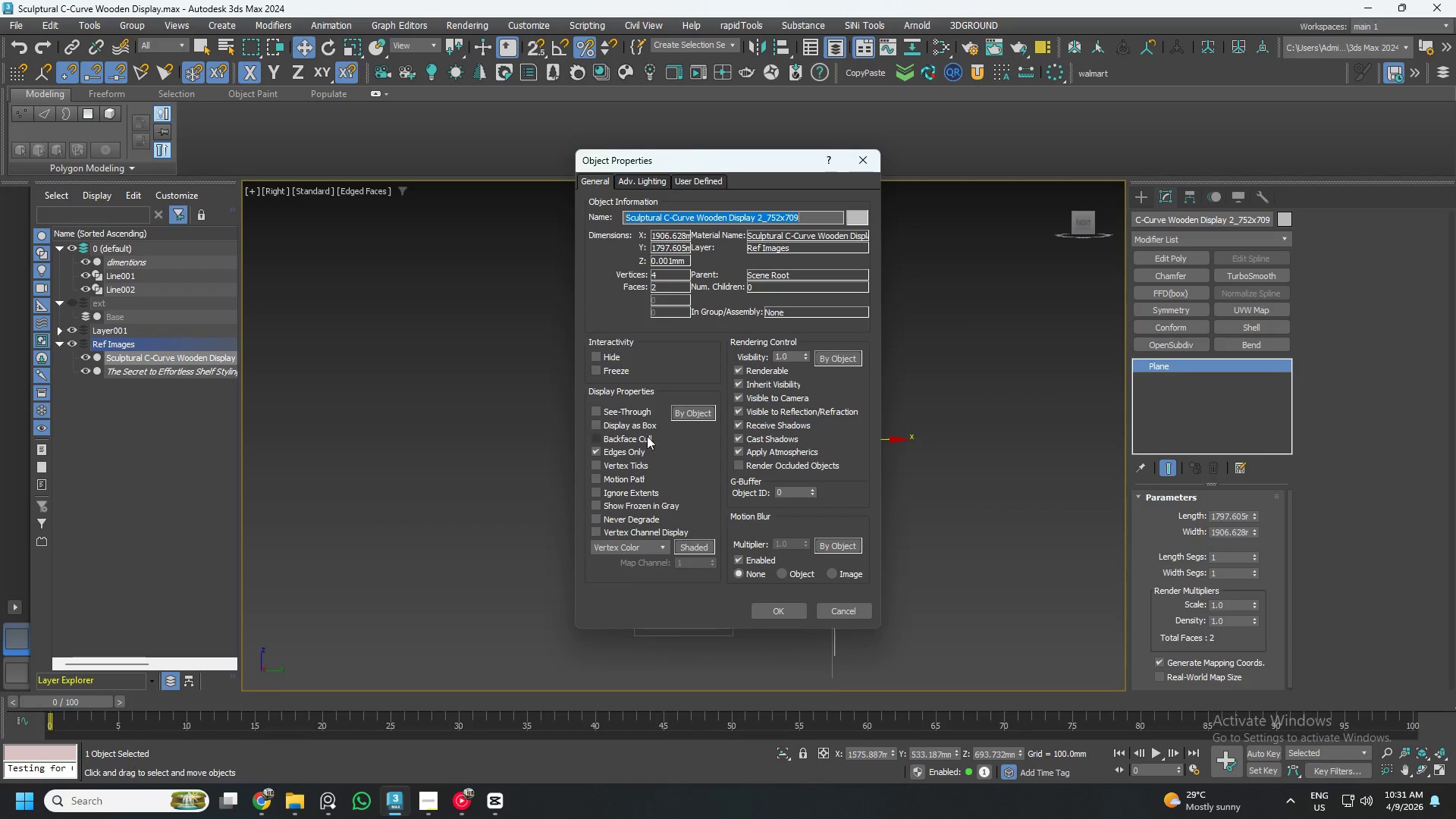 
left_click([601, 434])
 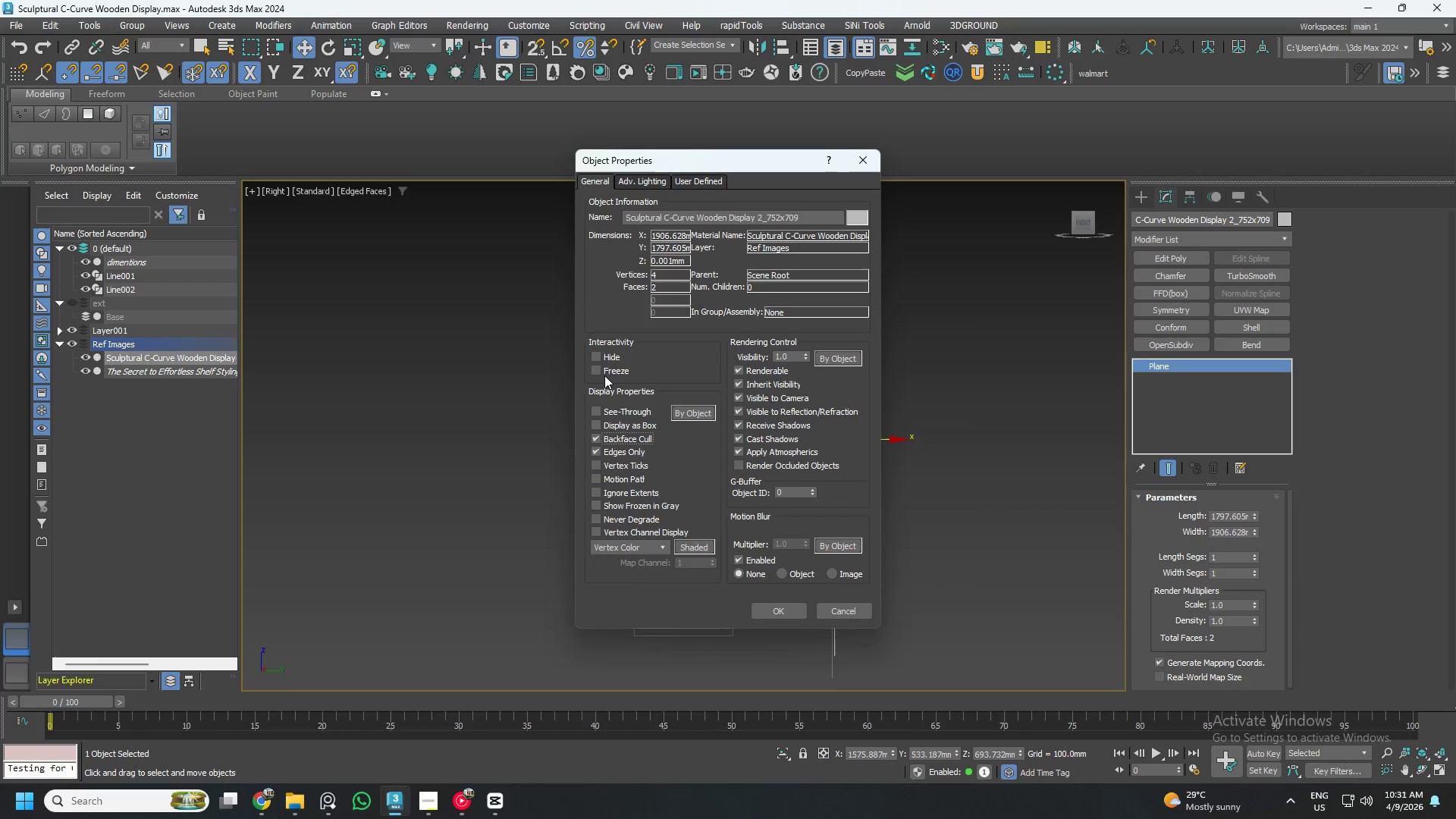 
left_click([604, 375])
 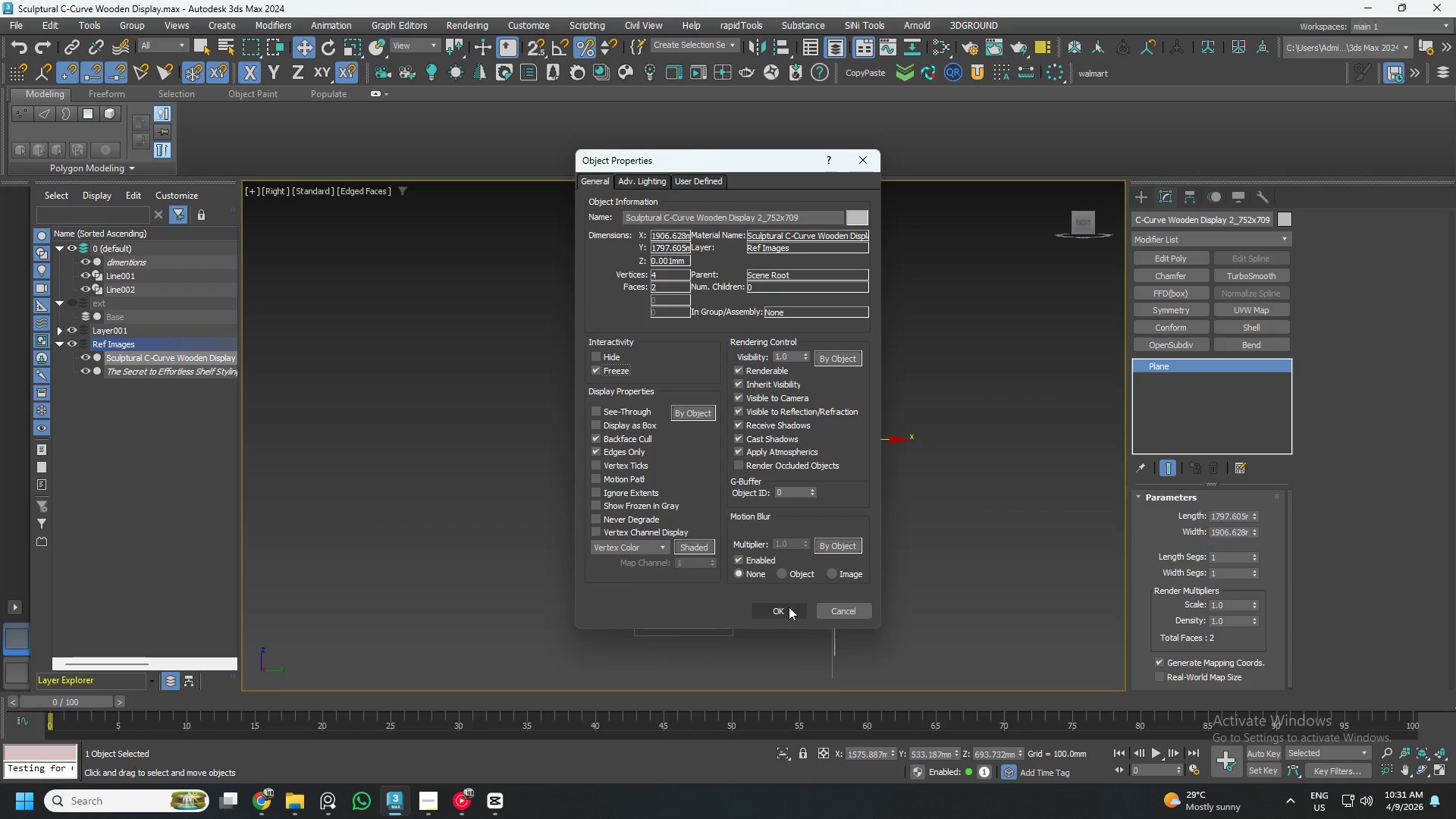 
left_click([789, 609])
 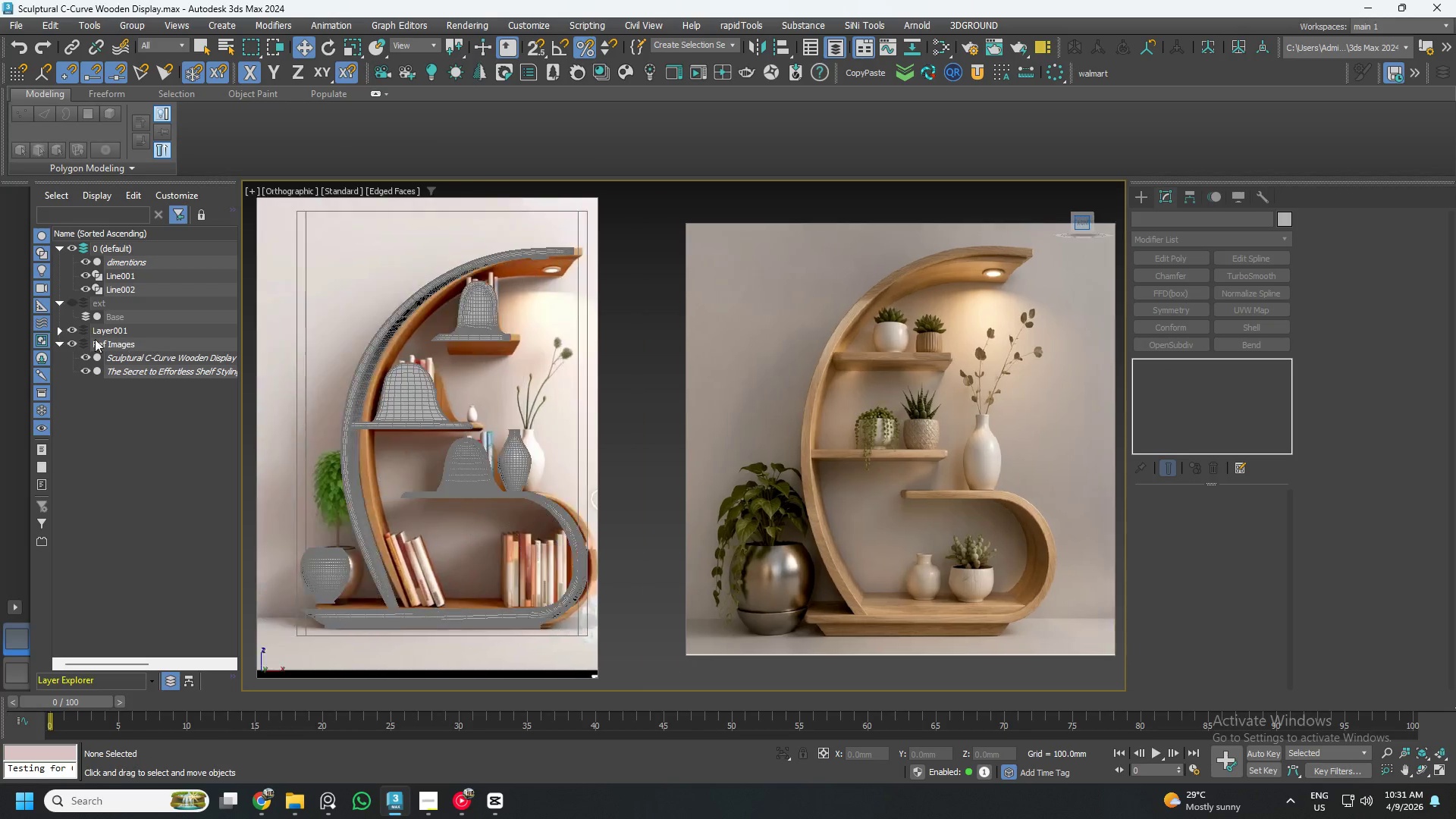 
left_click([64, 344])
 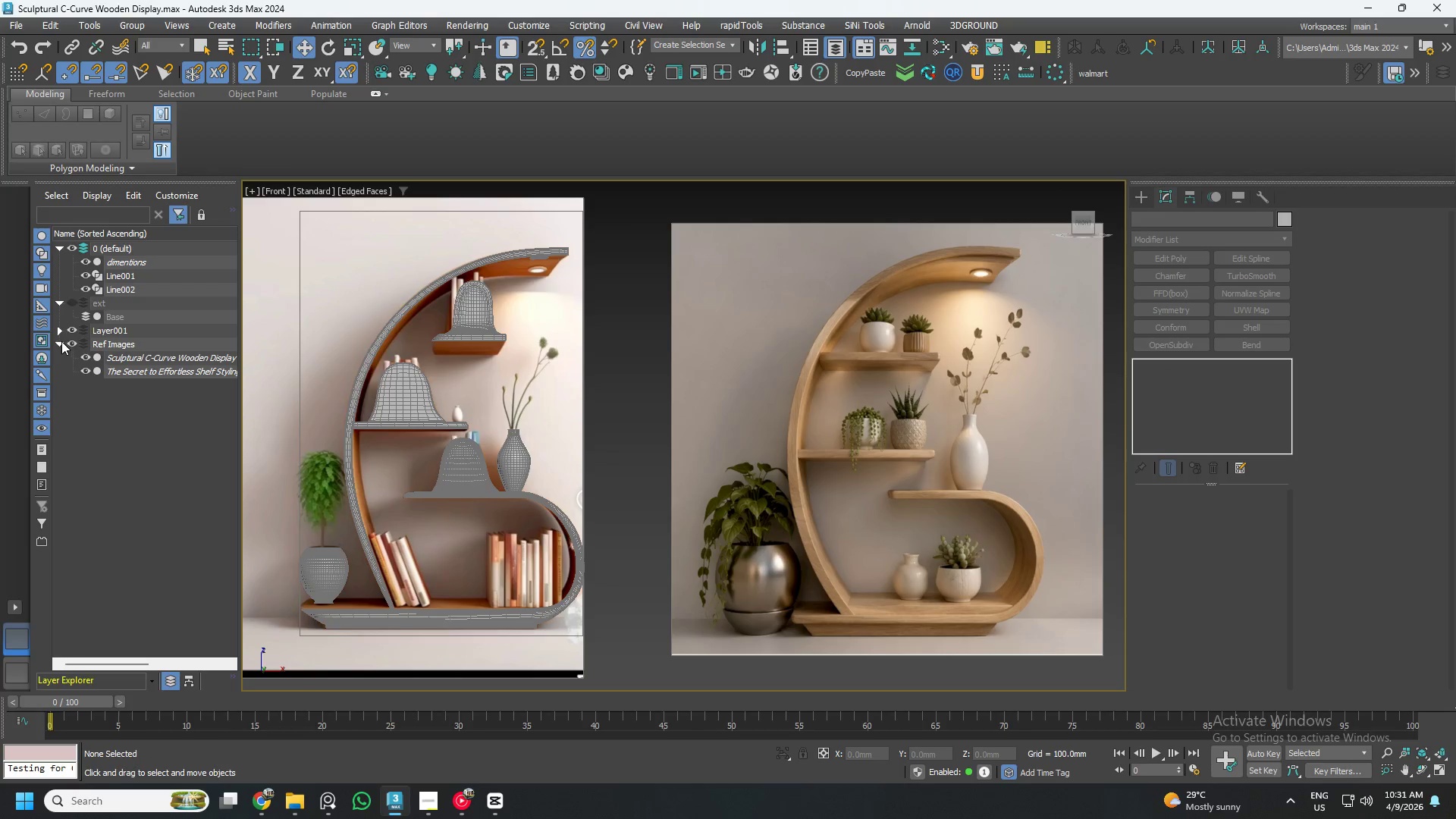 
left_click([61, 341])
 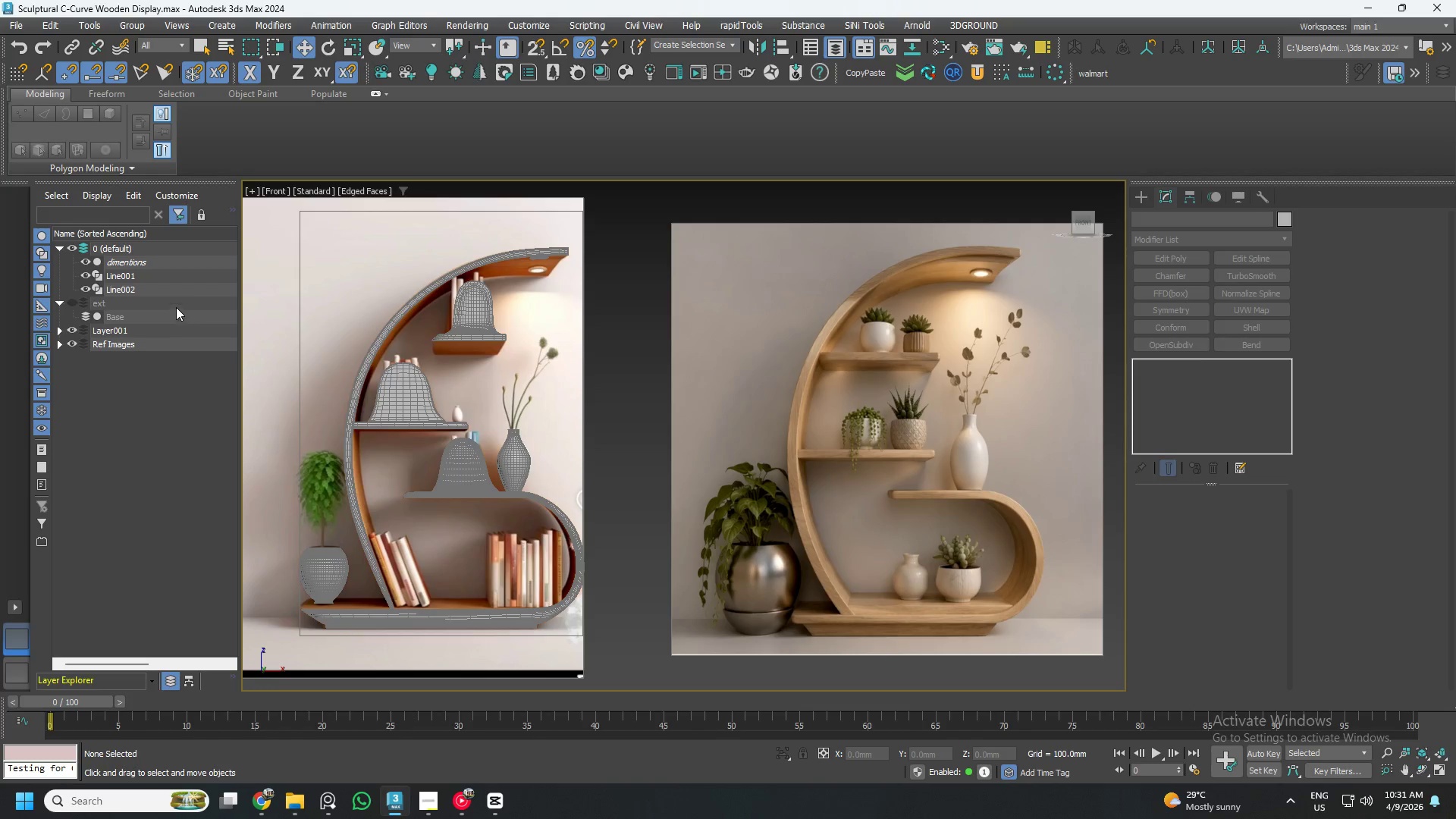 
left_click([154, 278])
 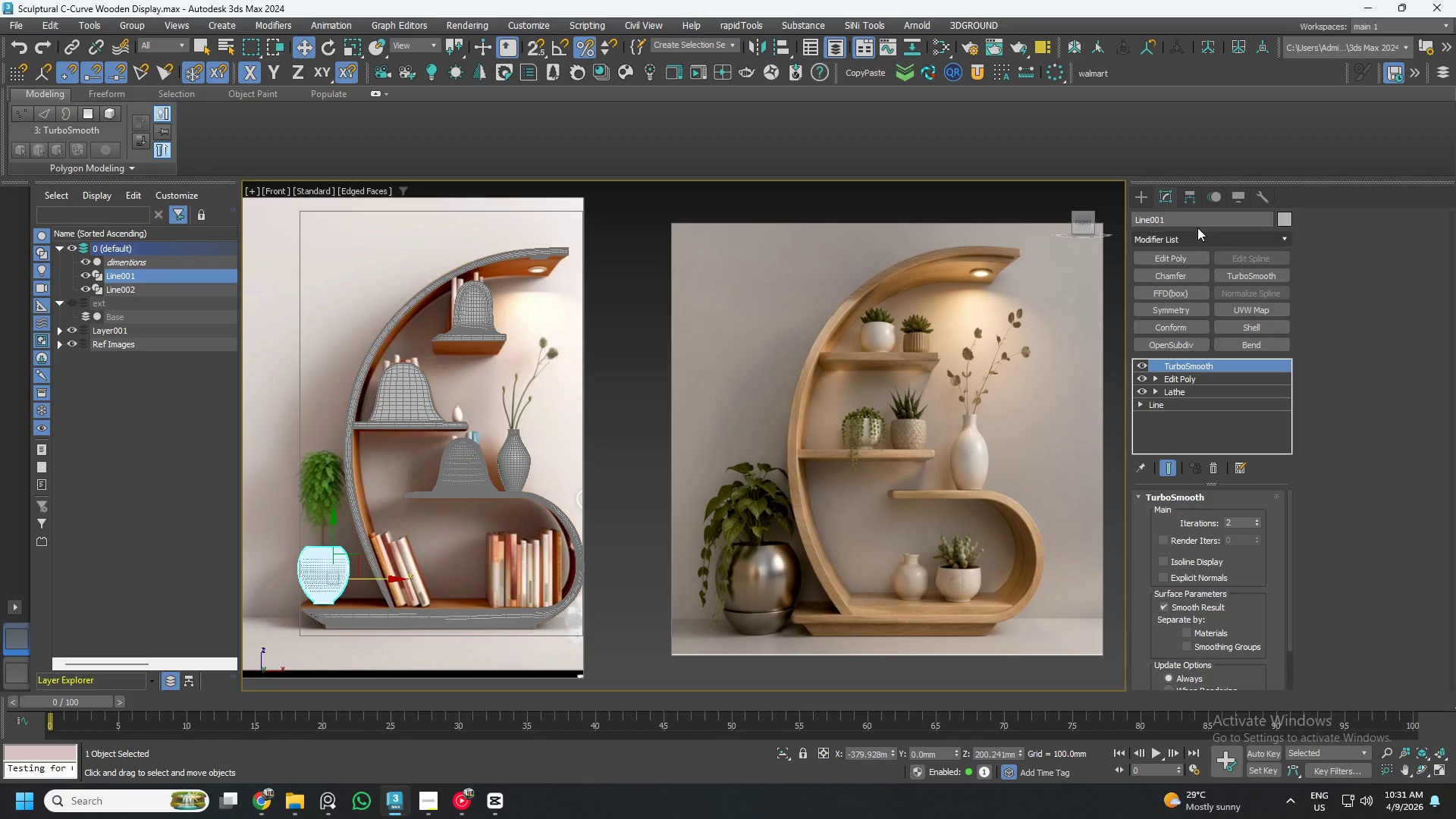 
double_click([1185, 221])
 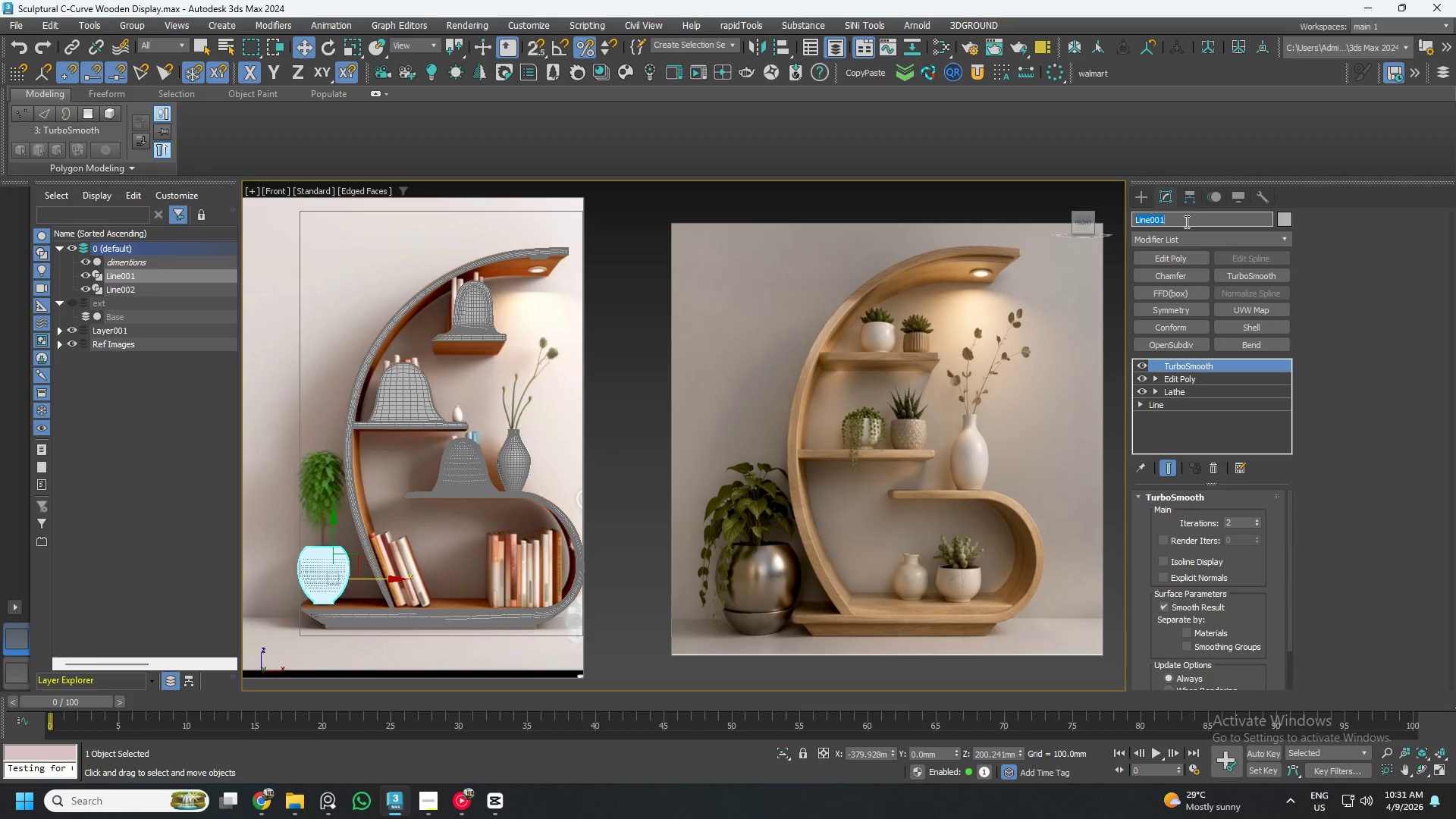 
type(vase 1)
 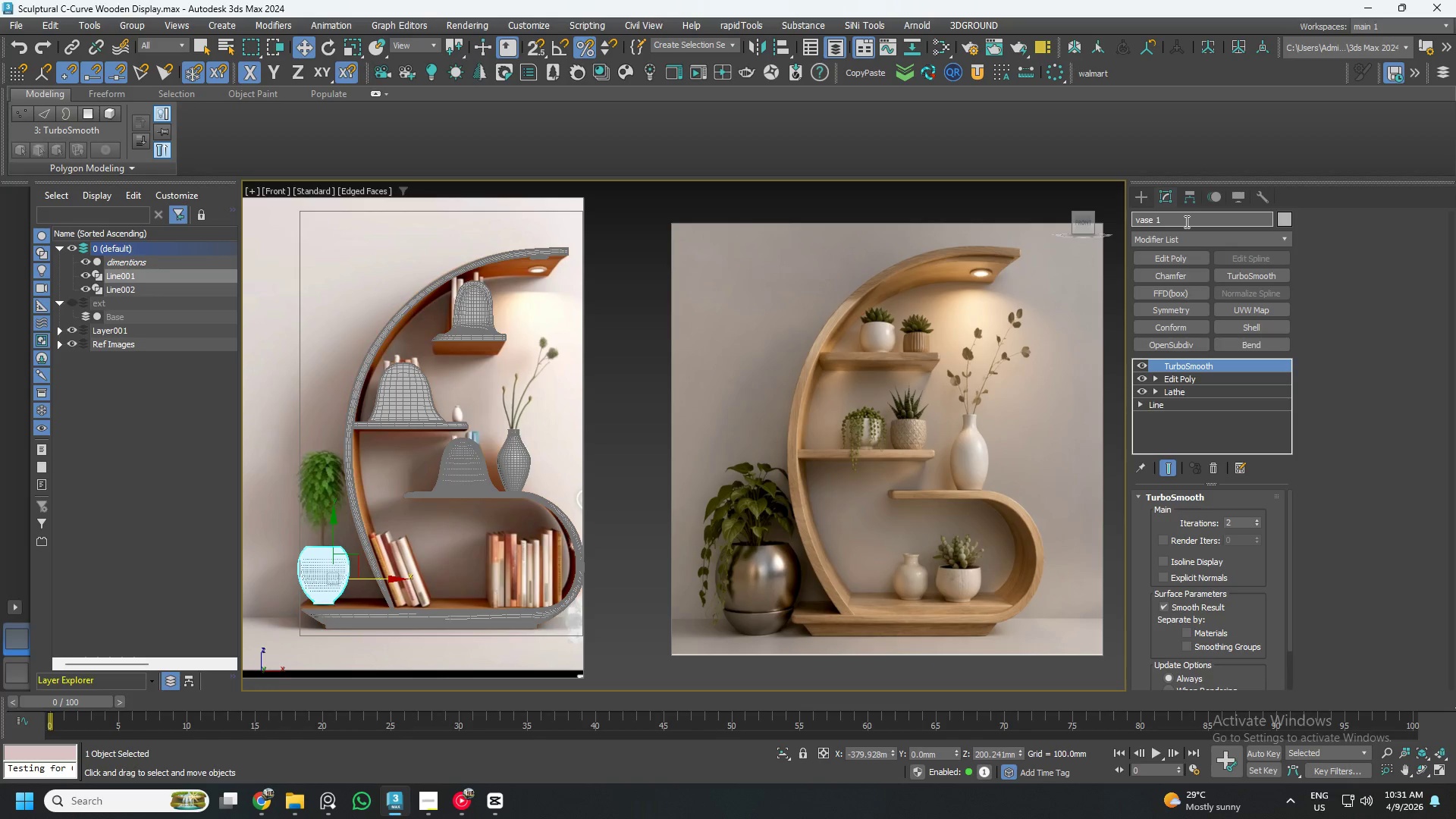 
key(Enter)
 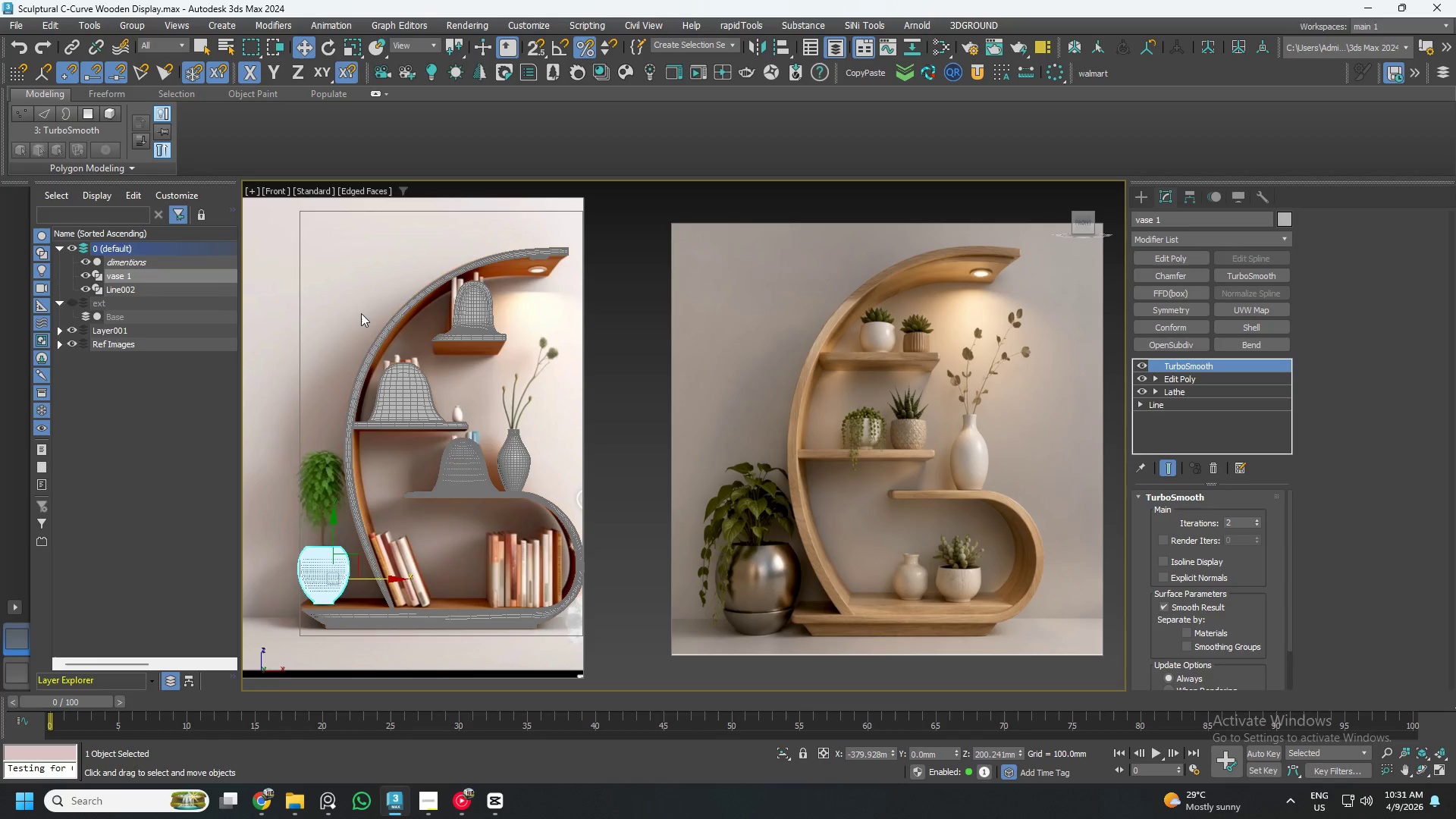 
left_click([149, 293])
 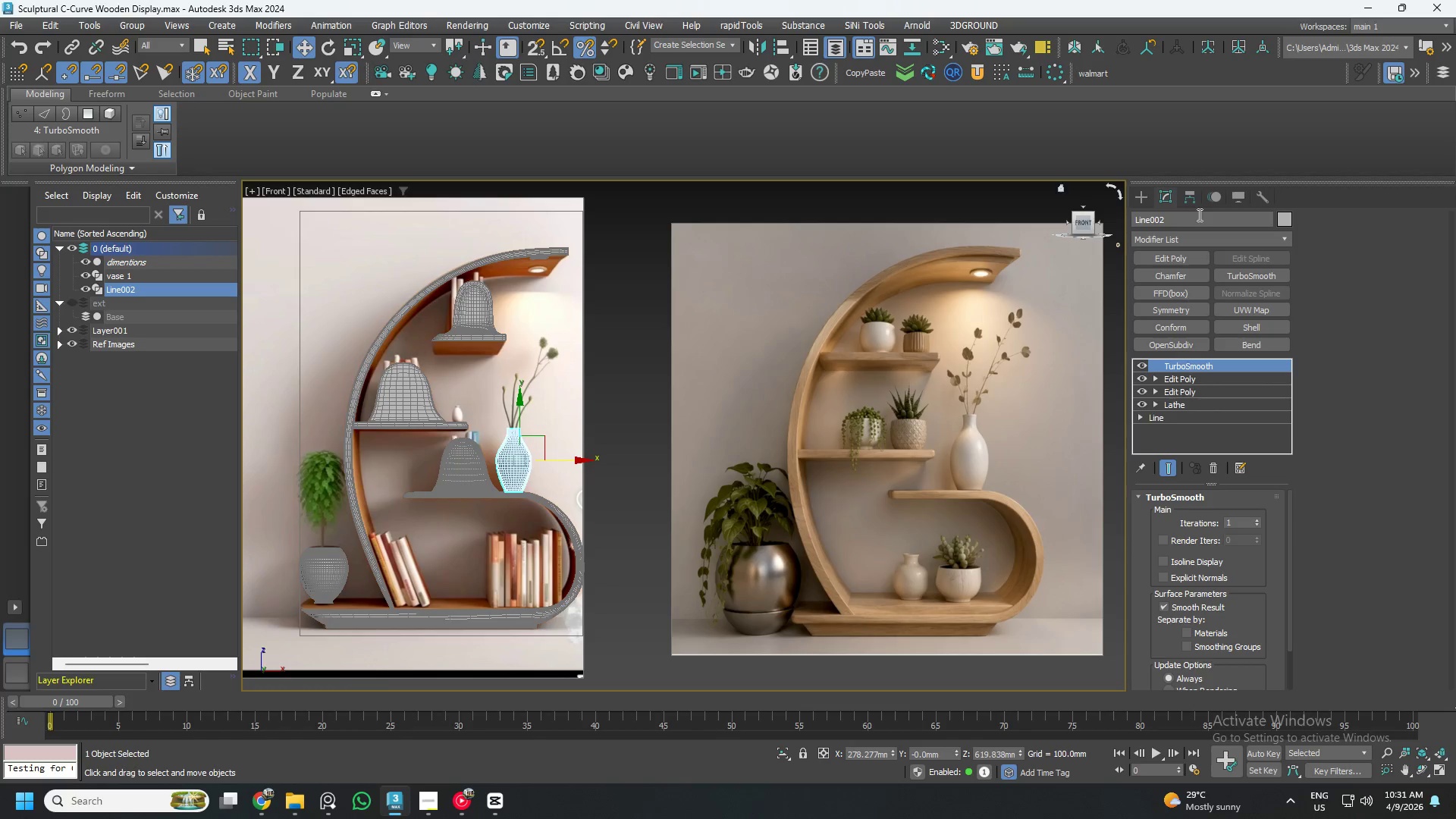 
double_click([1198, 215])
 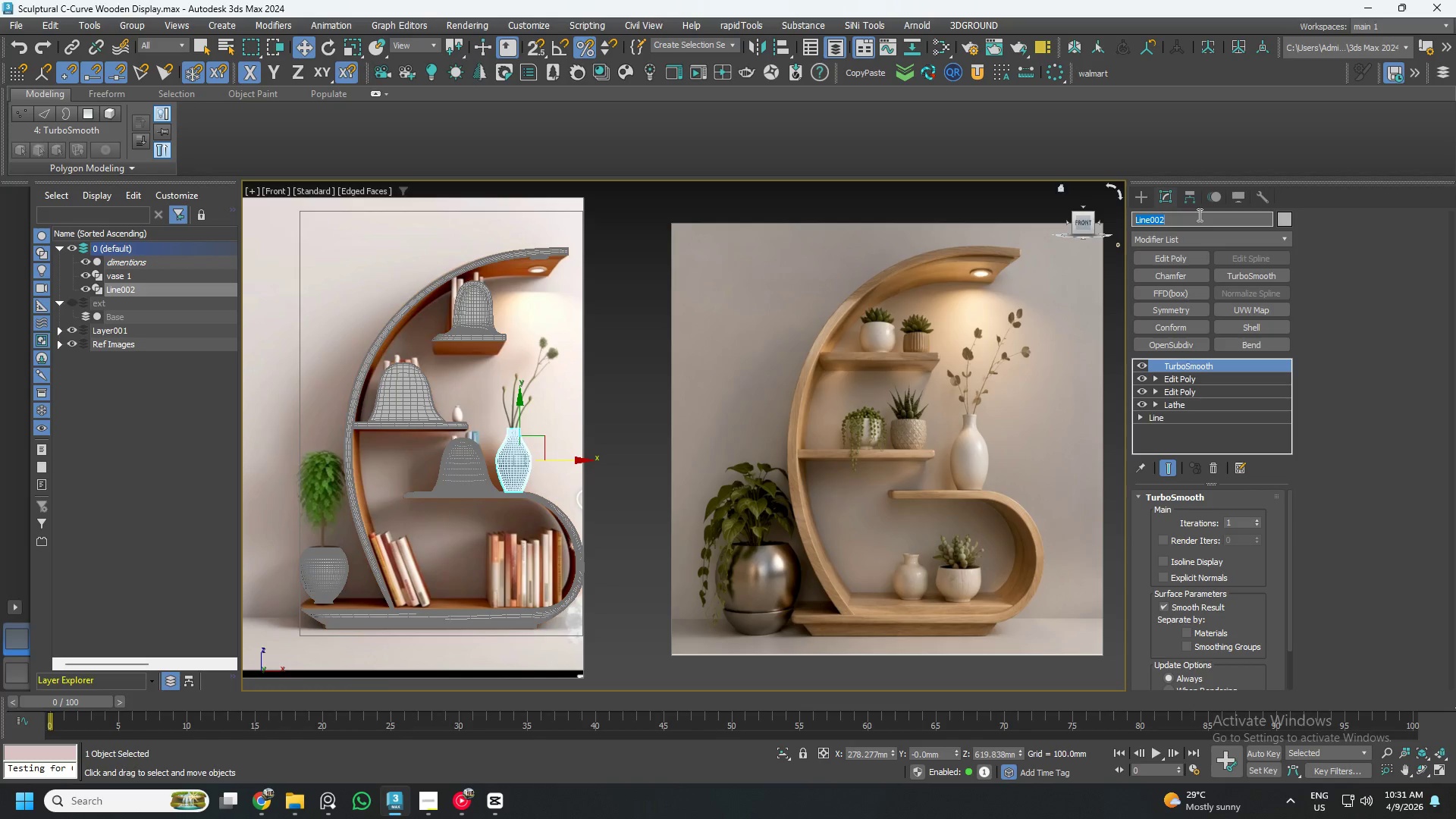 
type(vase 2)
 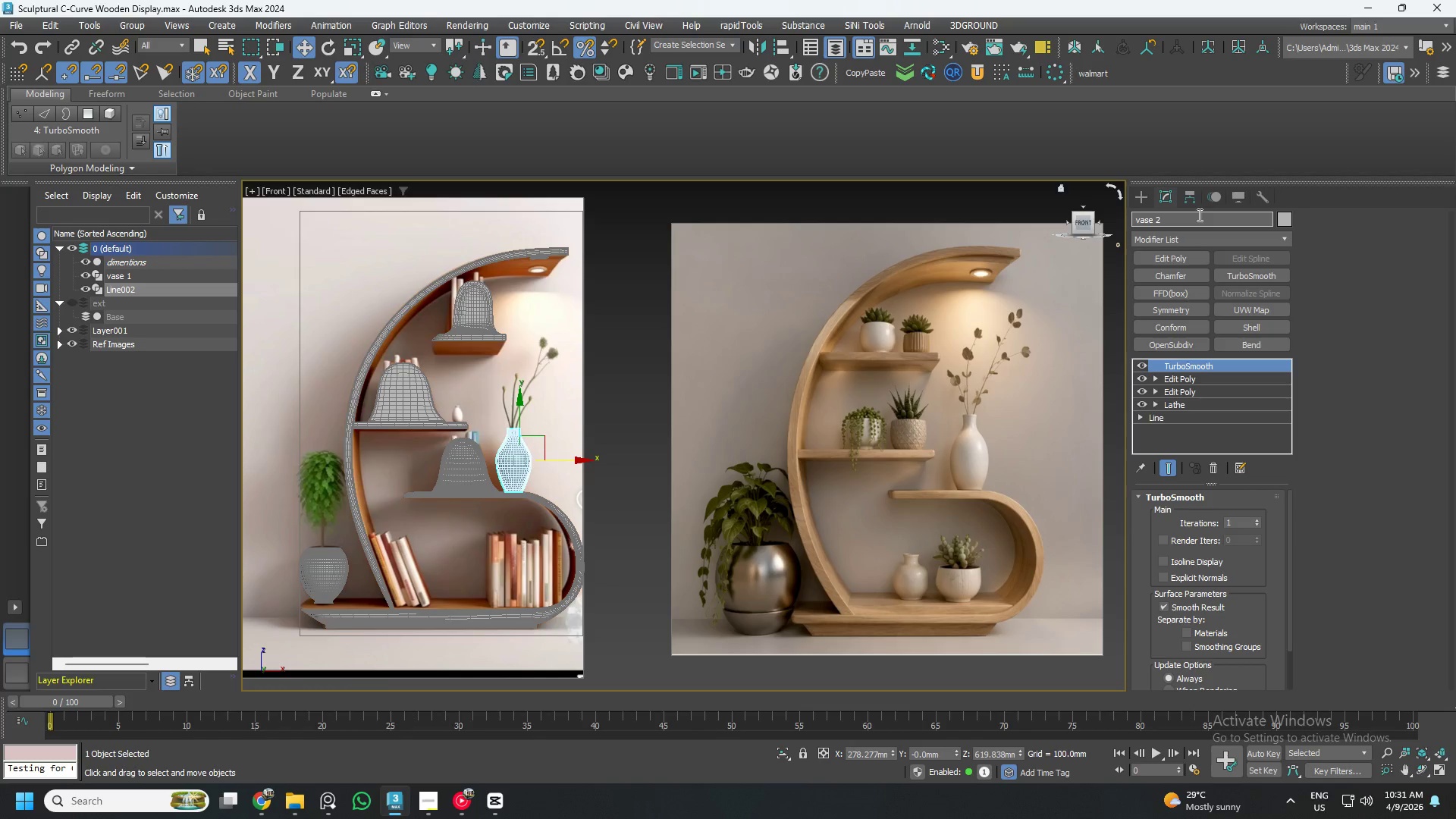 
key(Enter)
 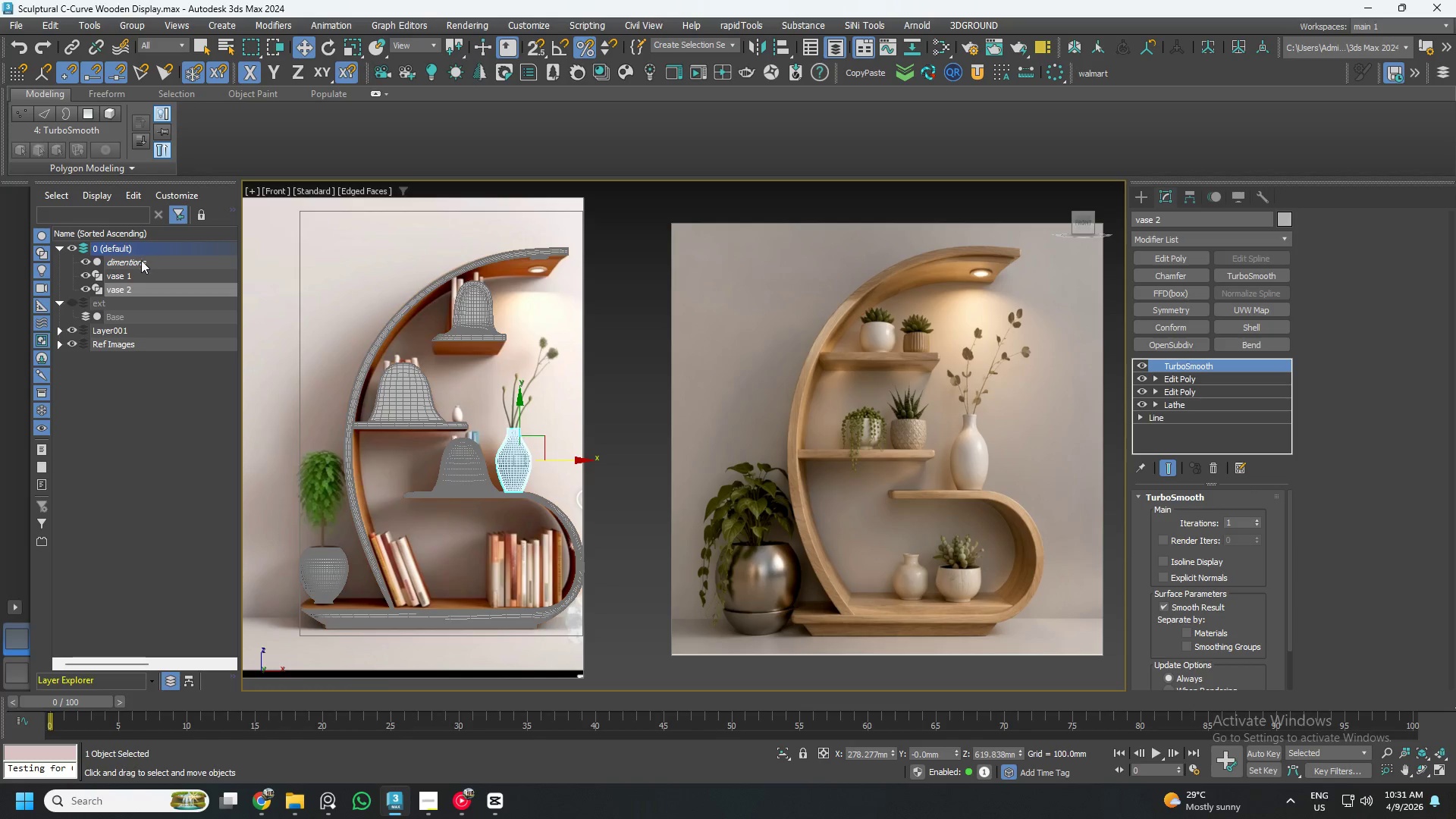 
left_click([132, 275])
 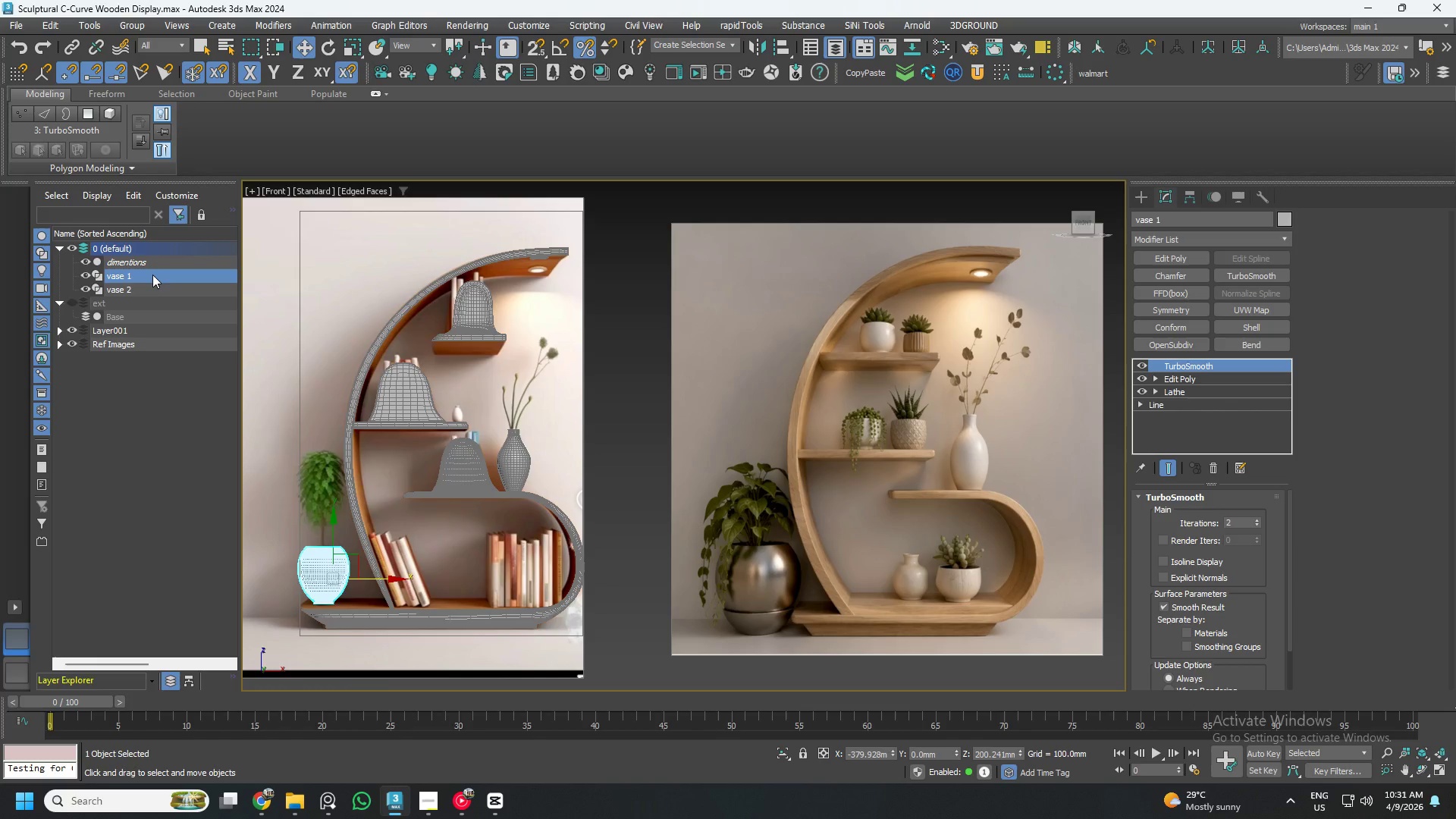 
left_click_drag(start_coordinate=[152, 275], to_coordinate=[128, 328])
 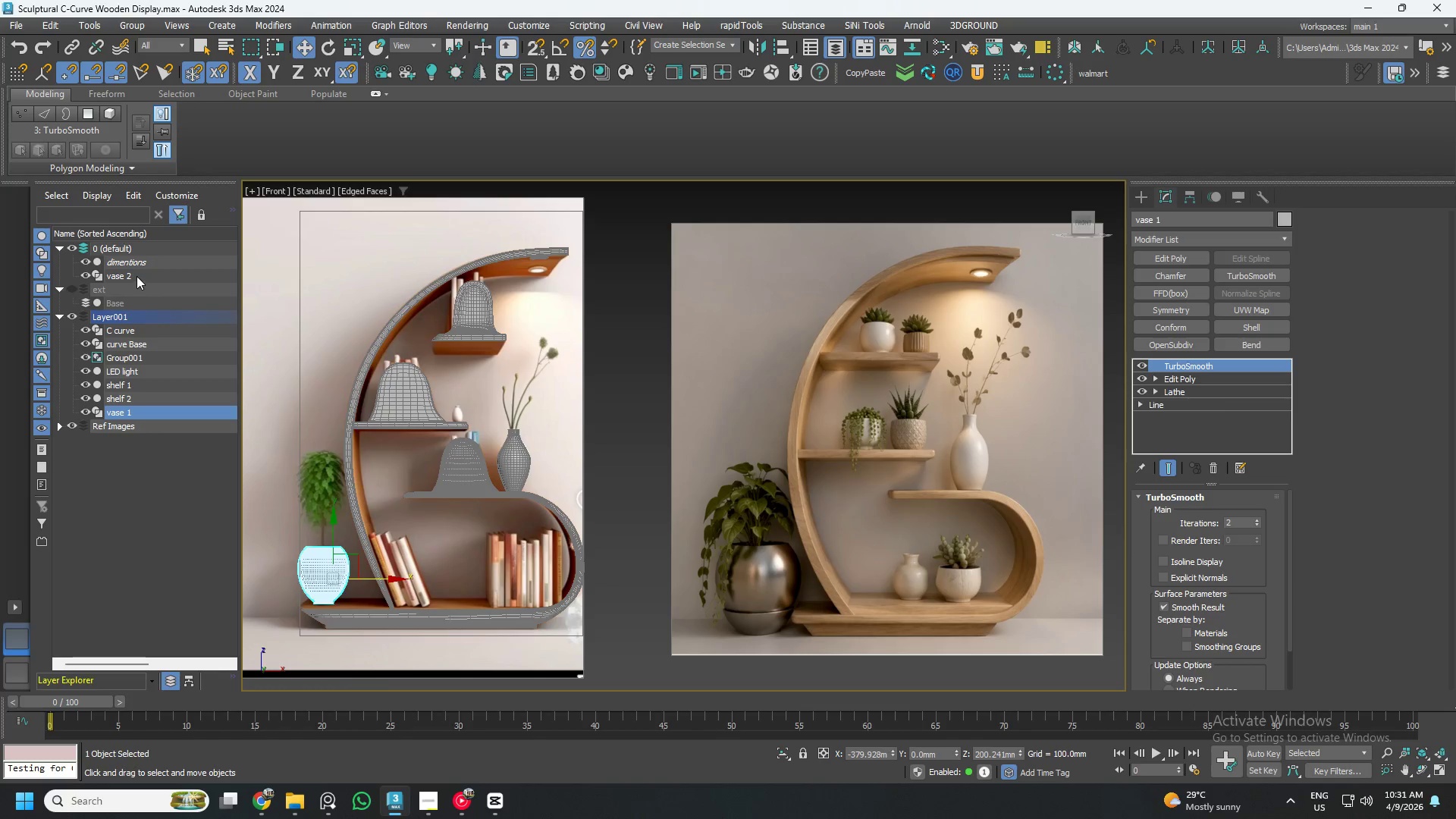 
left_click([137, 275])
 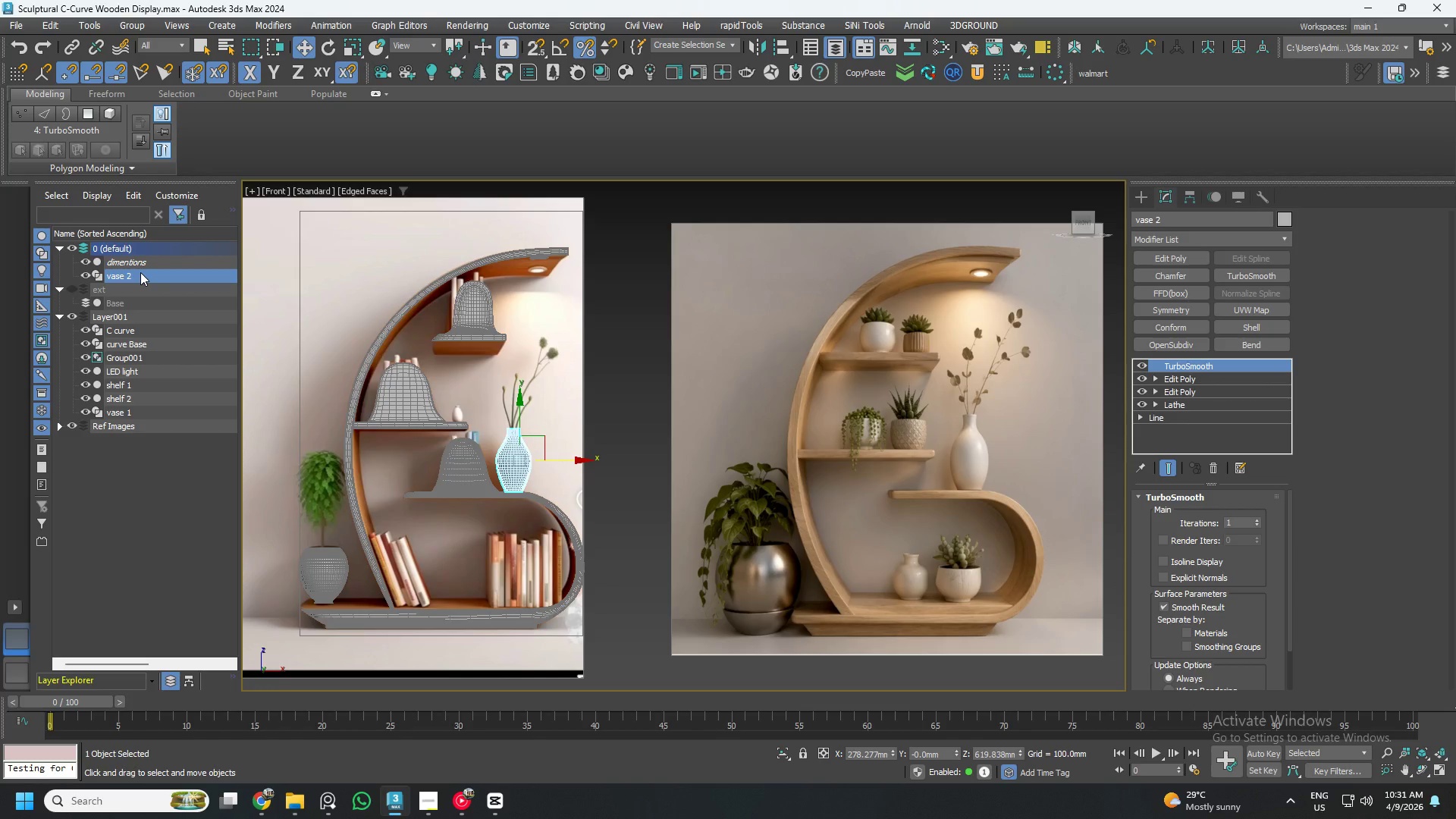 
left_click_drag(start_coordinate=[140, 272], to_coordinate=[124, 316])
 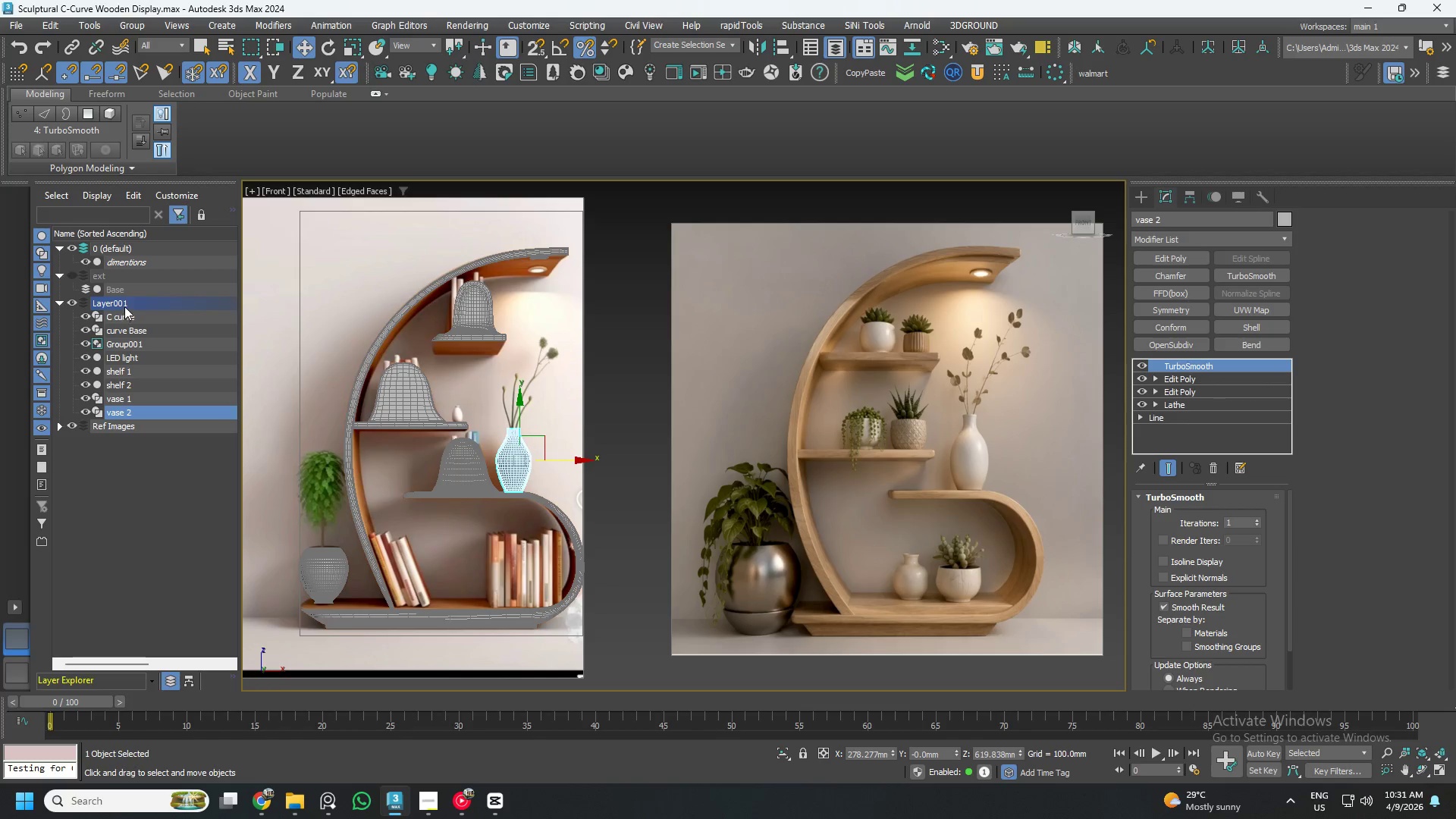 
left_click([124, 304])
 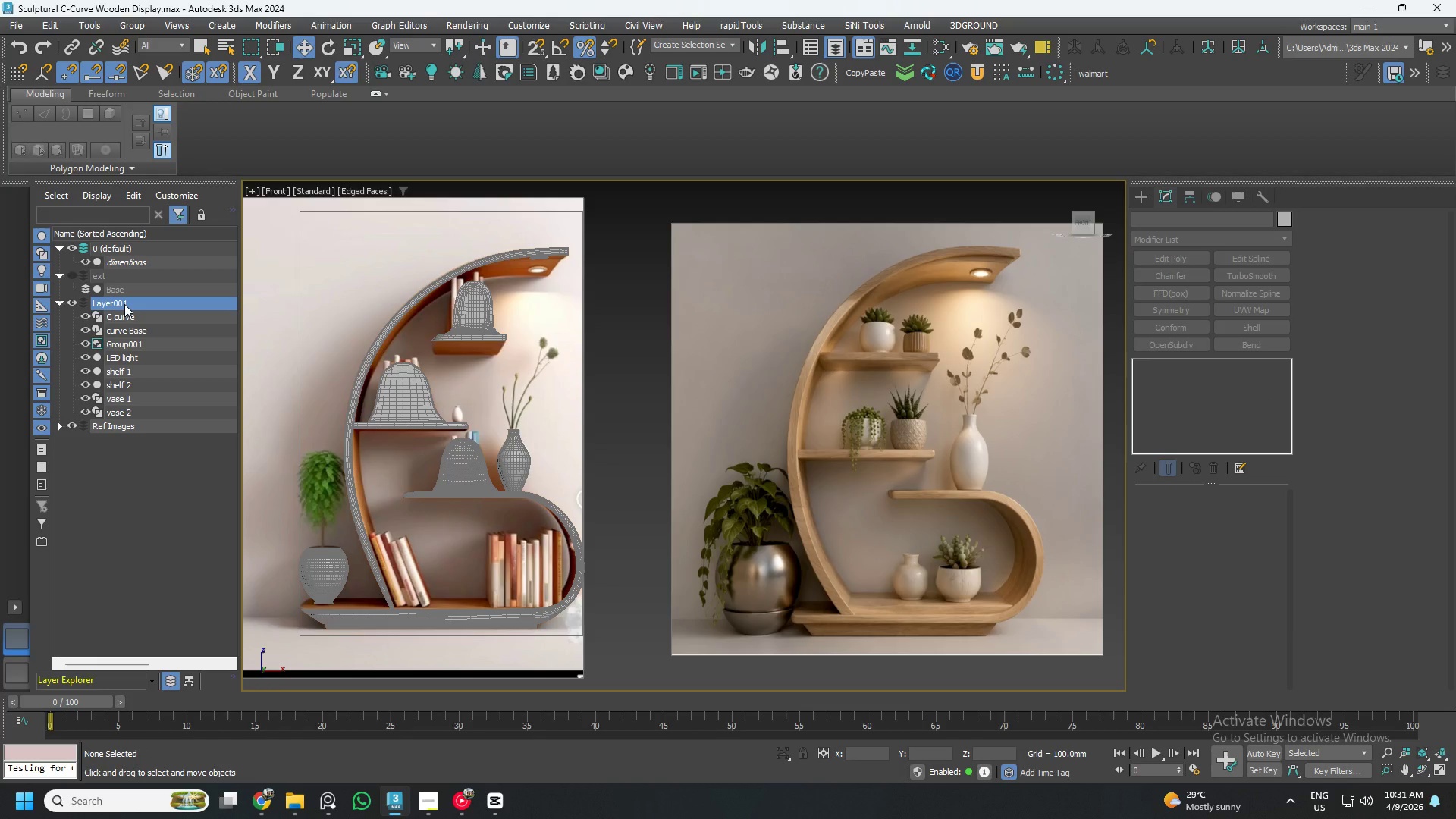 
right_click([124, 304])
 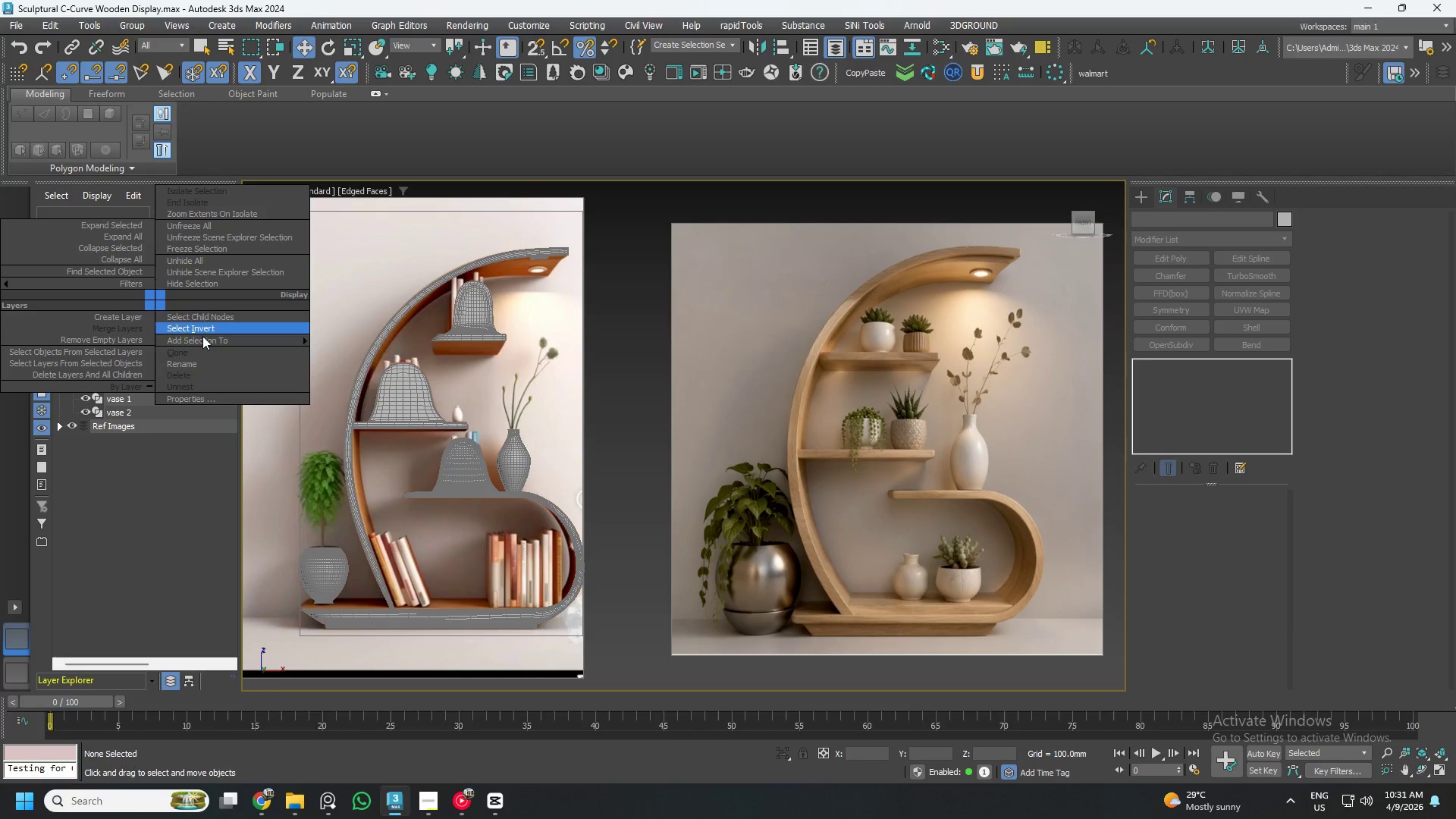 
left_click_drag(start_coordinate=[198, 362], to_coordinate=[163, 362])
 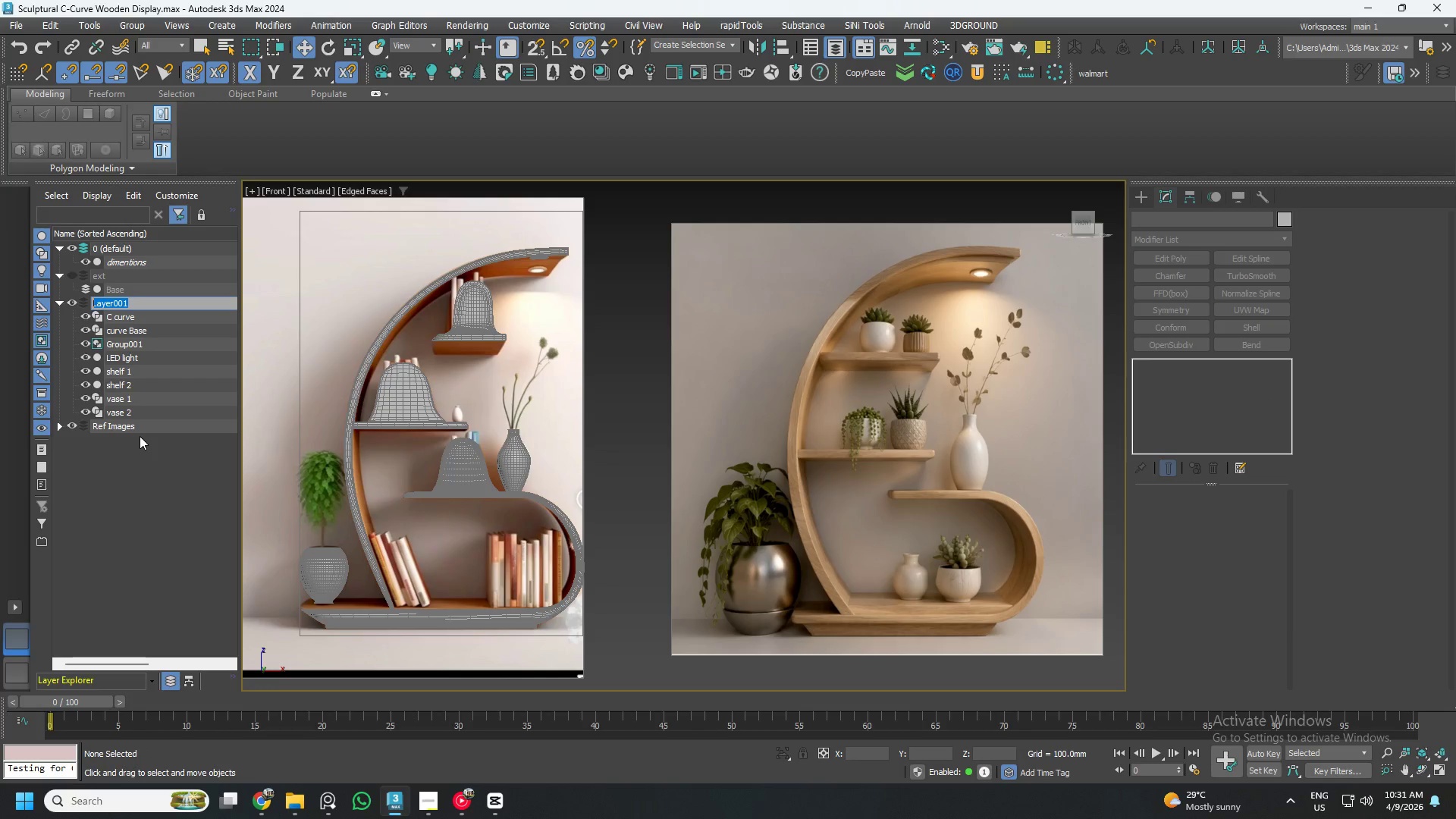 
type(model)
 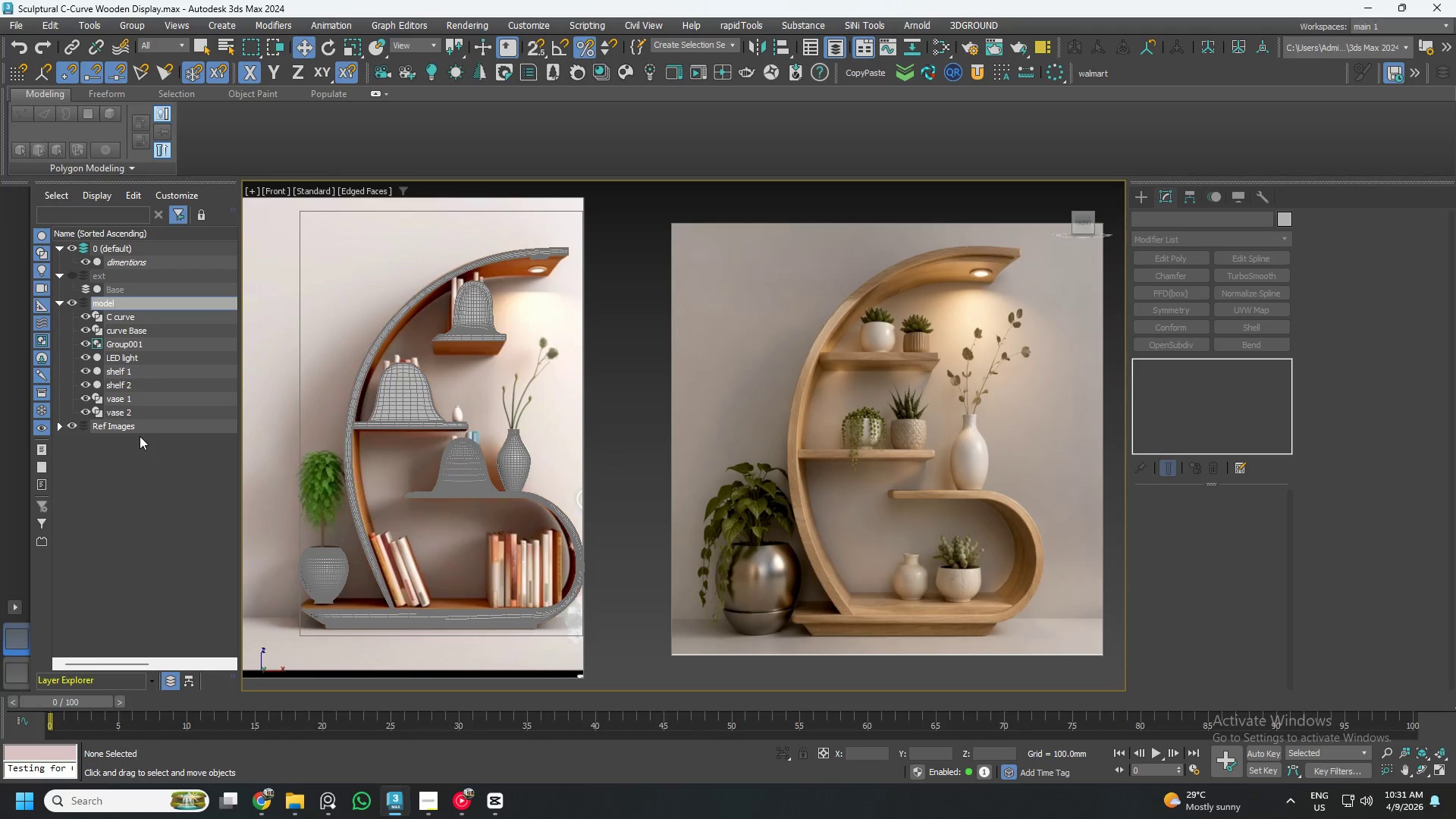 
key(Enter)
 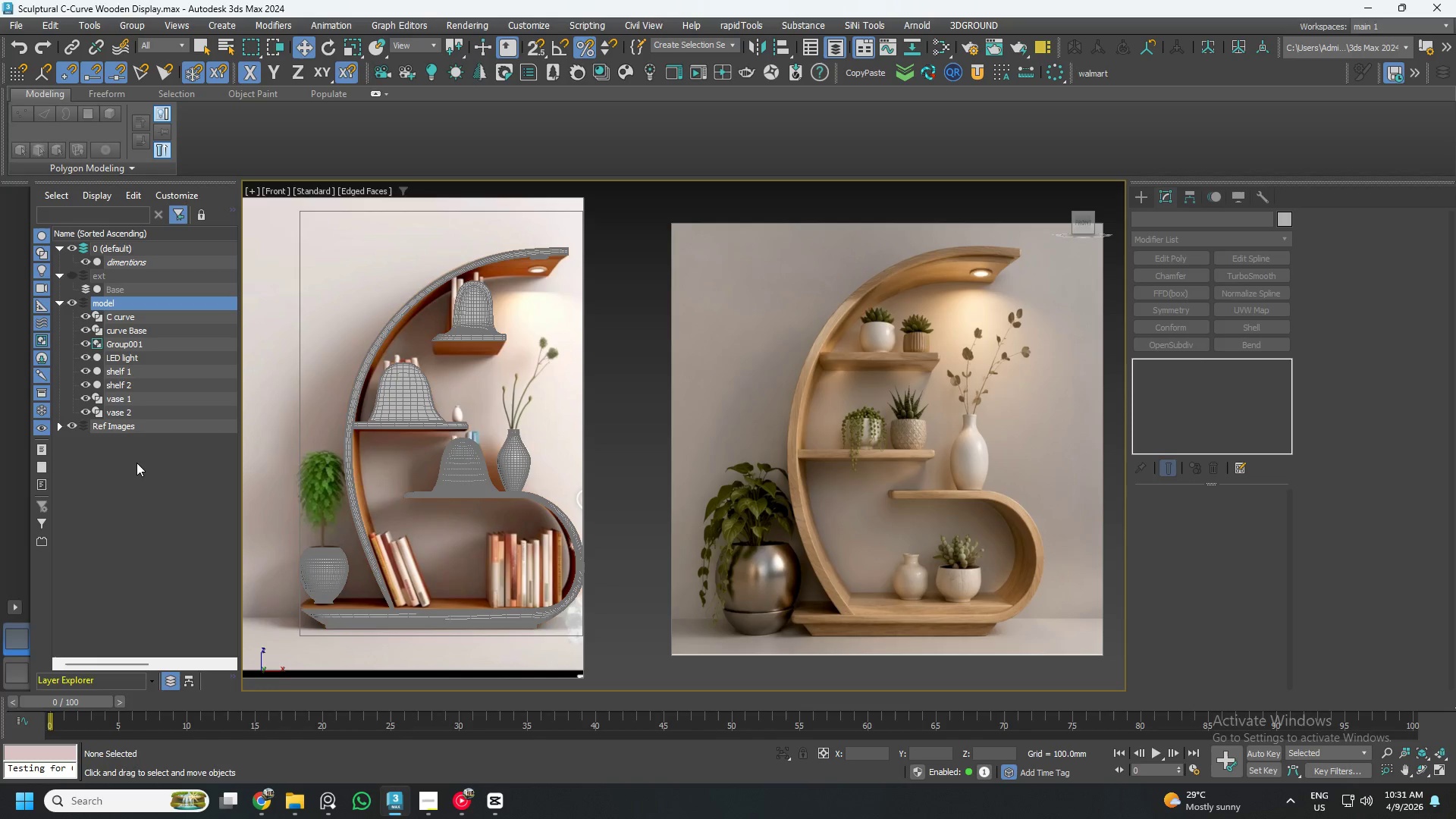 
left_click([136, 463])
 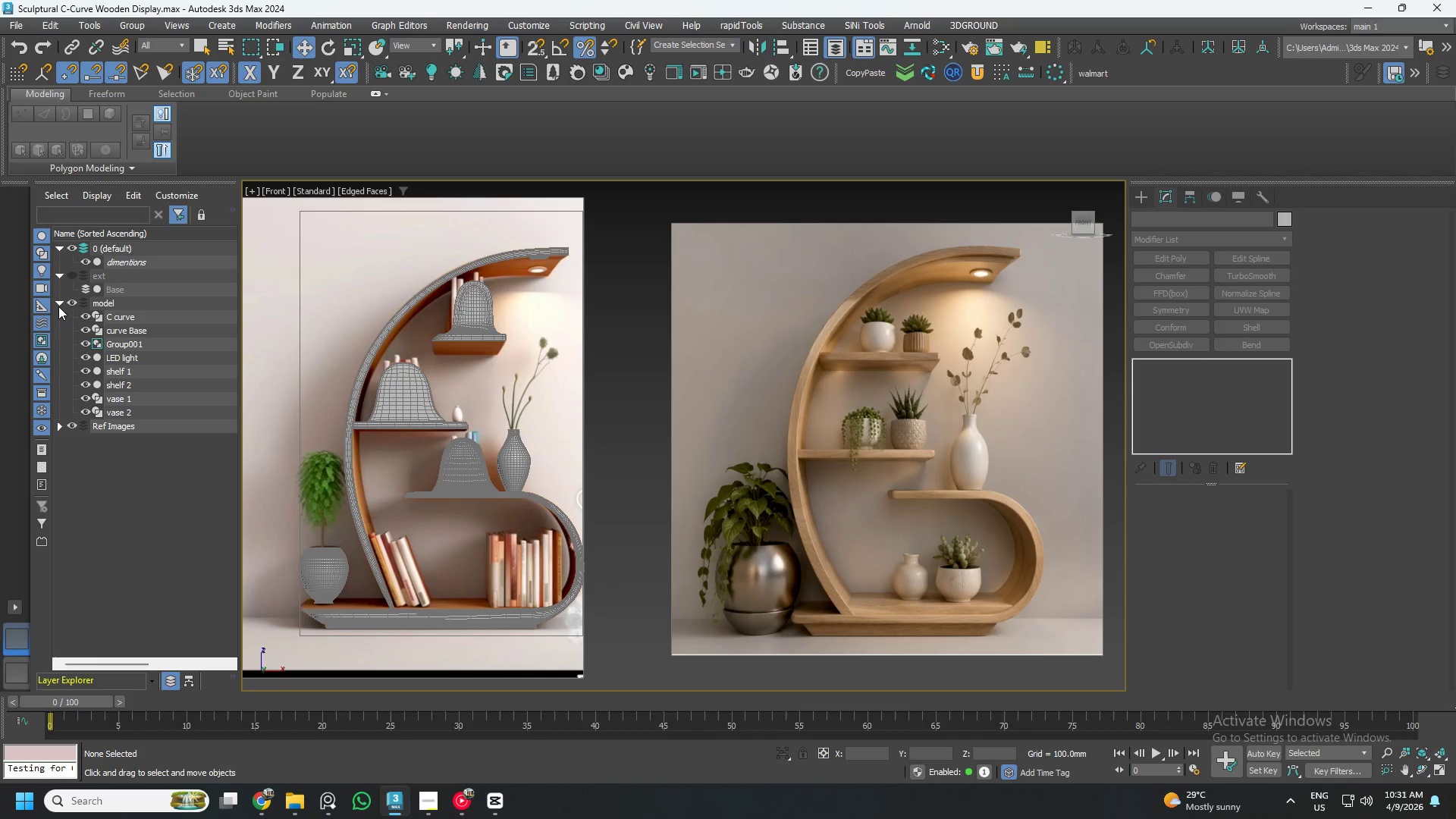 
left_click([61, 302])
 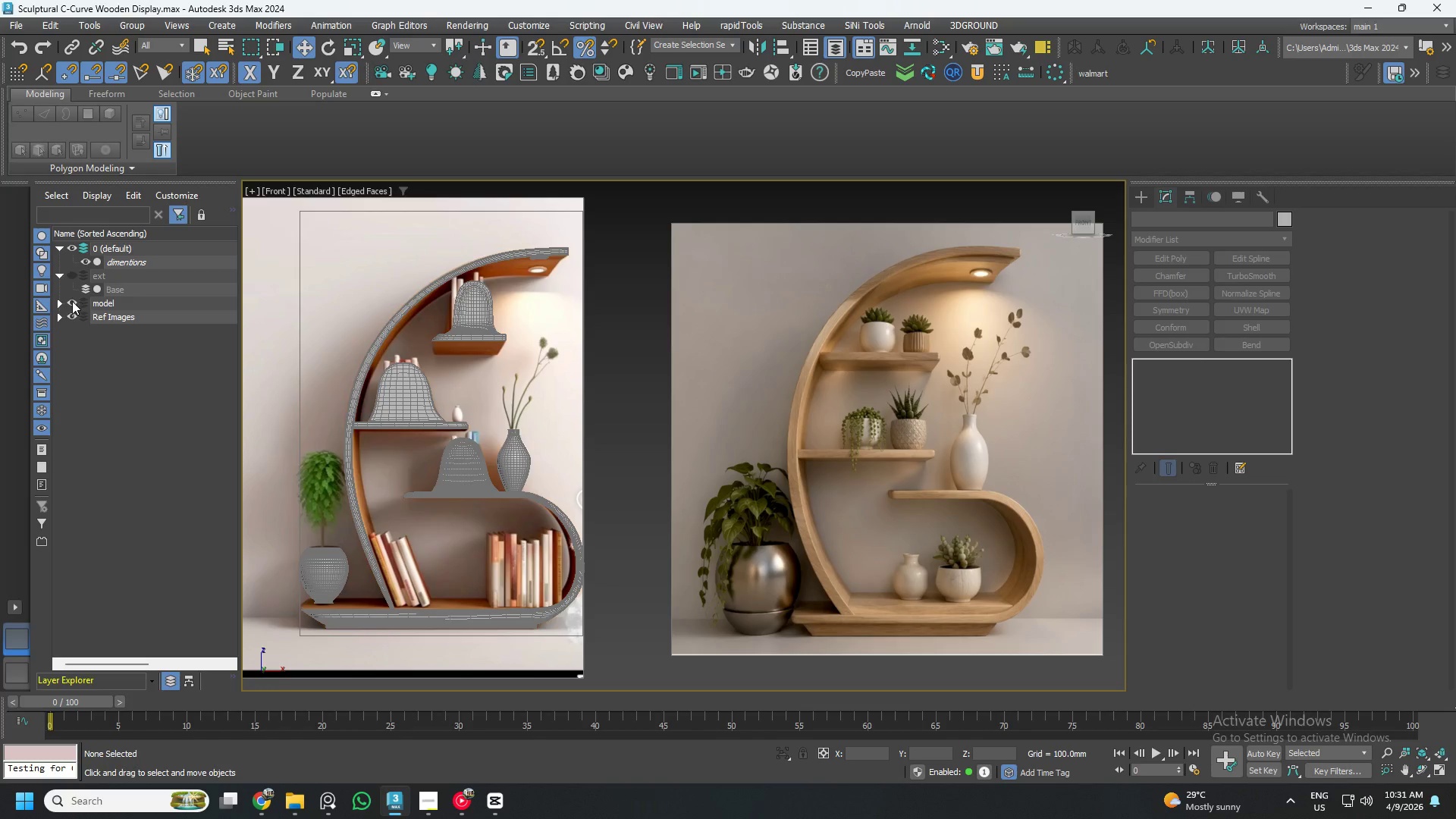 
left_click([72, 301])
 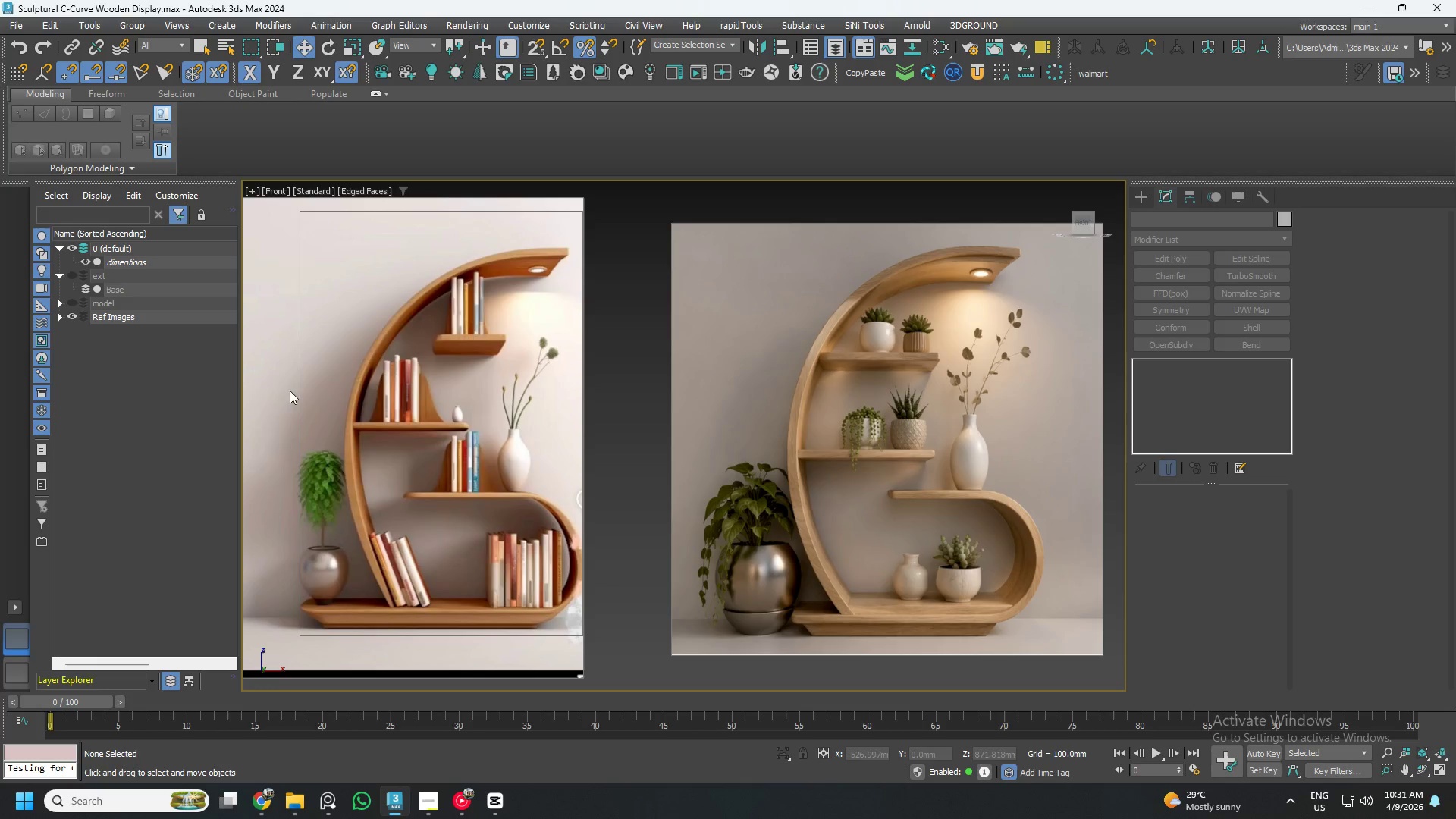 
left_click([58, 319])
 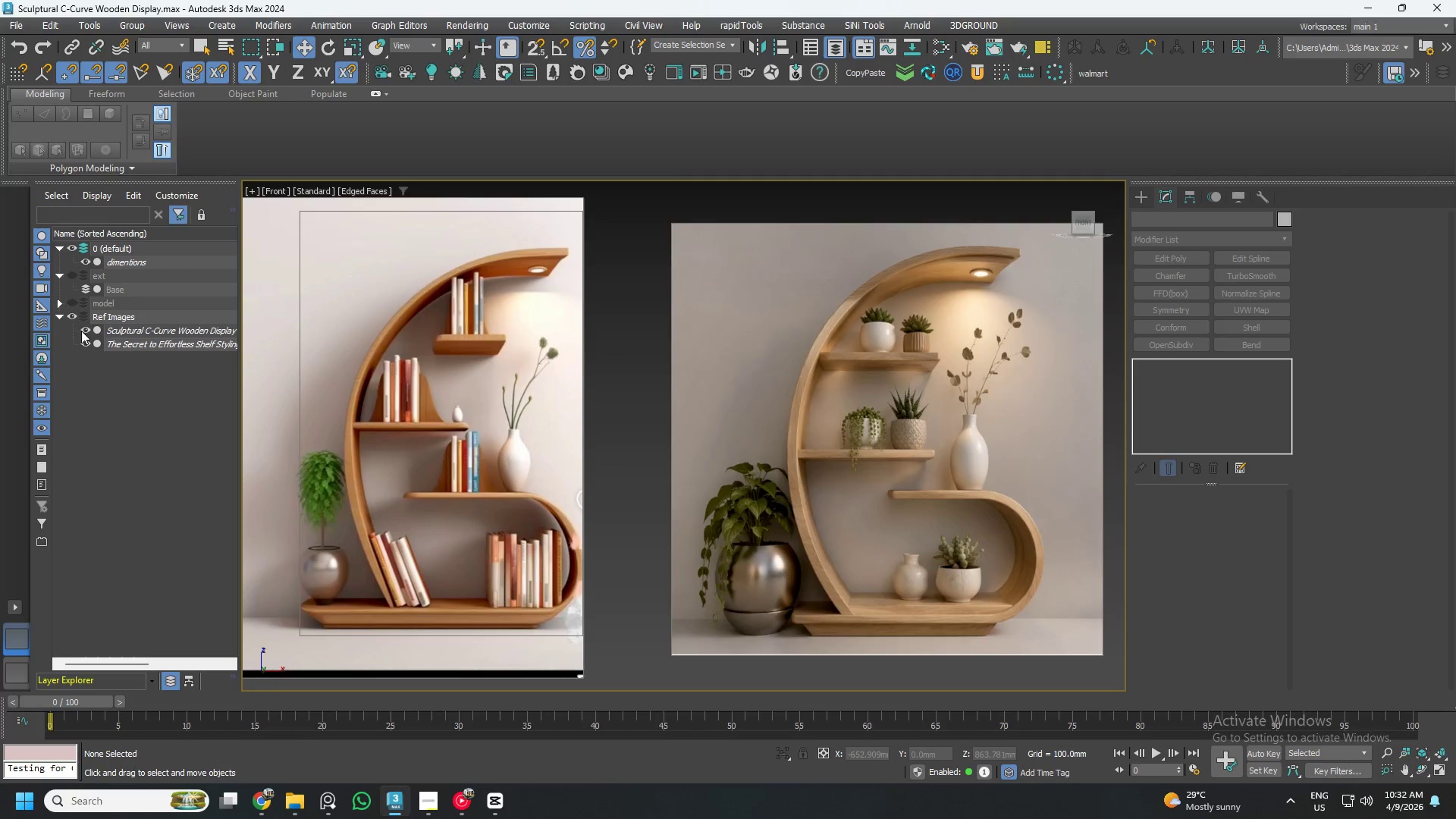 
double_click([81, 331])
 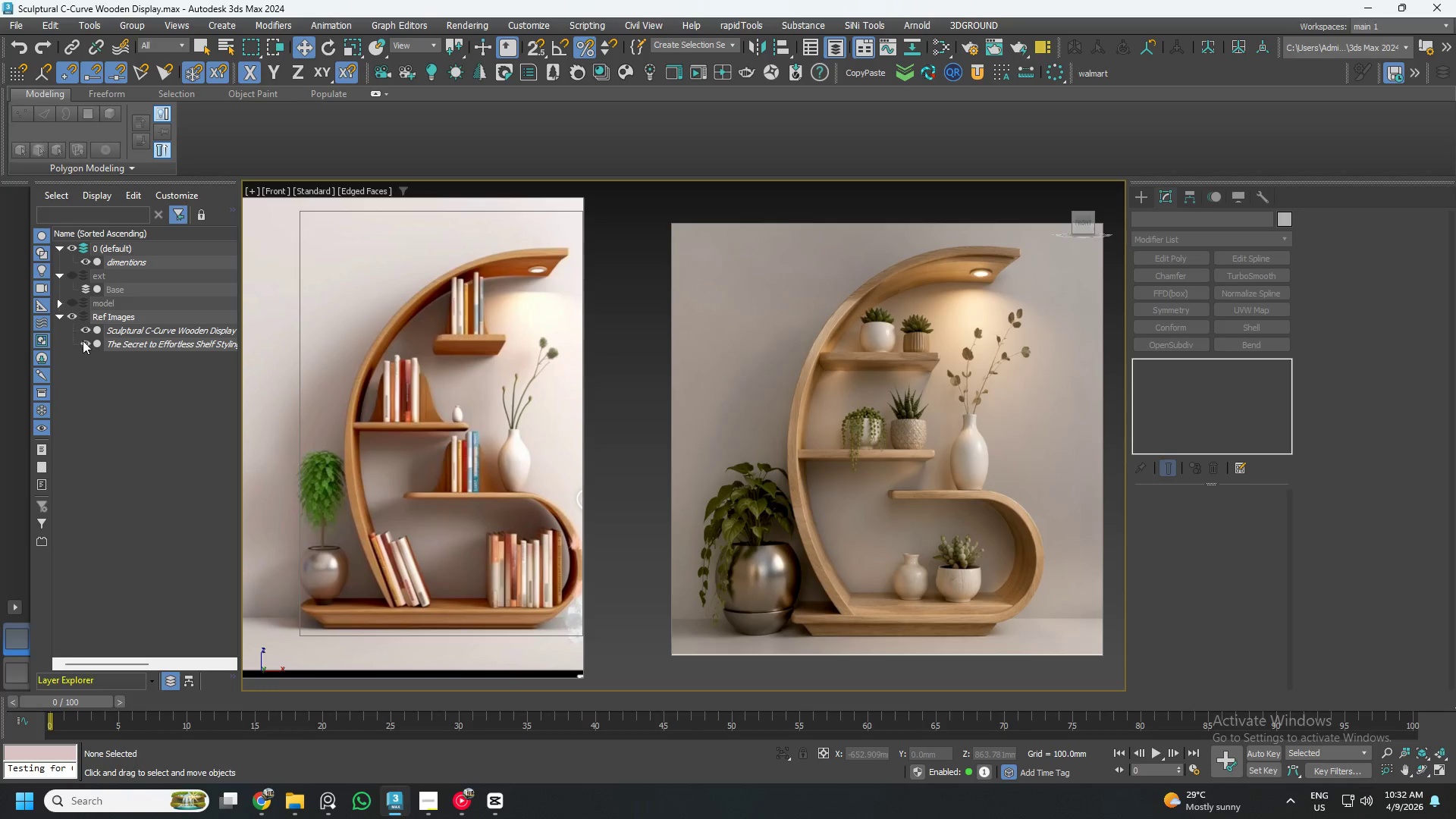 
left_click([83, 342])
 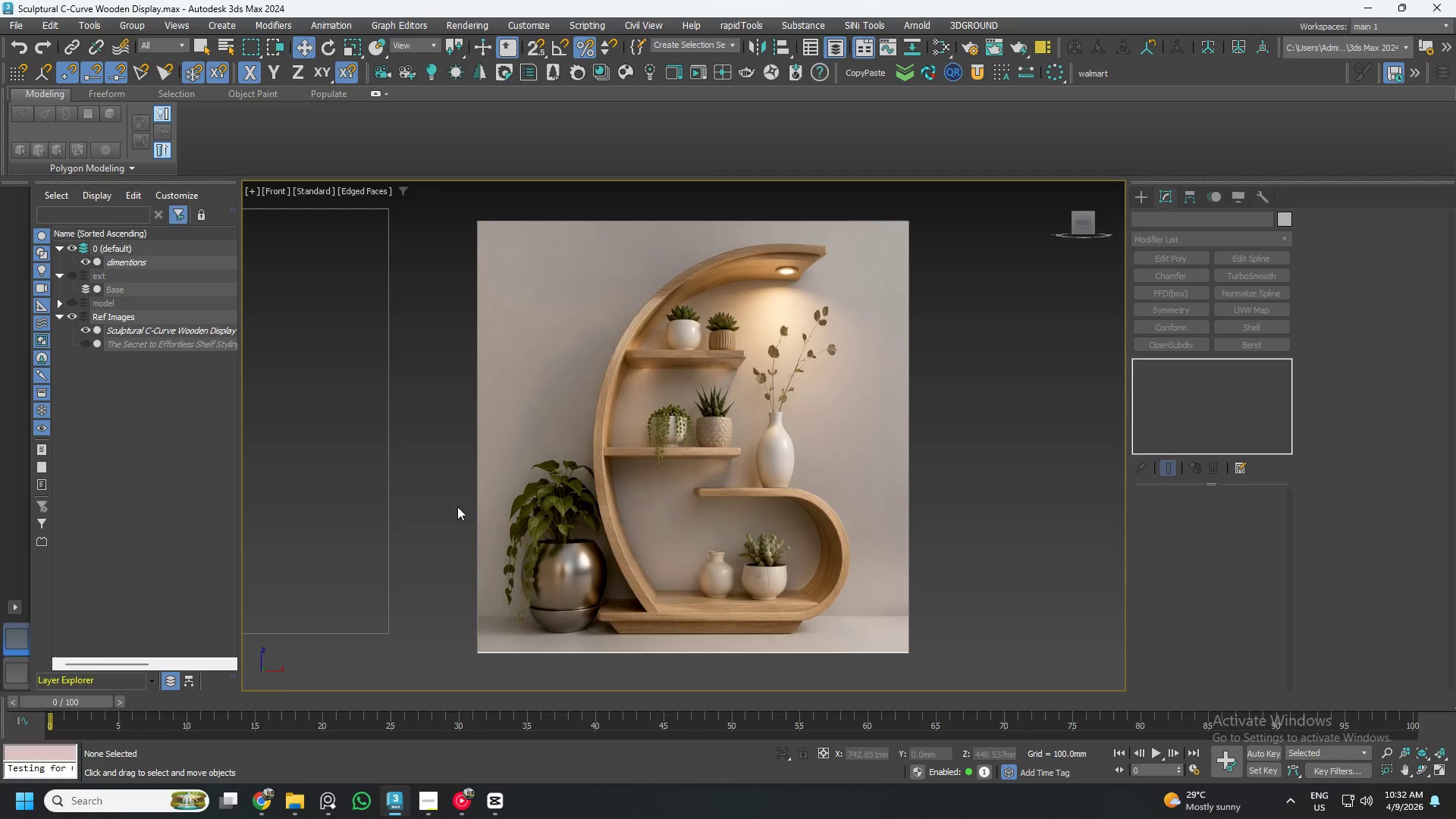 
scroll: coordinate [779, 452], scroll_direction: up, amount: 2.0
 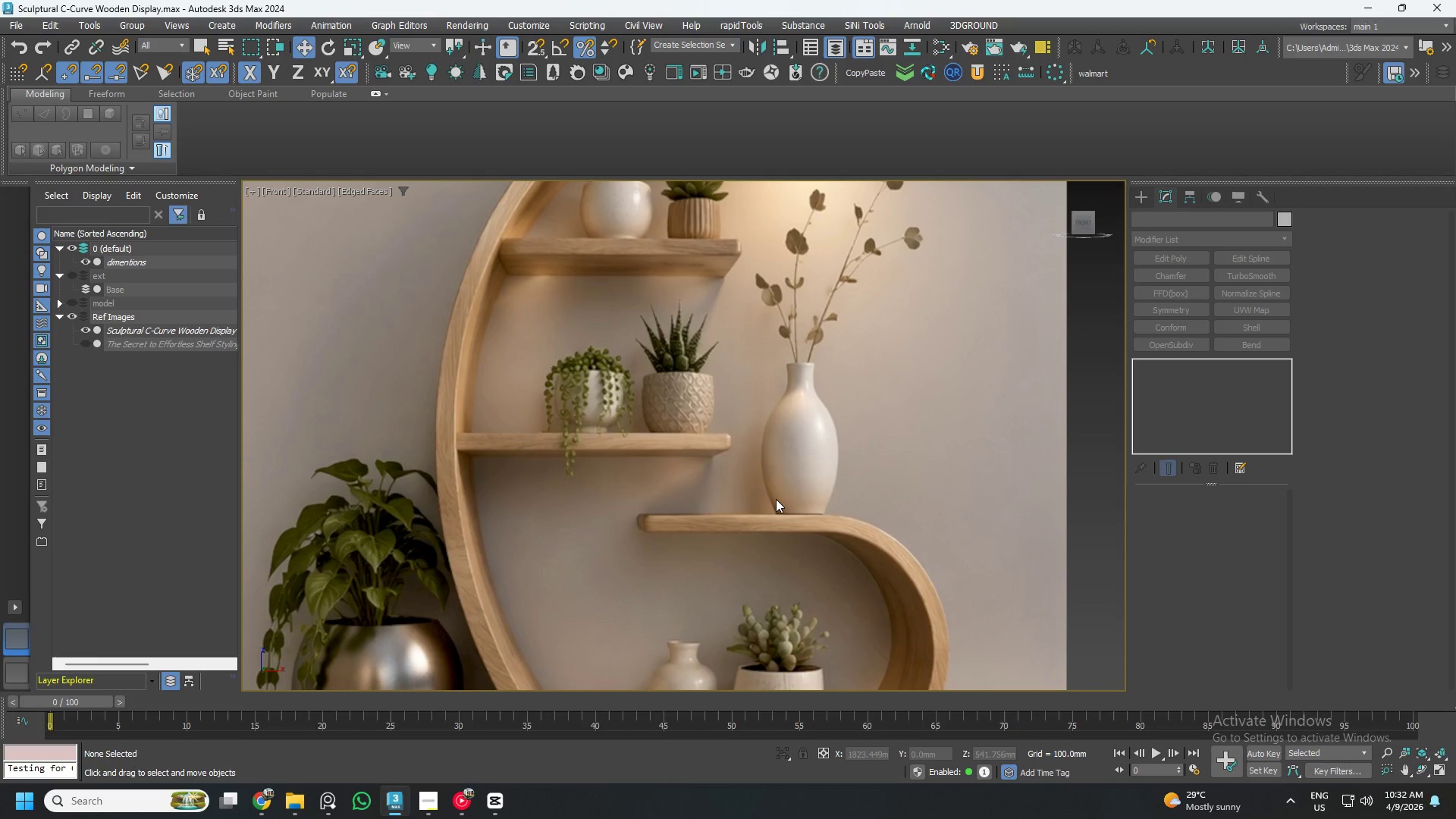 
key(Control+S)
 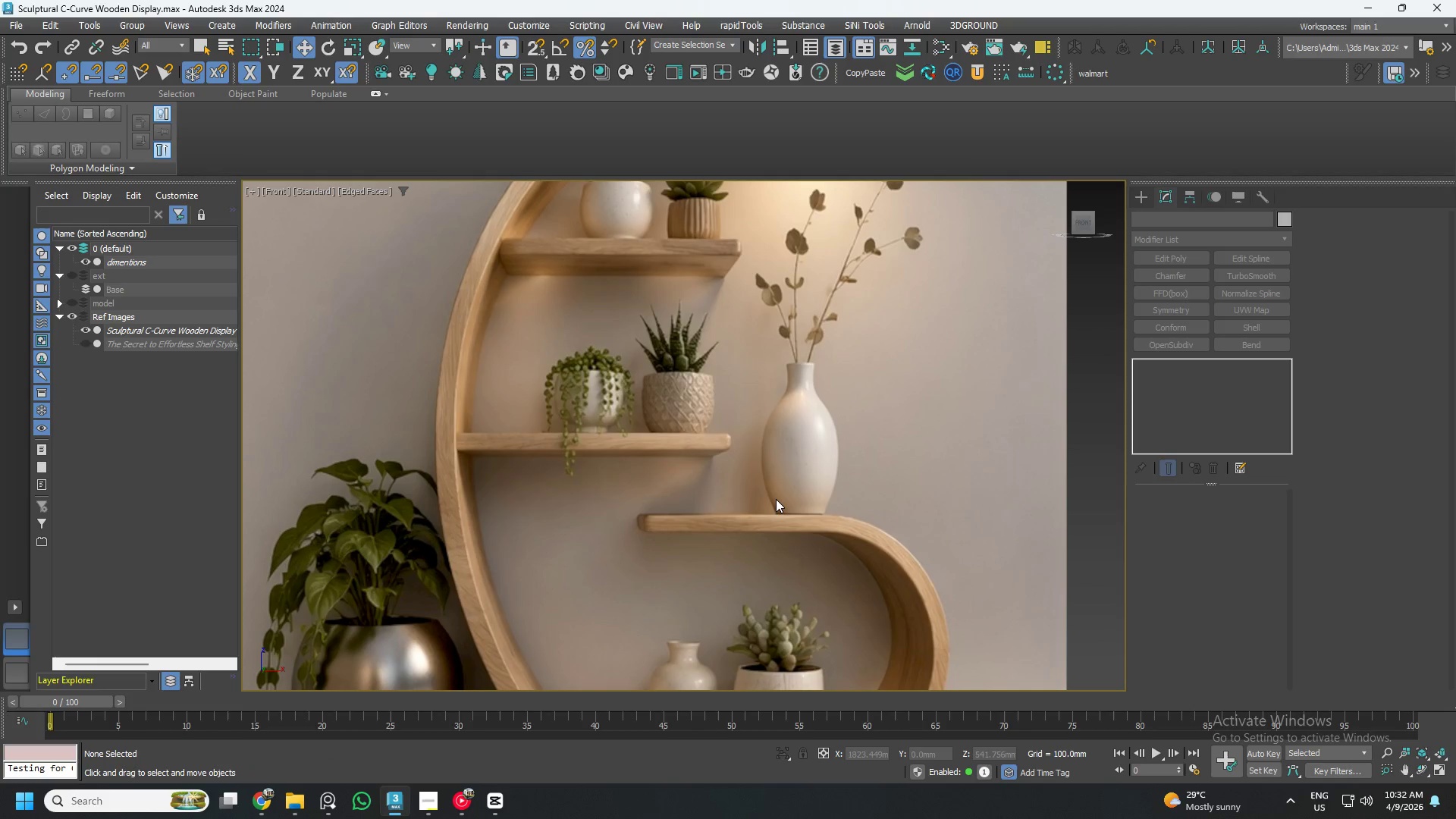 
wait(9.58)
 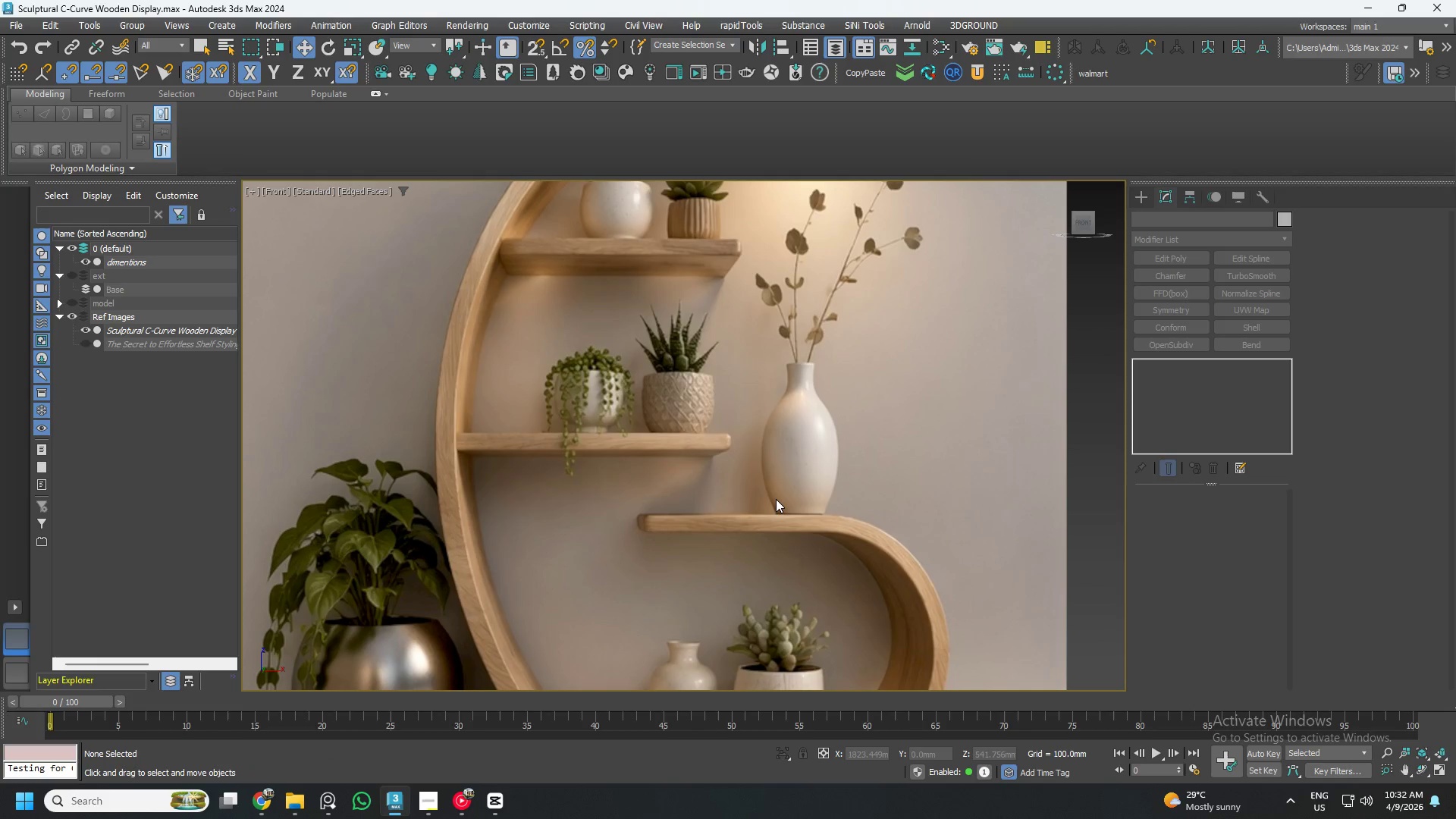 
scroll: coordinate [689, 435], scroll_direction: down, amount: 1.0
 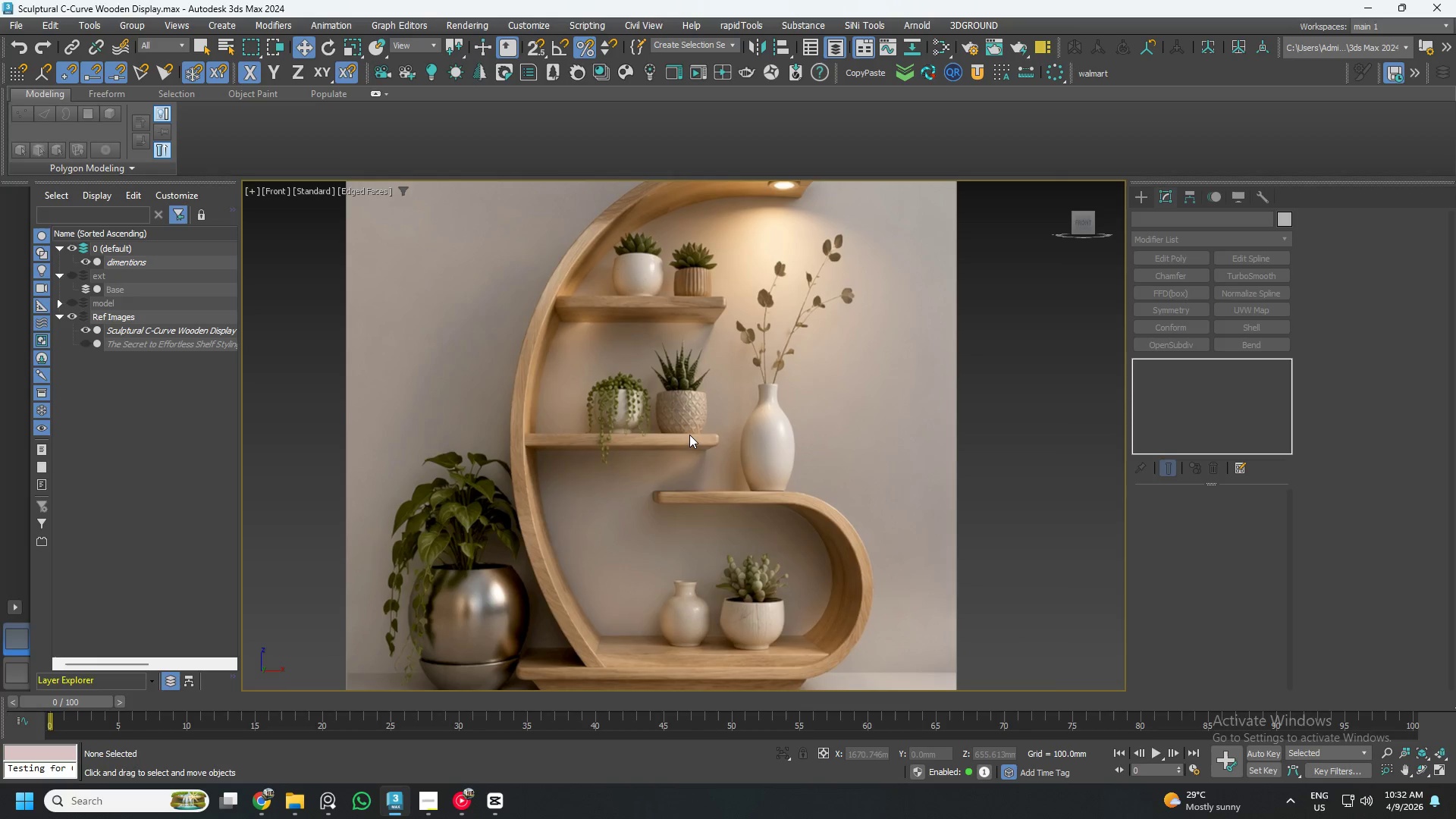 
wait(6.2)
 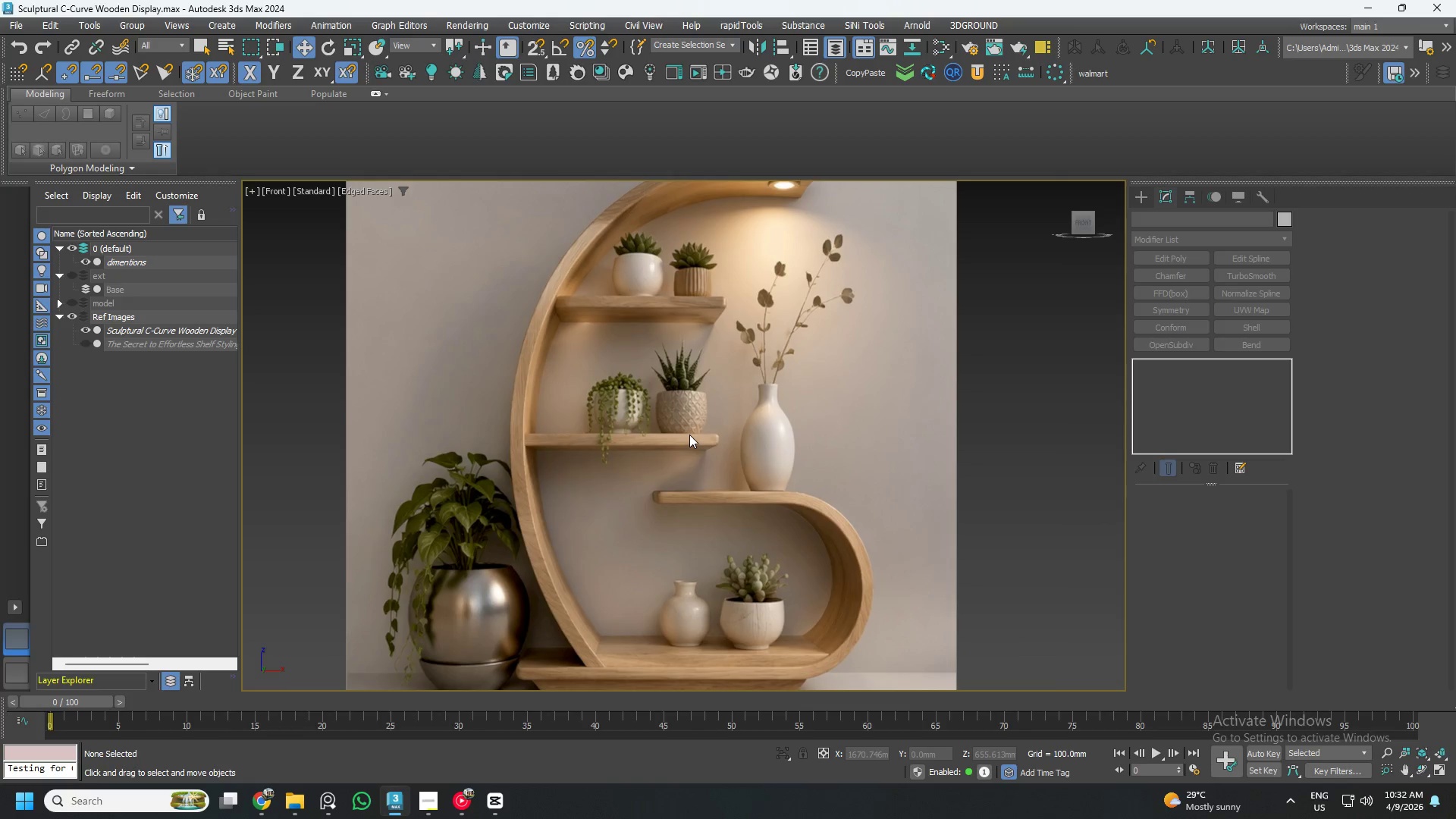 
scroll: coordinate [716, 663], scroll_direction: up, amount: 3.0
 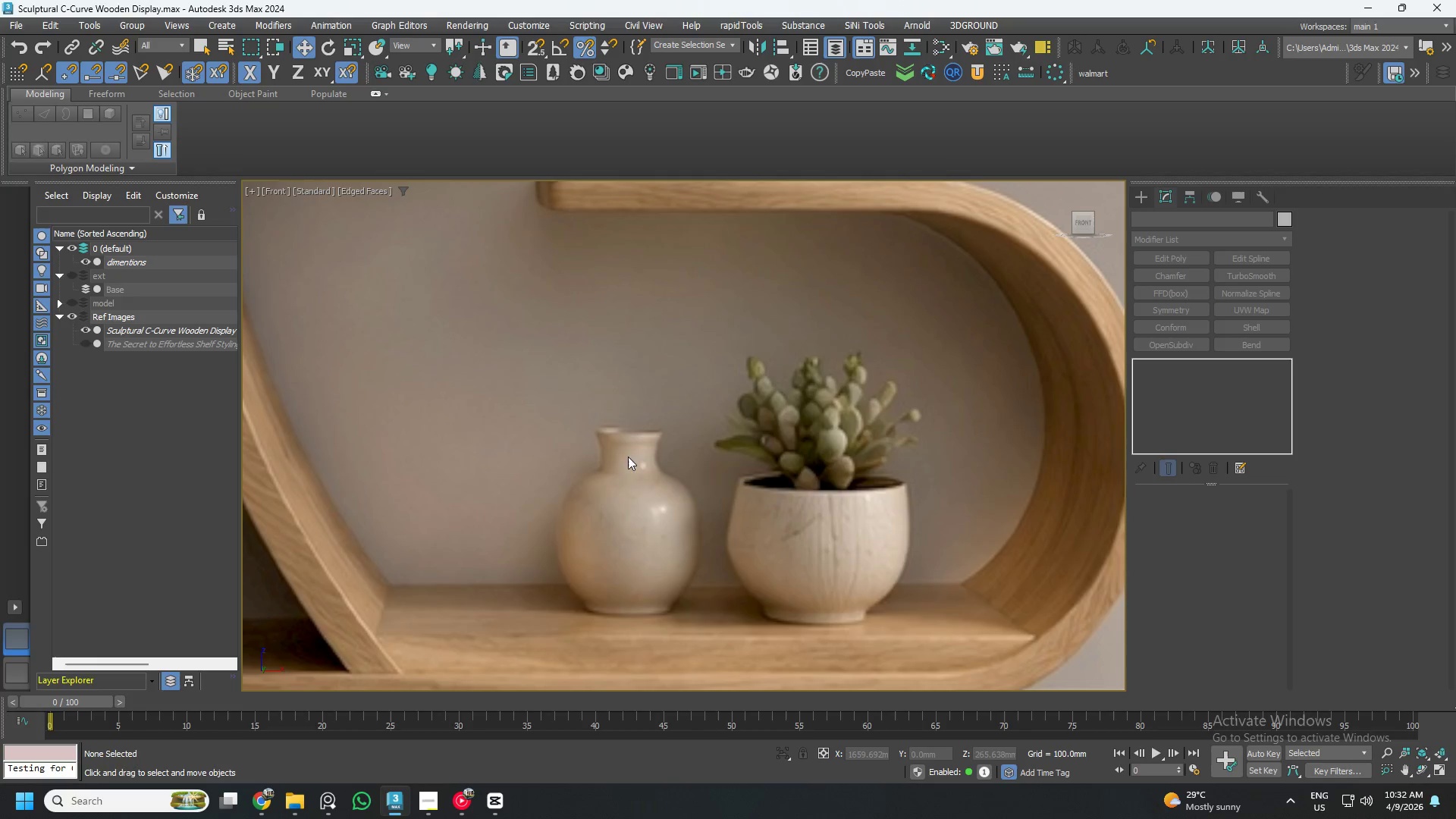 
wait(5.44)
 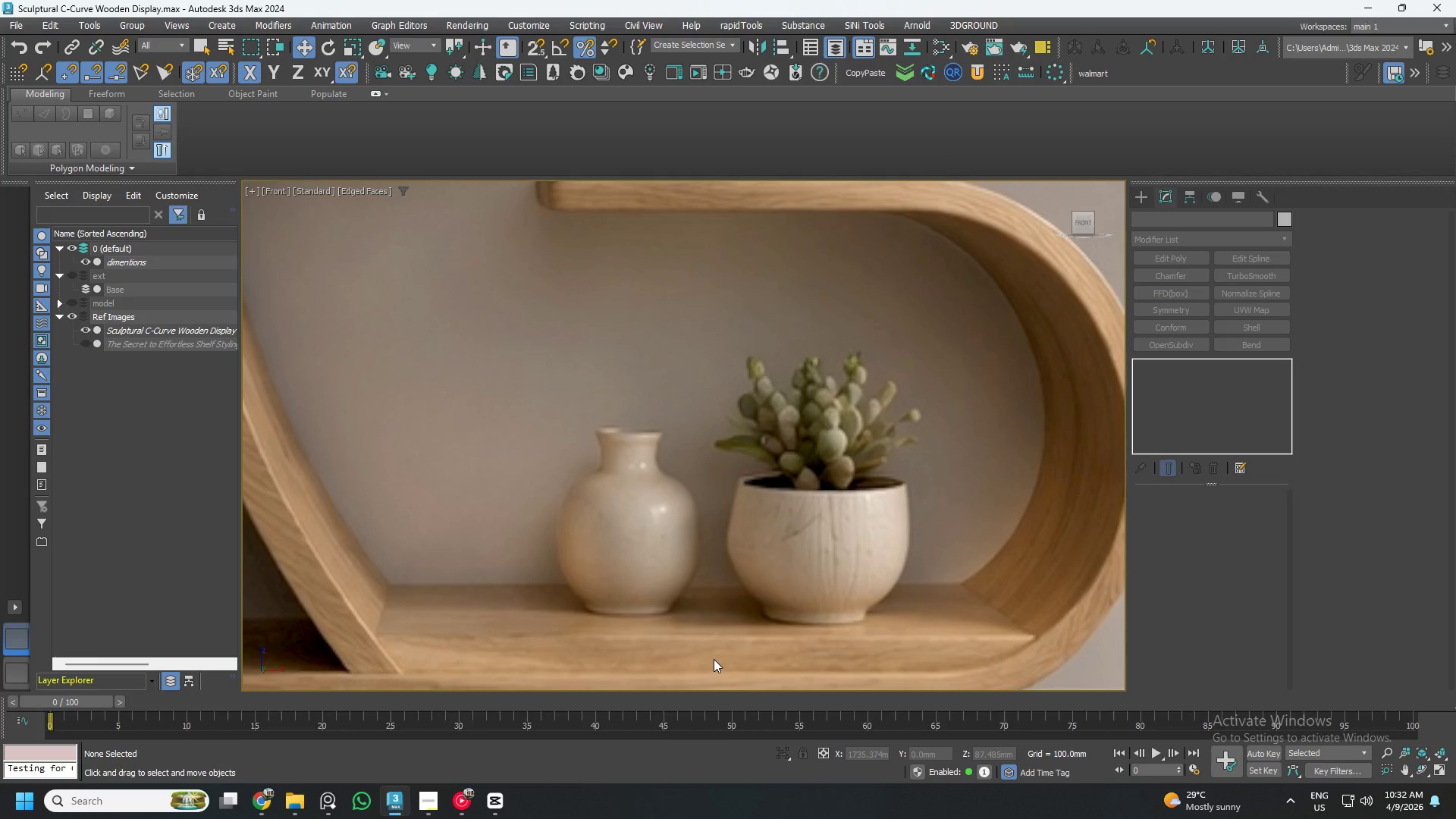 
left_click([1137, 197])
 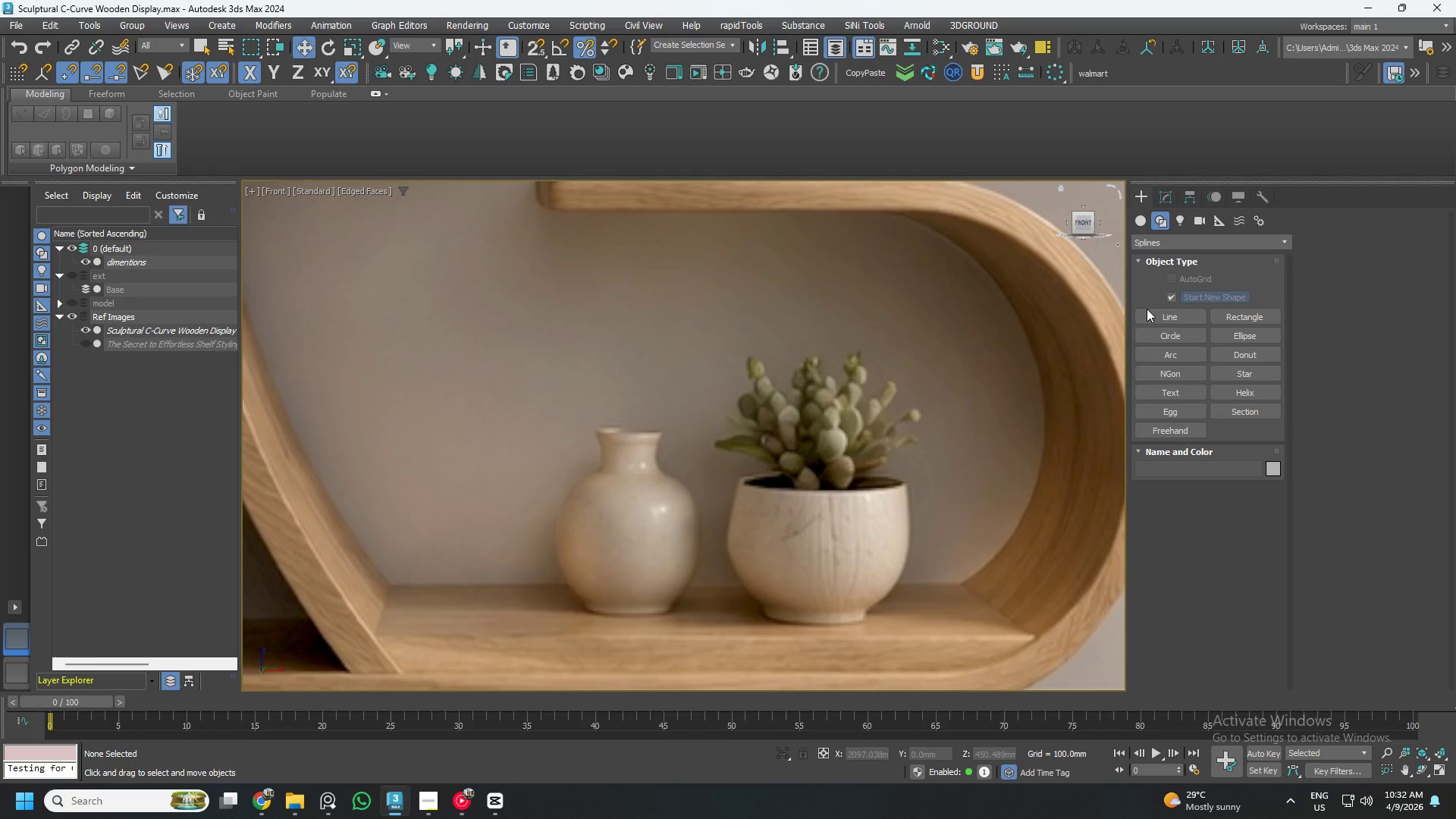 
left_click([1147, 314])
 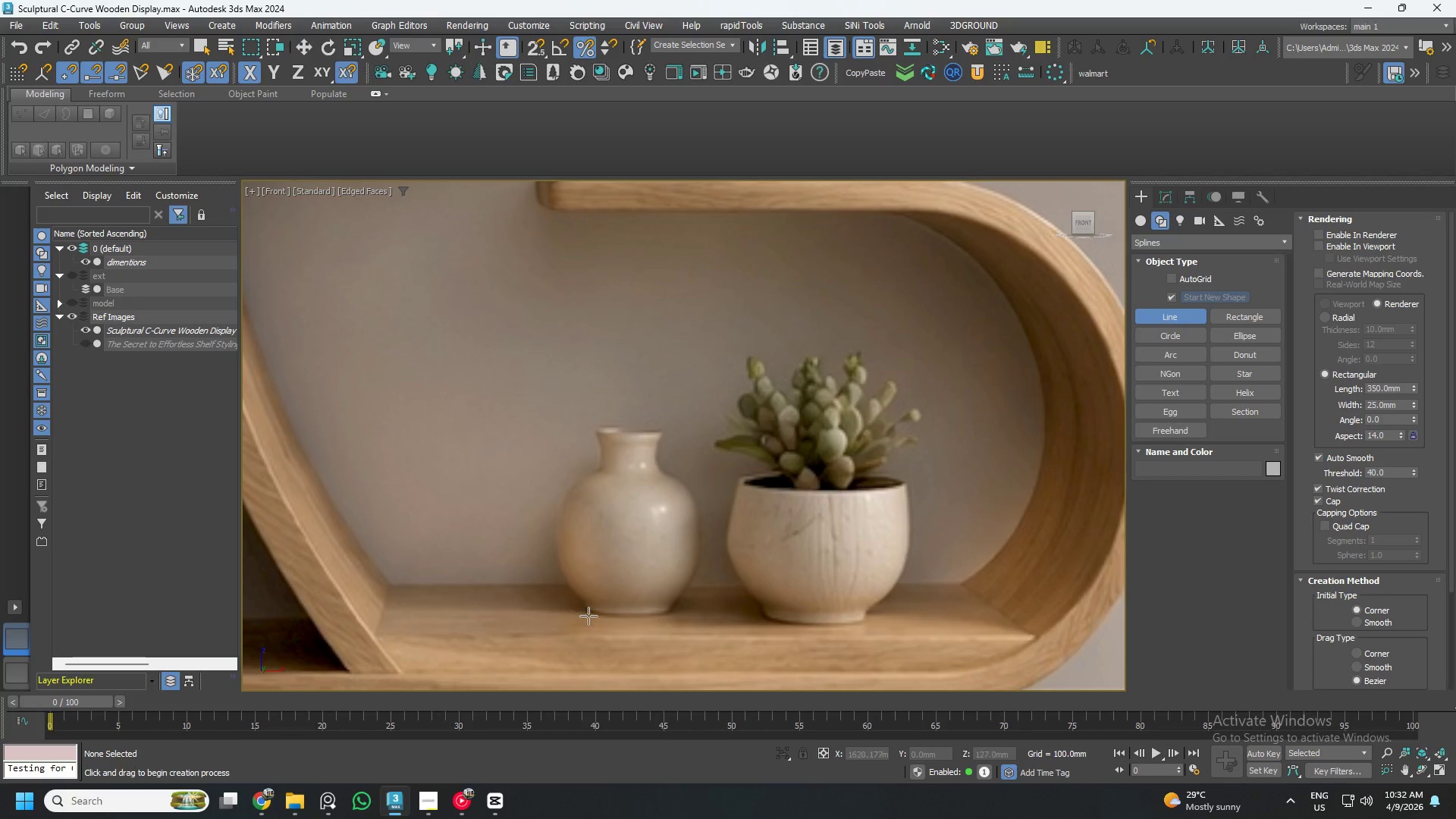 
scroll: coordinate [634, 617], scroll_direction: up, amount: 3.0
 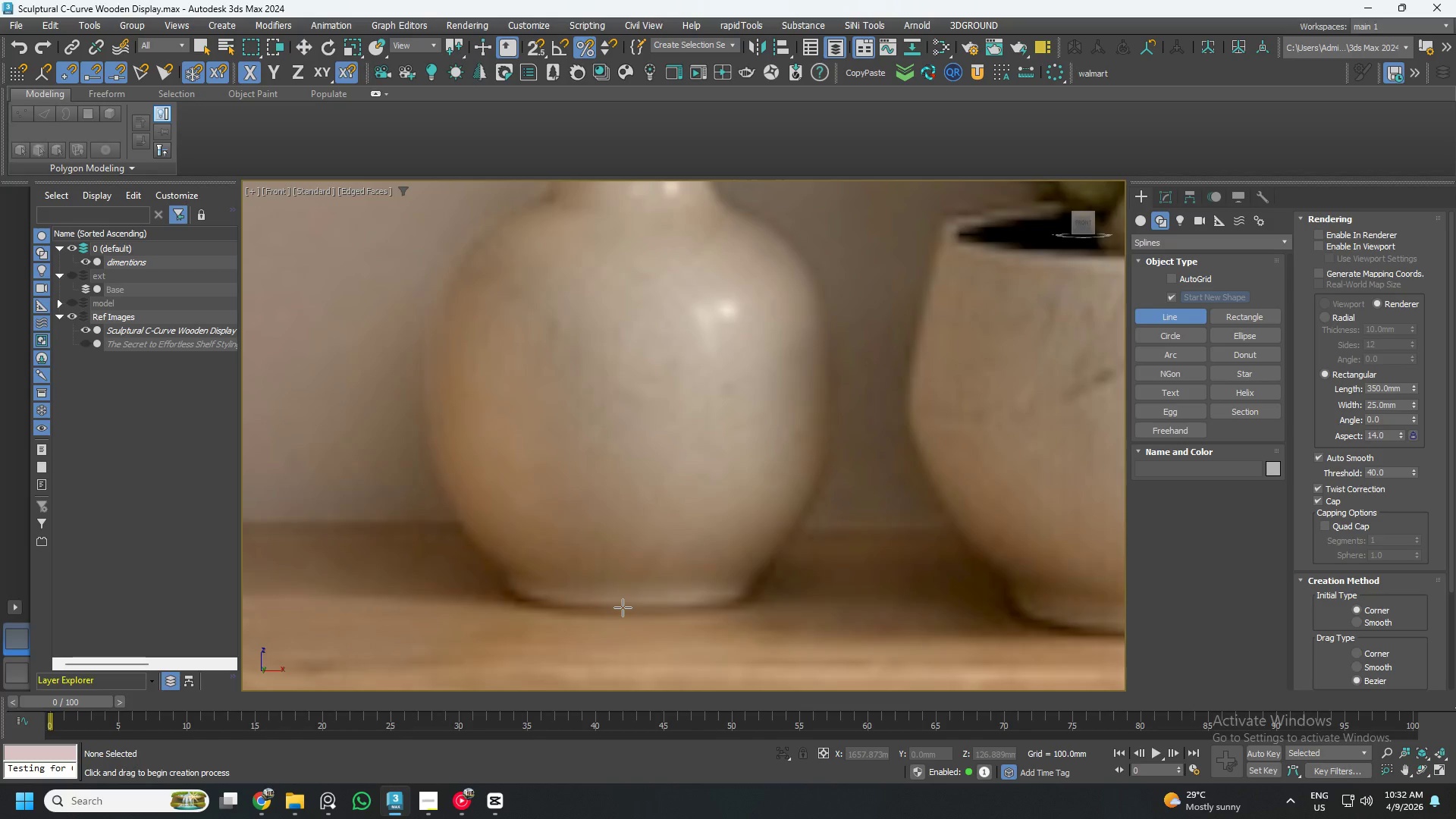 
left_click([623, 607])
 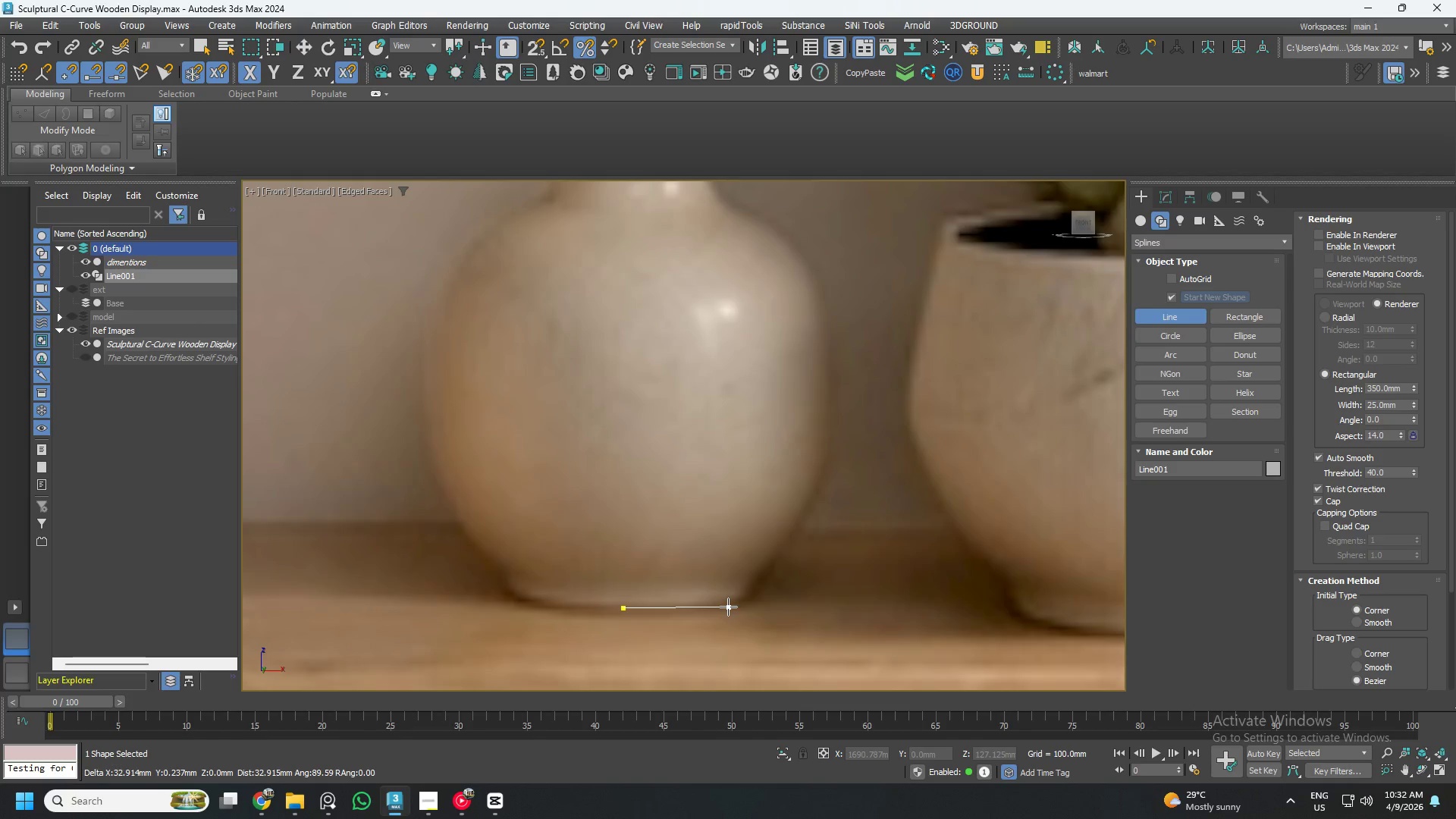 
wait(6.24)
 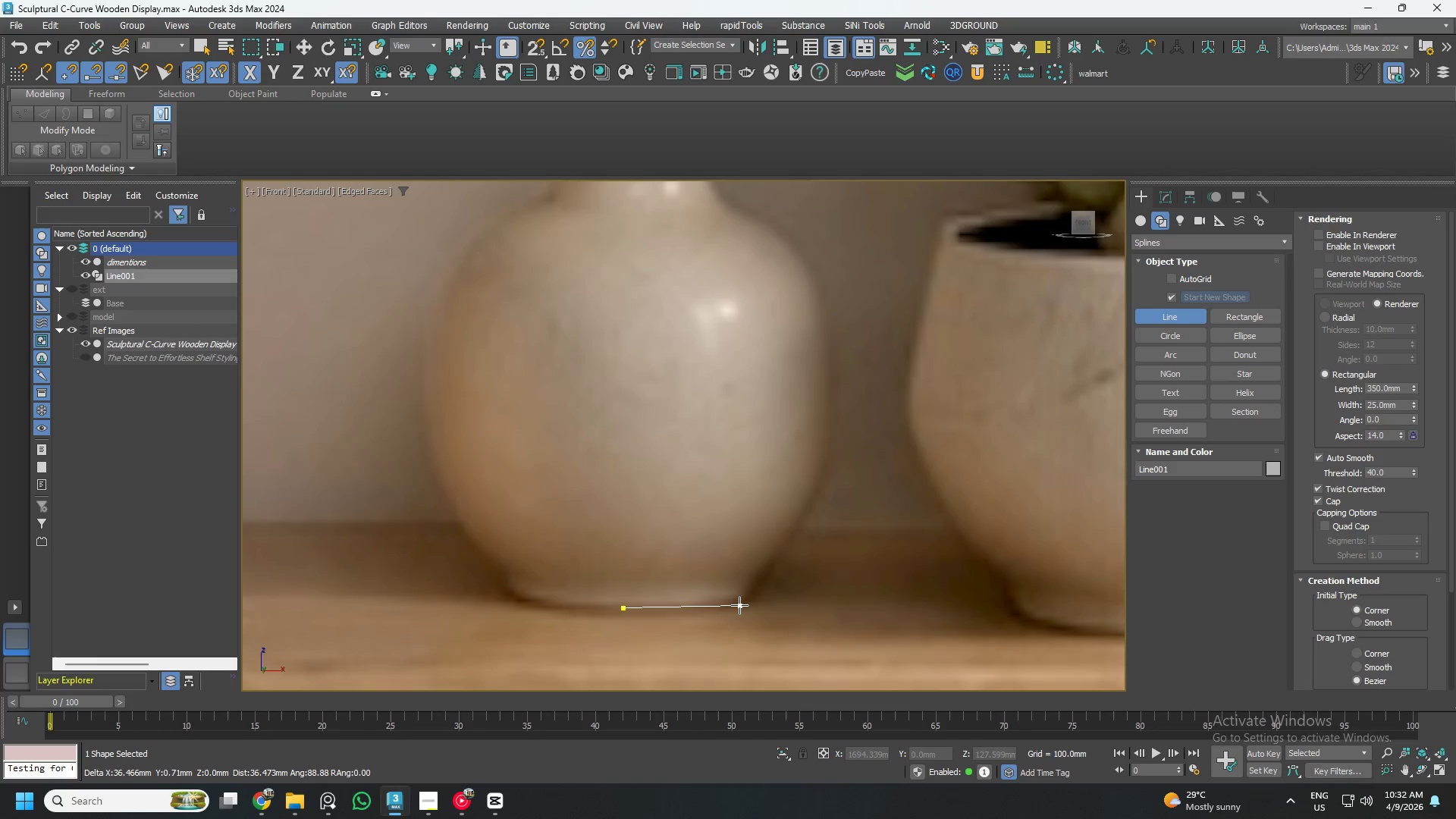 
left_click([742, 604])
 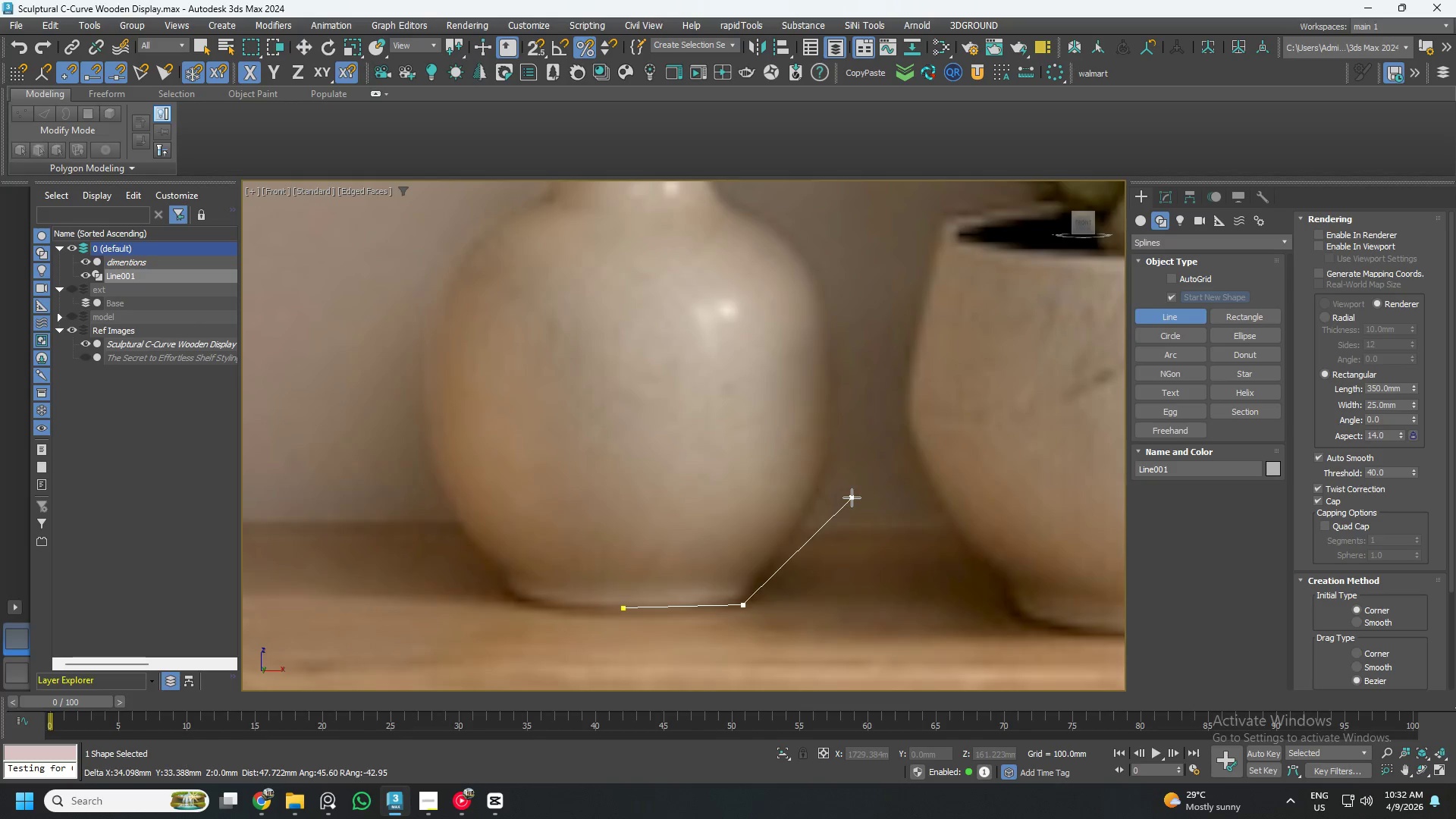 
left_click([828, 465])
 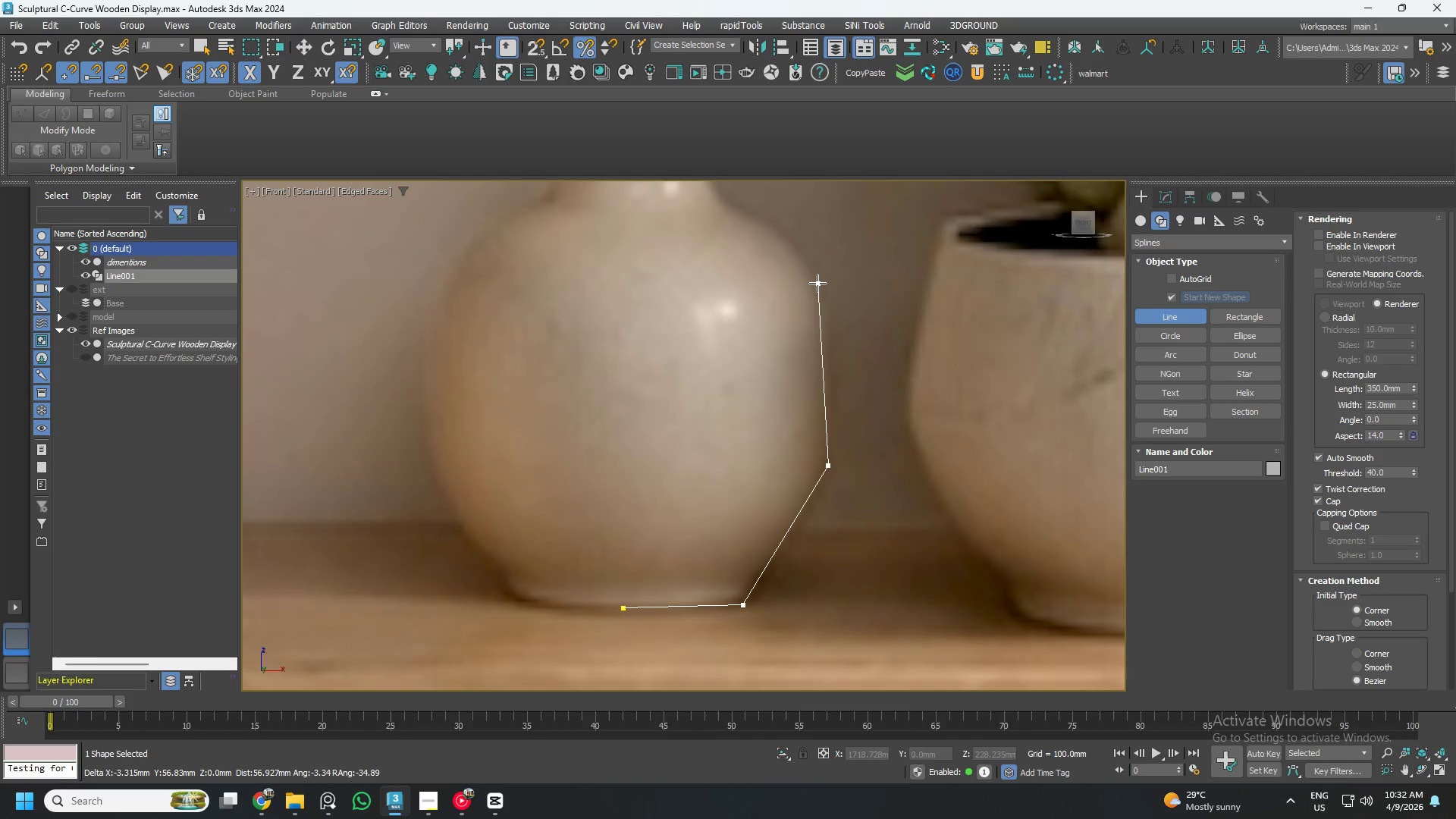 
left_click([817, 283])
 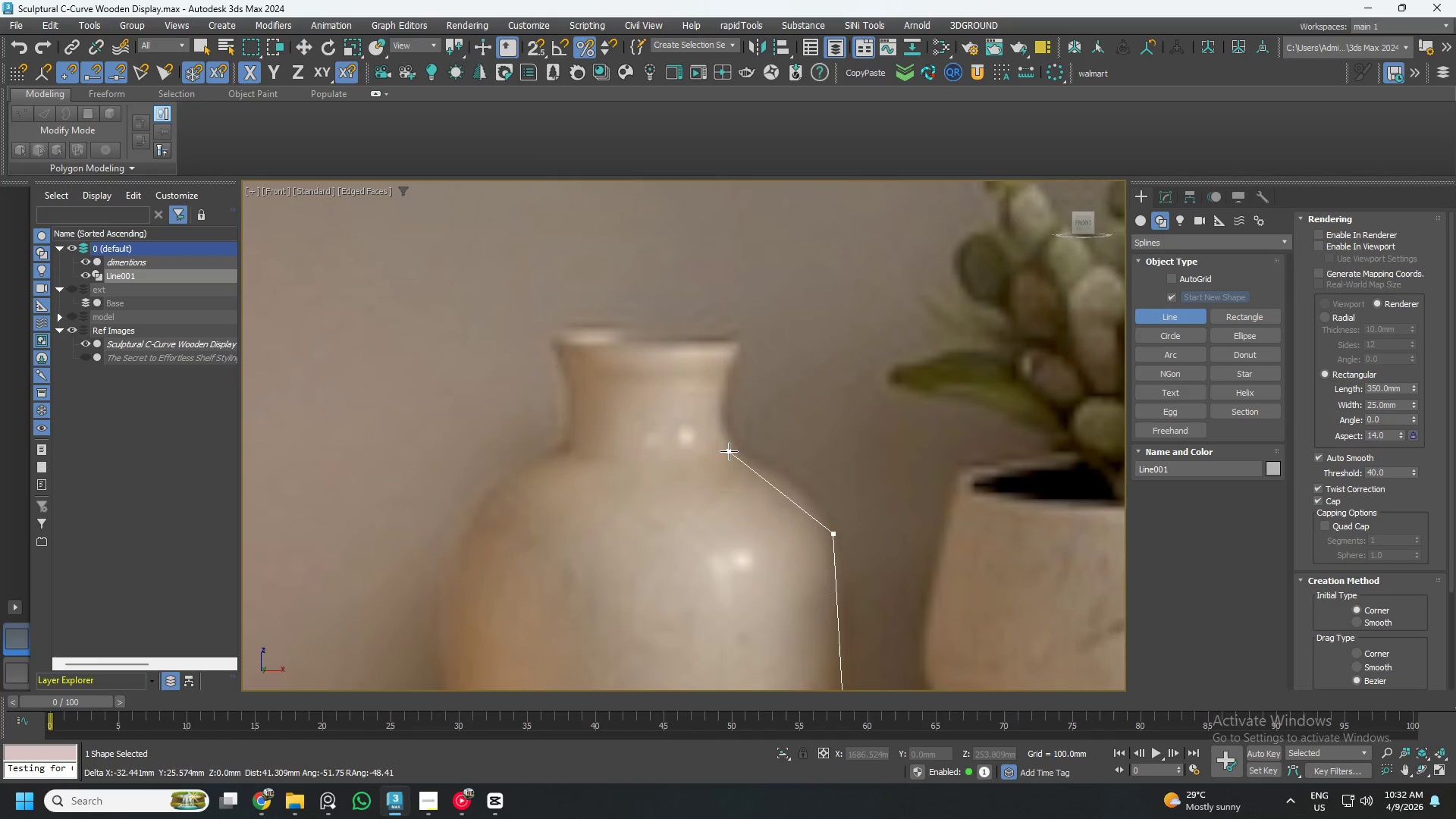 
left_click([730, 444])
 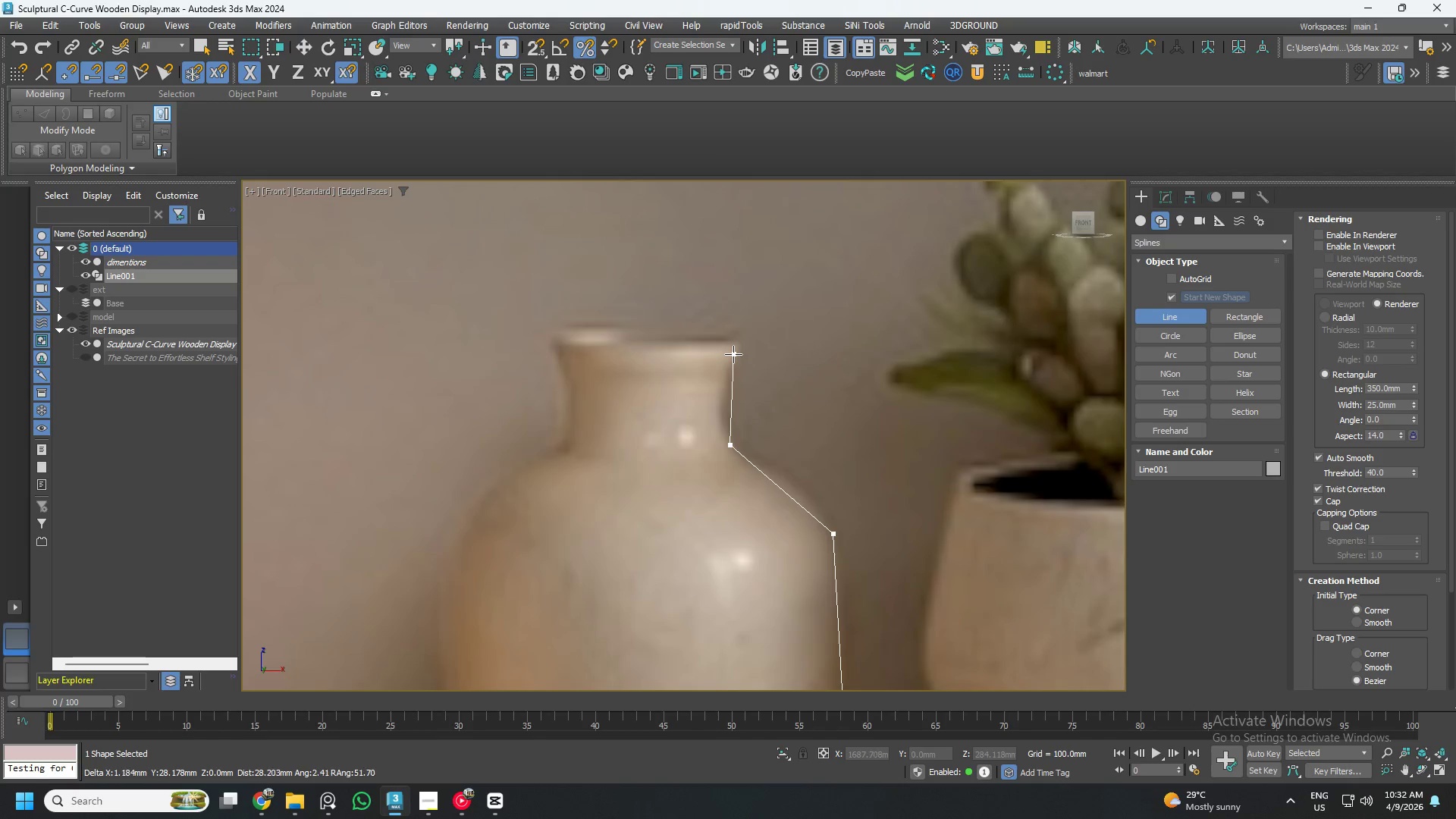 
left_click([733, 355])
 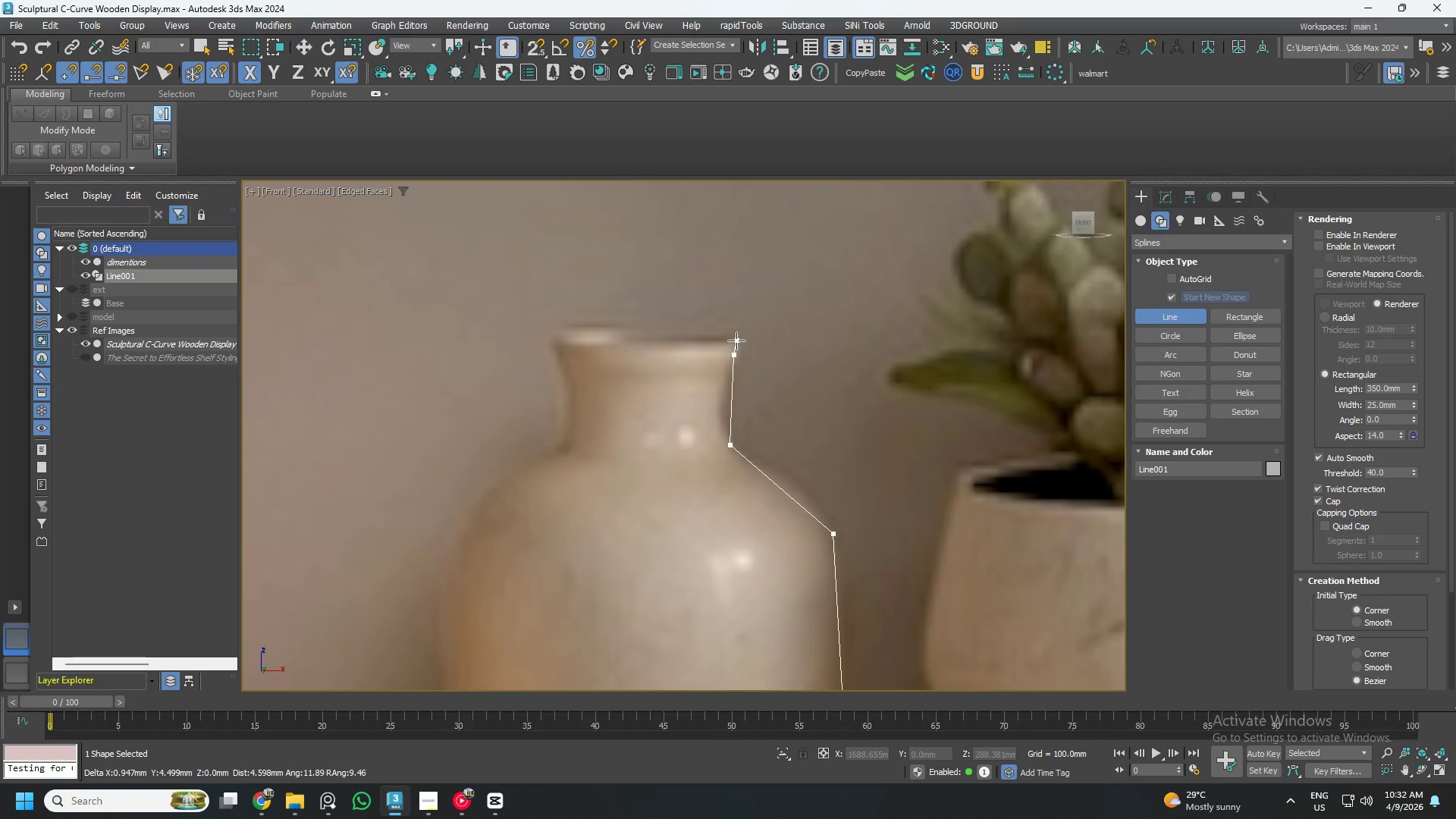 
left_click([736, 340])
 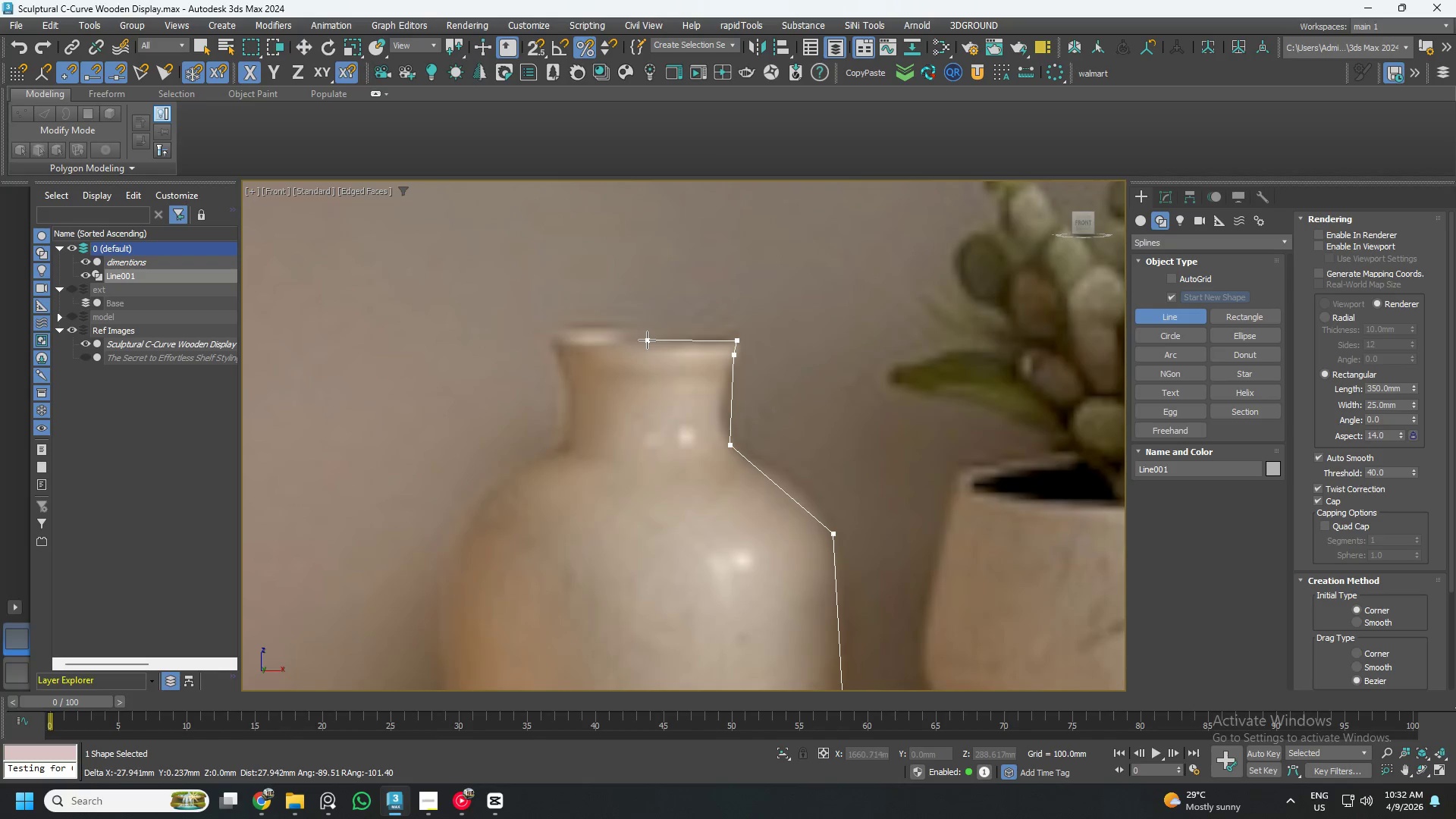 
left_click([642, 340])
 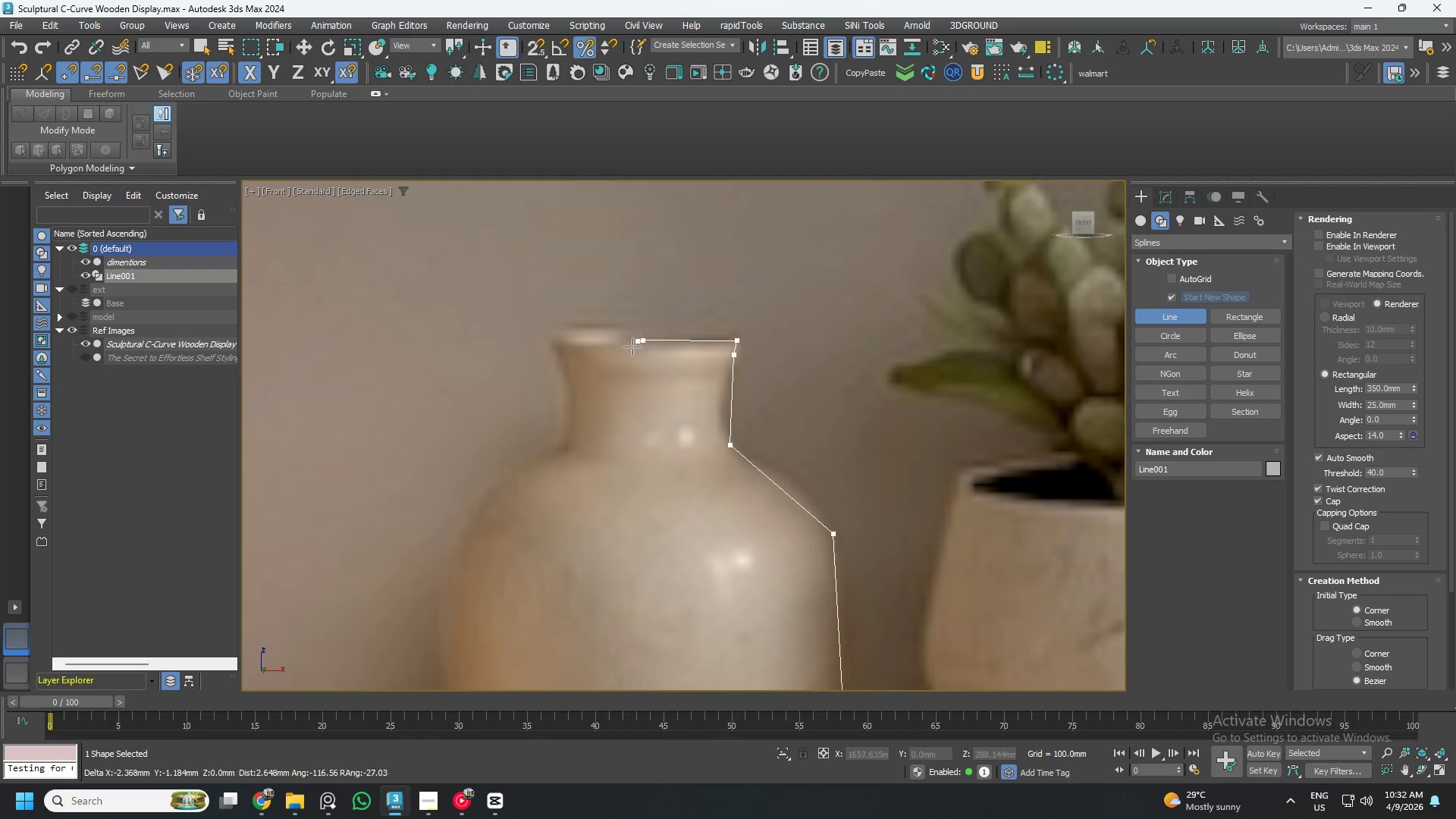 
scroll: coordinate [620, 381], scroll_direction: down, amount: 2.0
 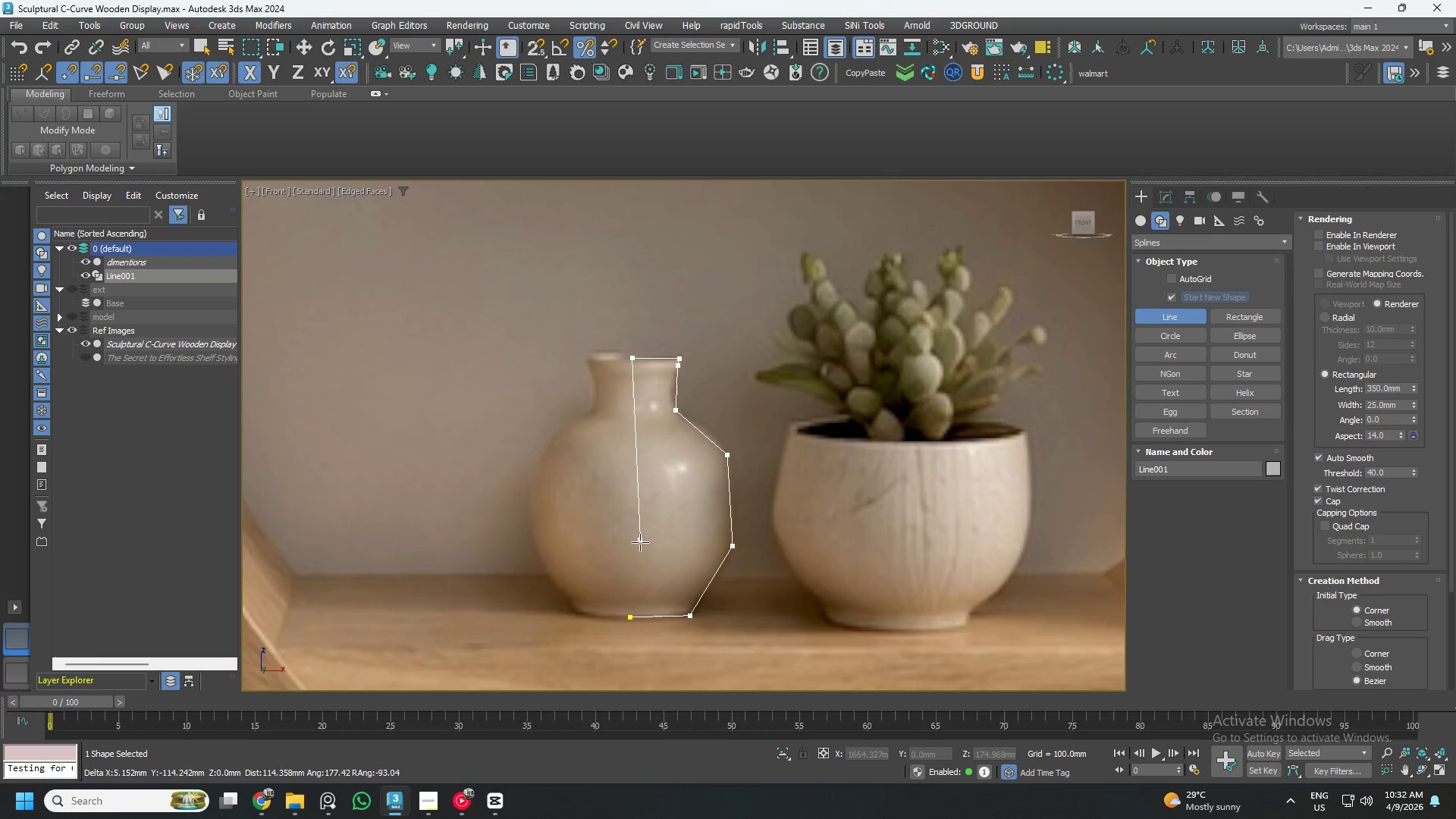 
scroll: coordinate [629, 588], scroll_direction: up, amount: 2.0
 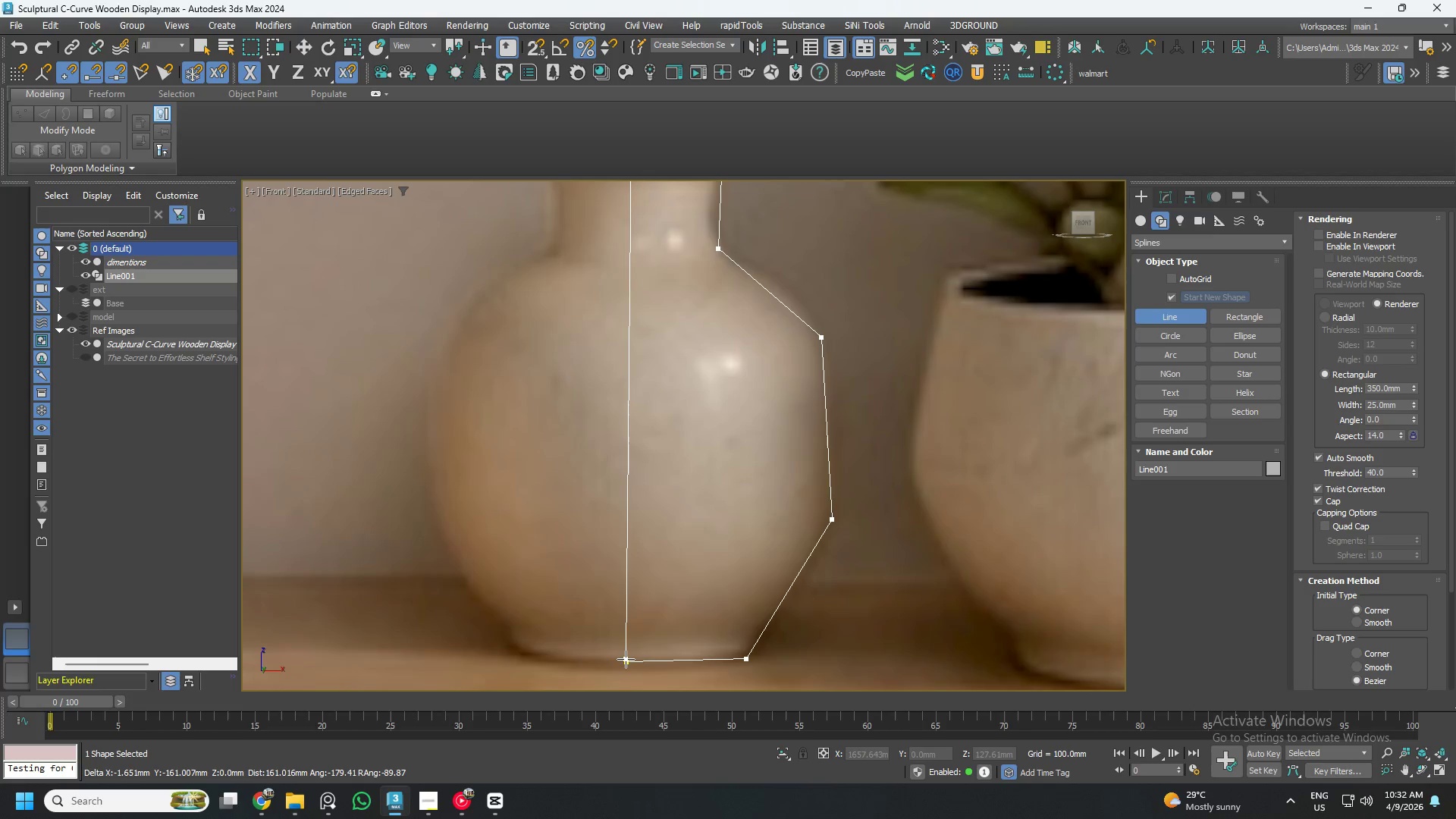 
left_click([626, 659])
 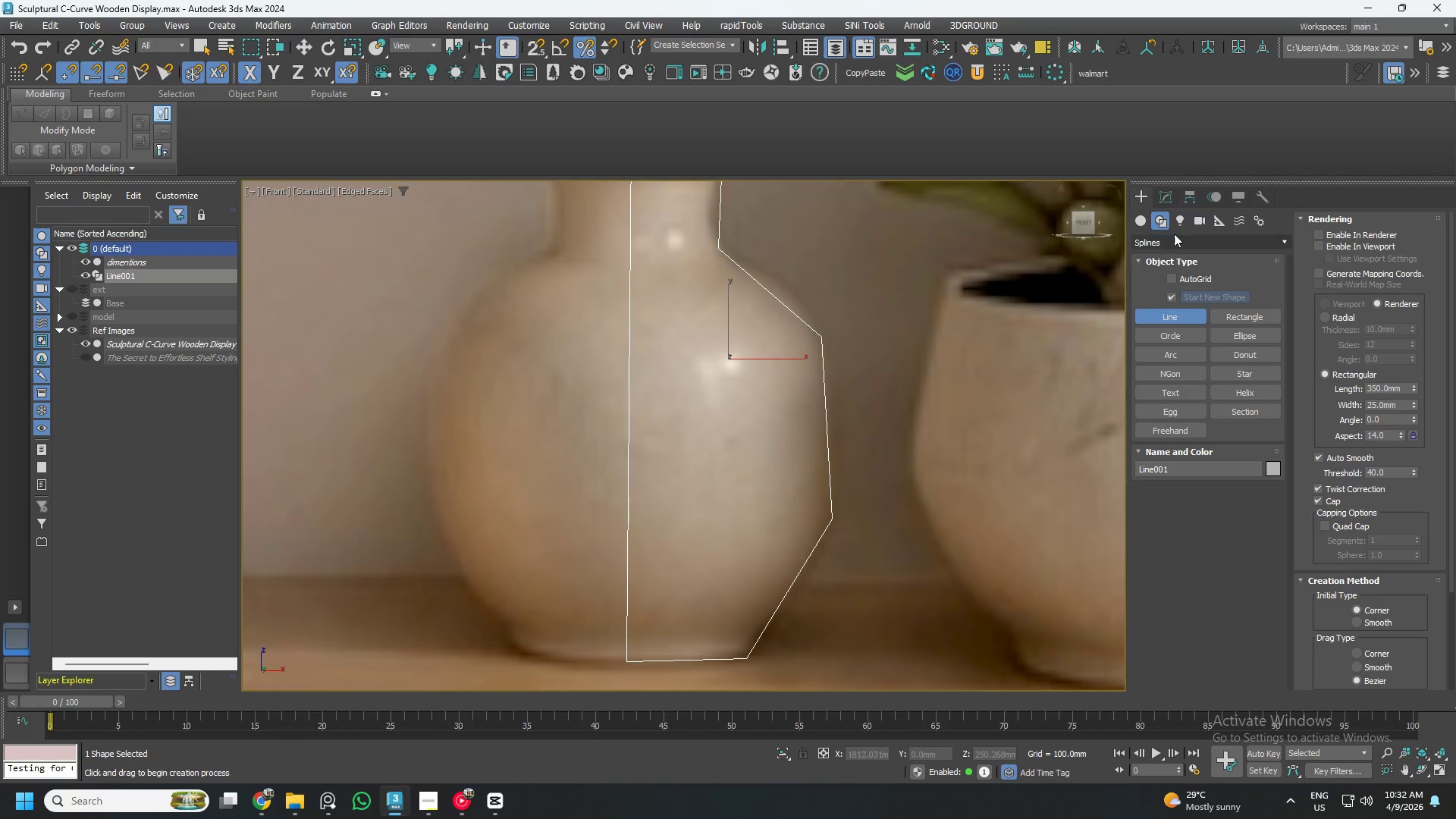 
left_click([1163, 195])
 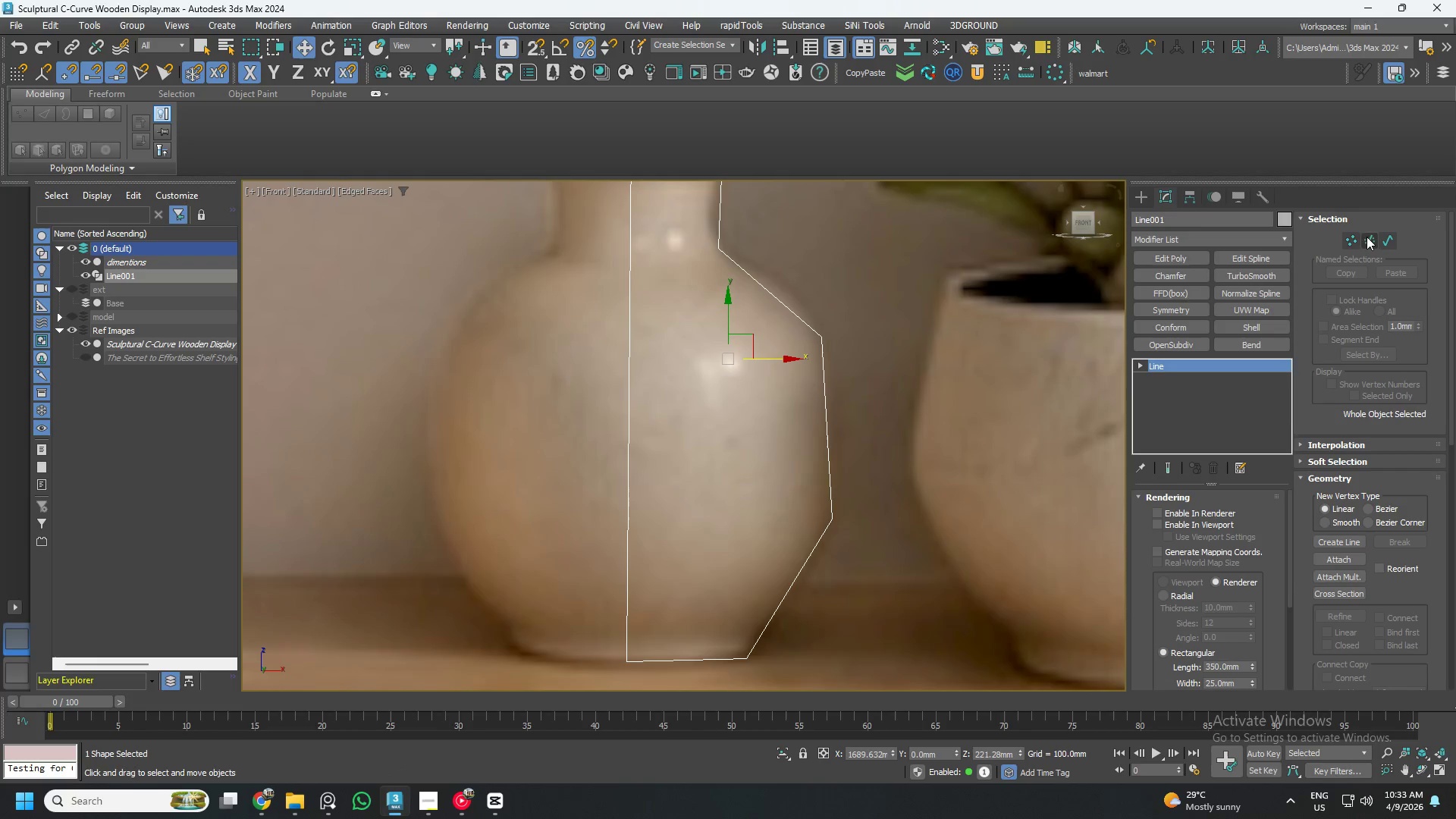 
left_click([1355, 237])
 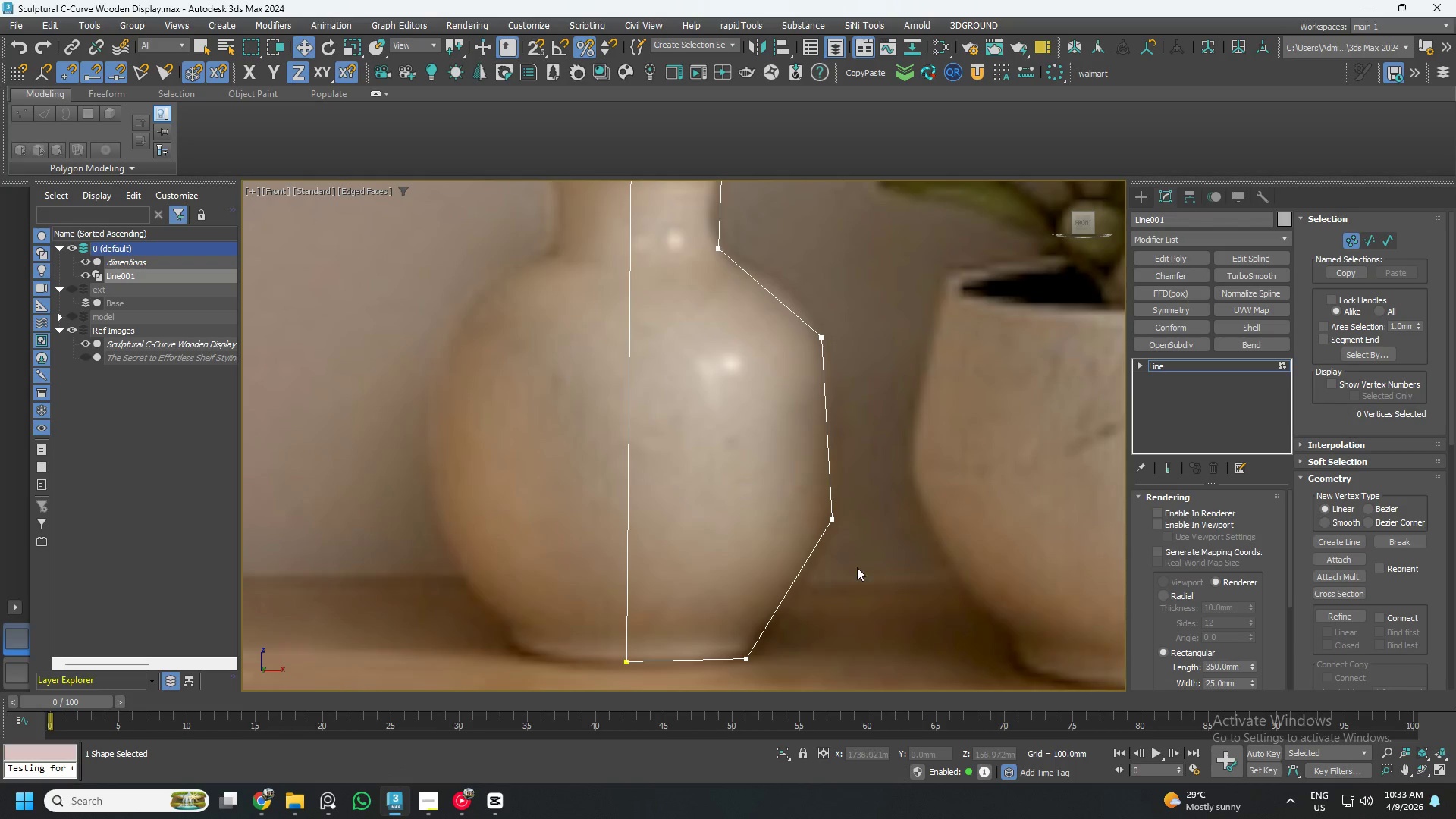 
scroll: coordinate [751, 581], scroll_direction: down, amount: 3.0
 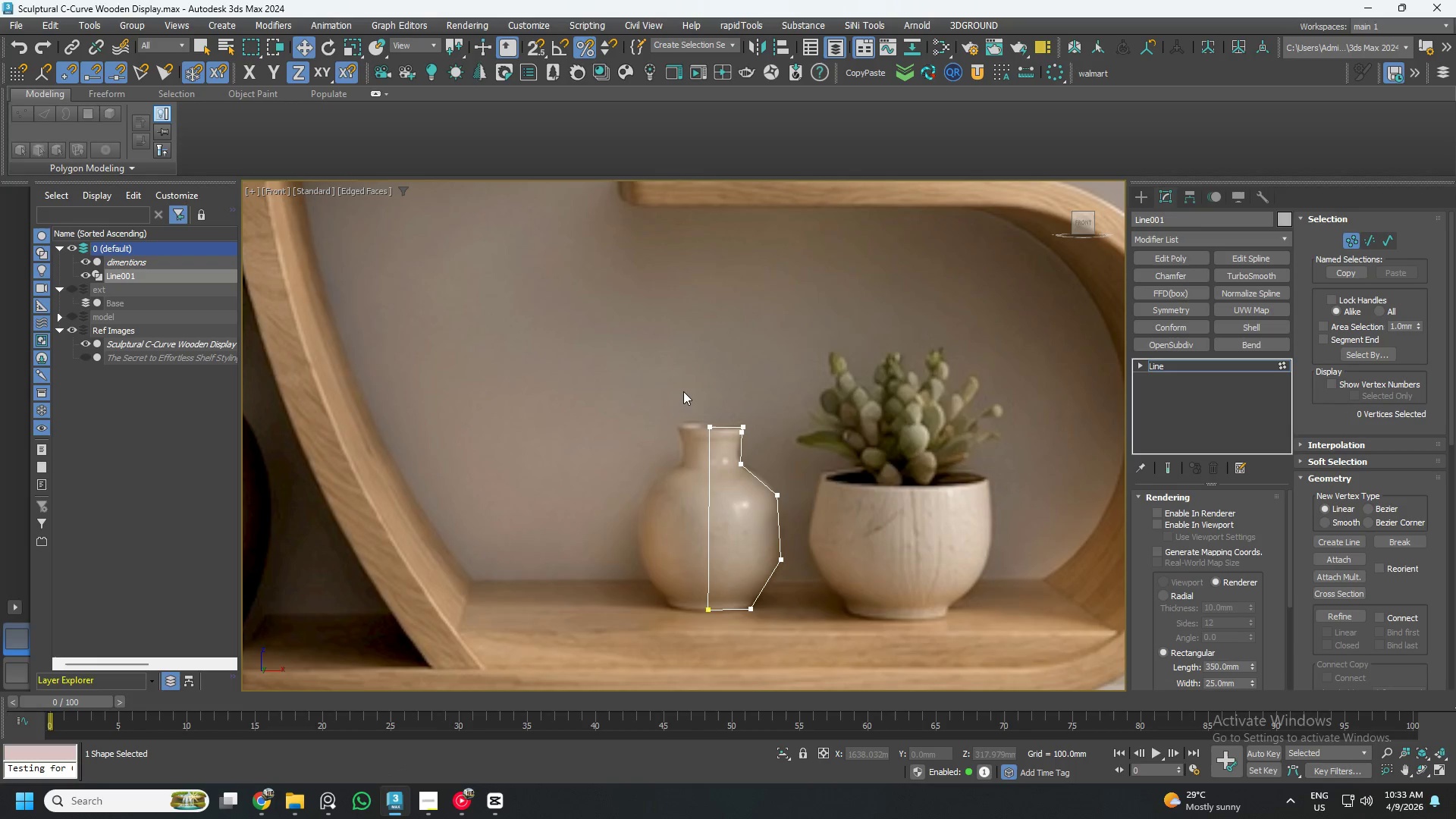 
left_click_drag(start_coordinate=[682, 389], to_coordinate=[721, 444])
 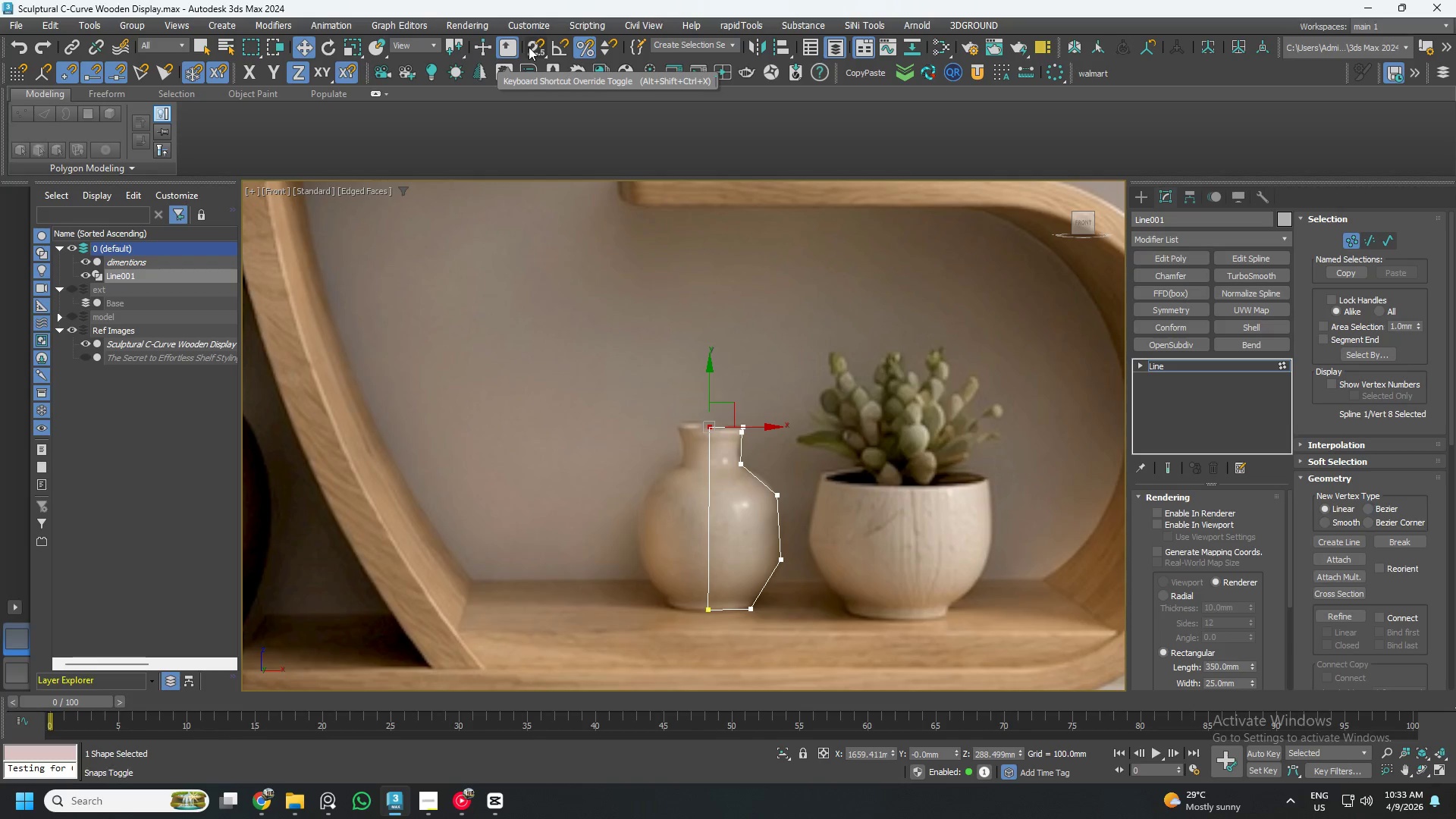 
double_click([553, 49])
 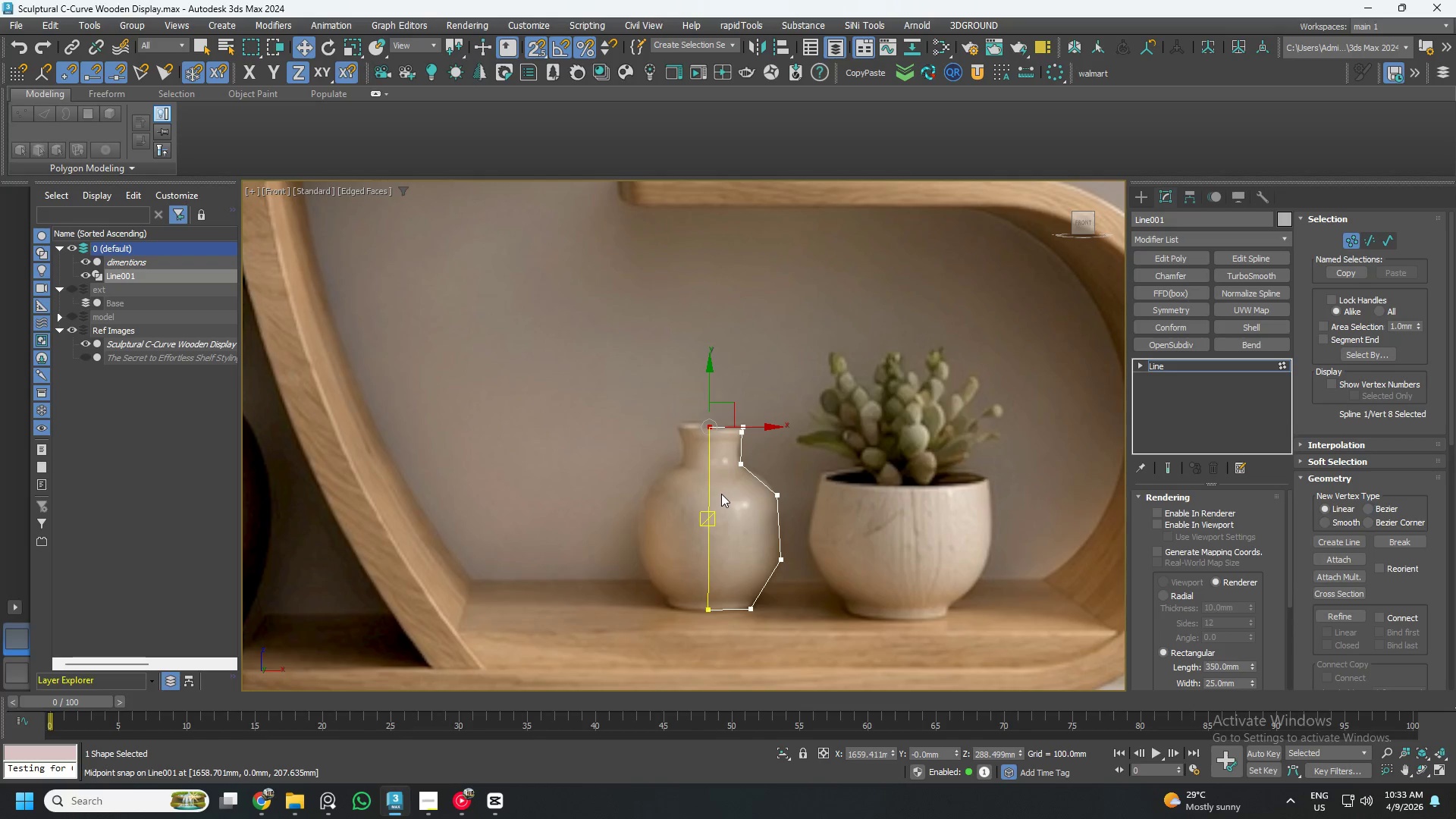 
scroll: coordinate [720, 494], scroll_direction: up, amount: 1.0
 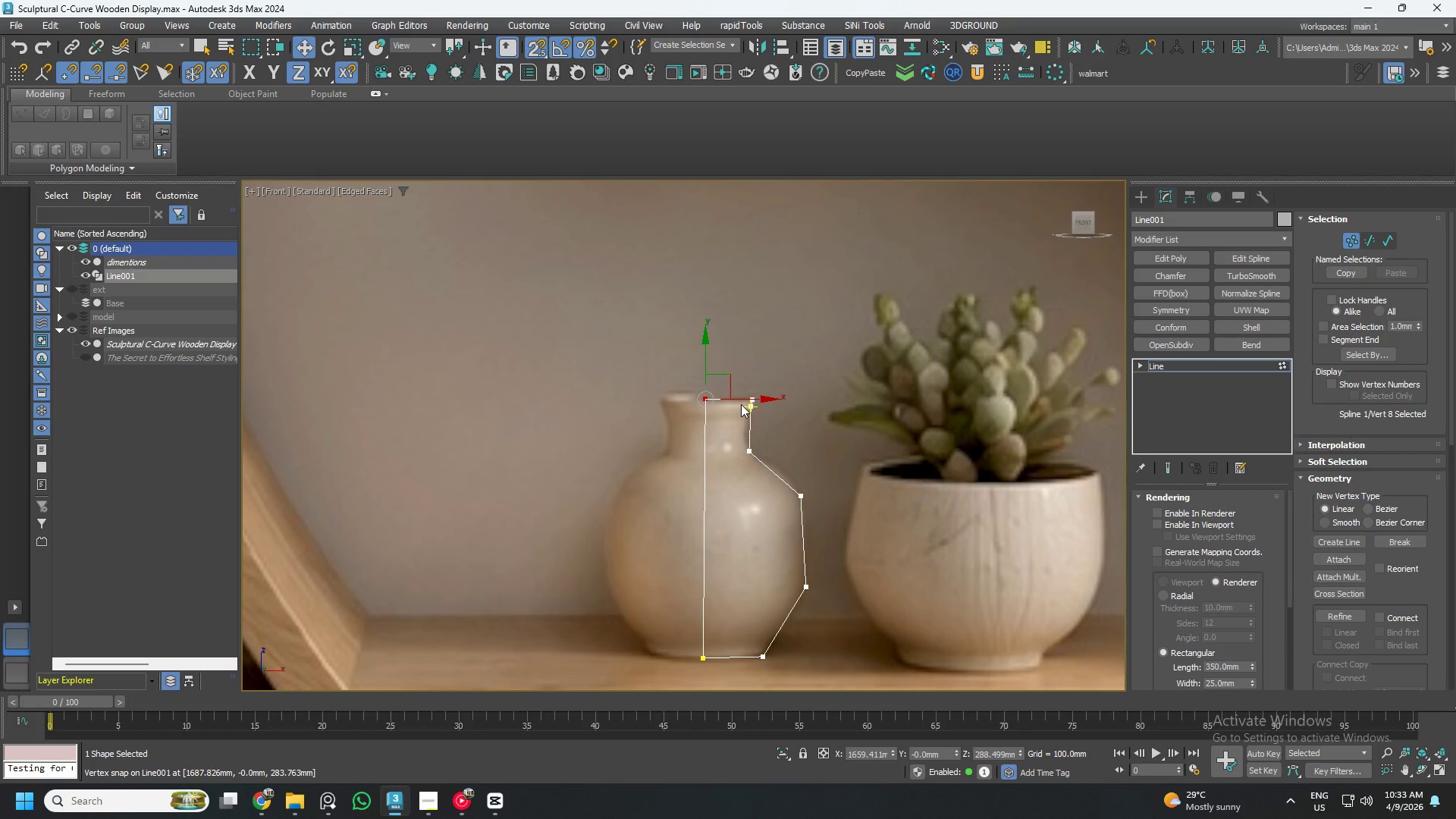 
left_click_drag(start_coordinate=[743, 398], to_coordinate=[698, 661])
 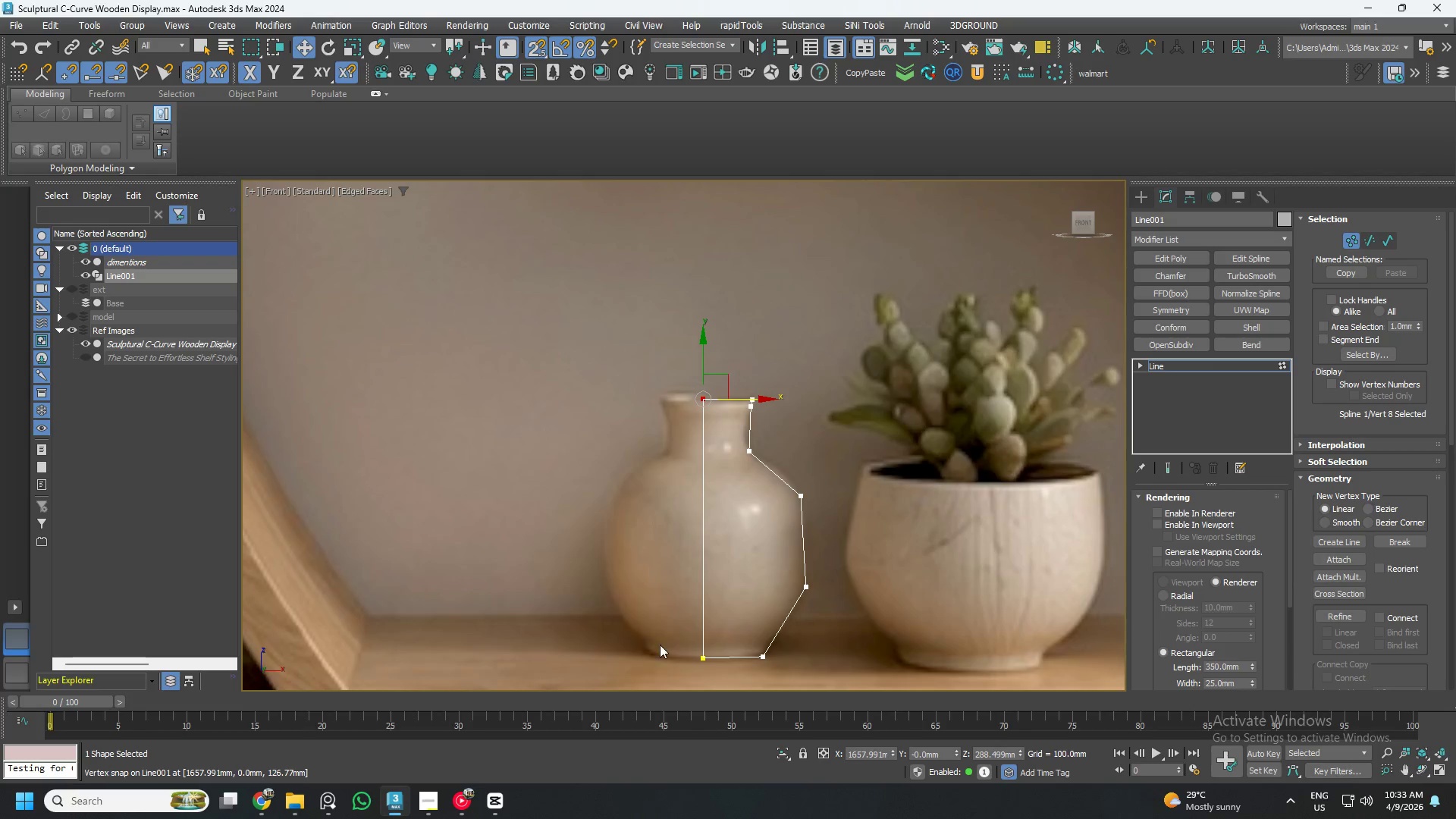 
left_click_drag(start_coordinate=[649, 632], to_coordinate=[721, 684])
 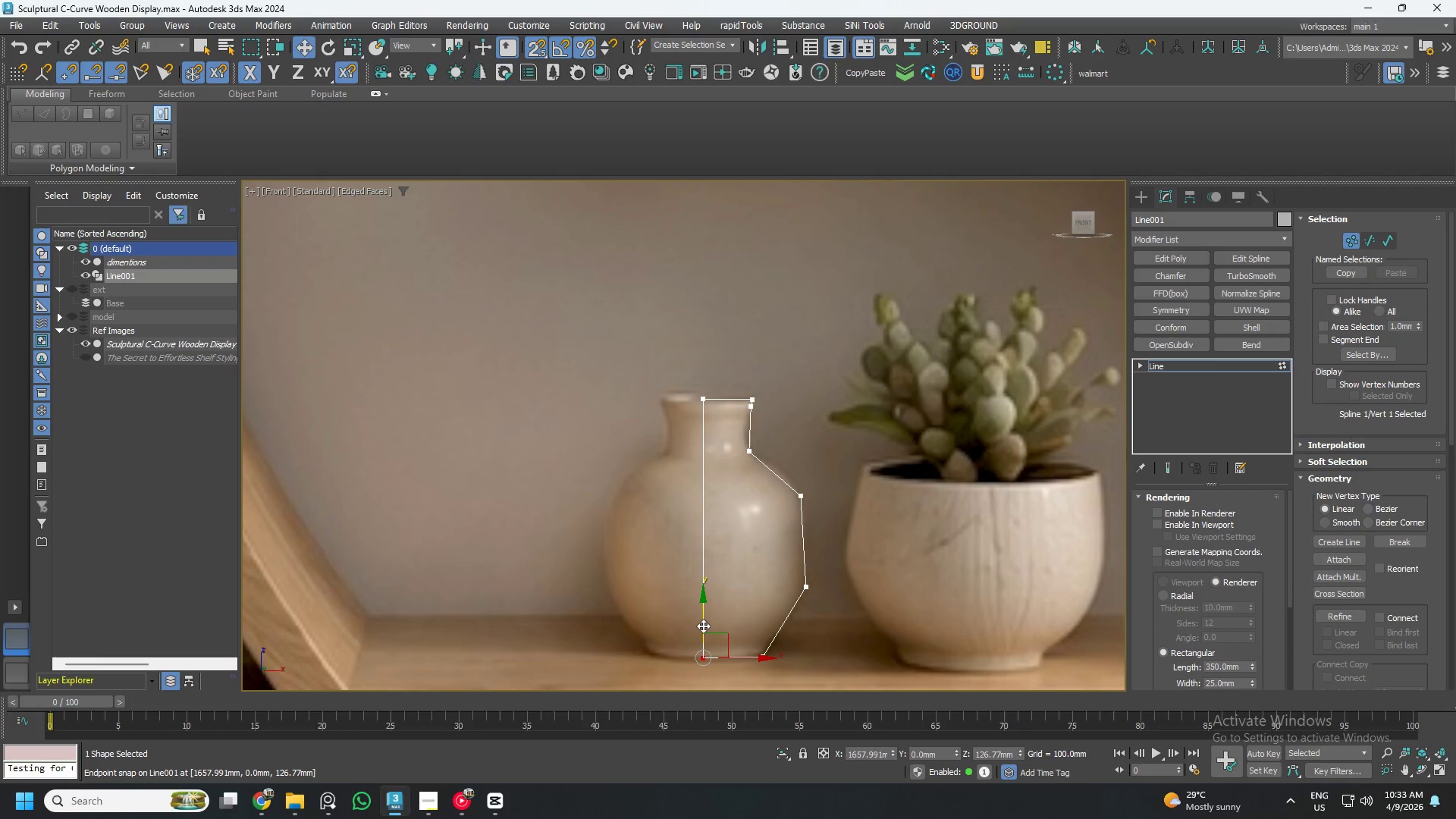 
left_click_drag(start_coordinate=[708, 621], to_coordinate=[759, 648])
 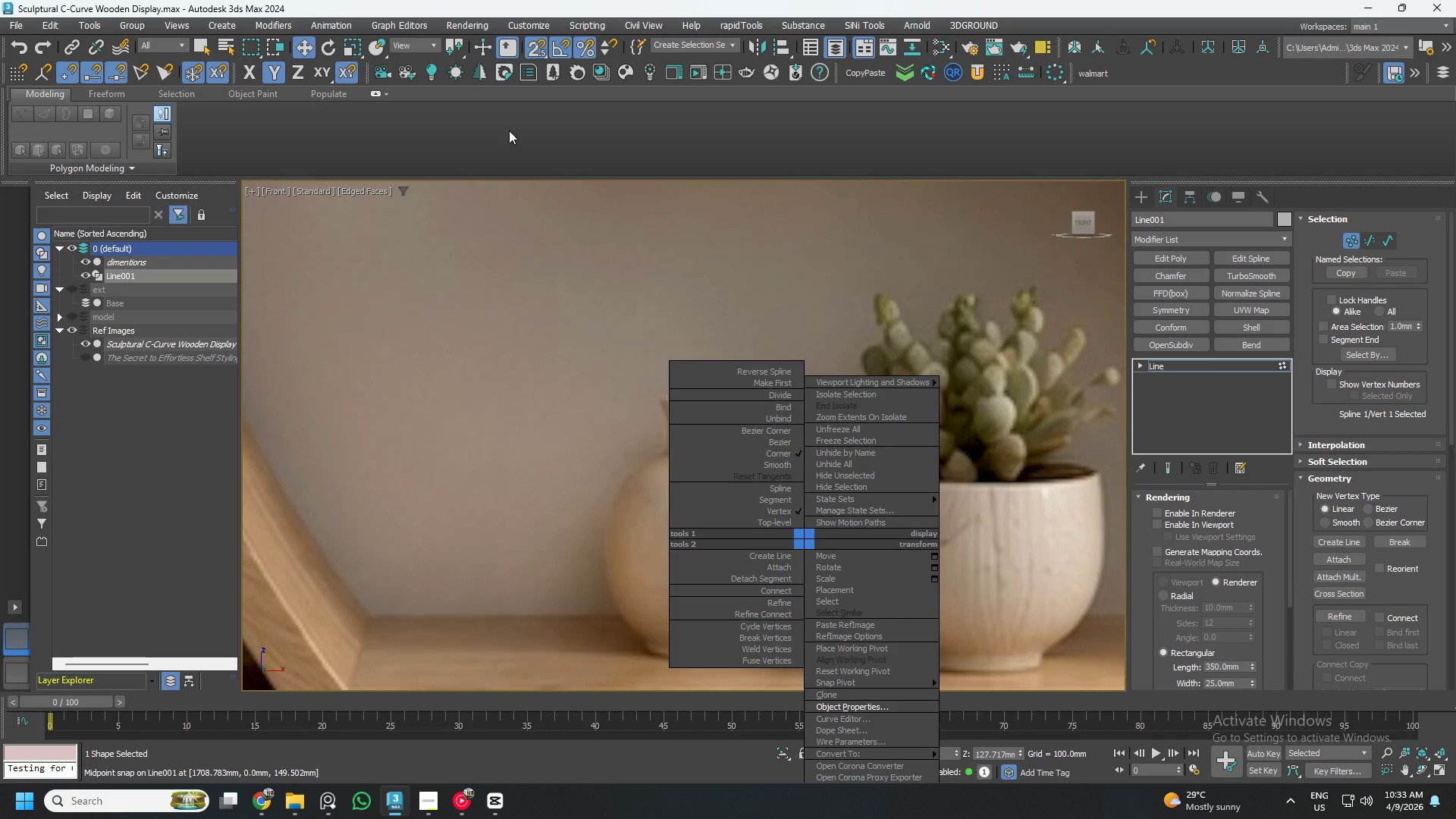 
left_click_drag(start_coordinate=[533, 41], to_coordinate=[533, 115])
 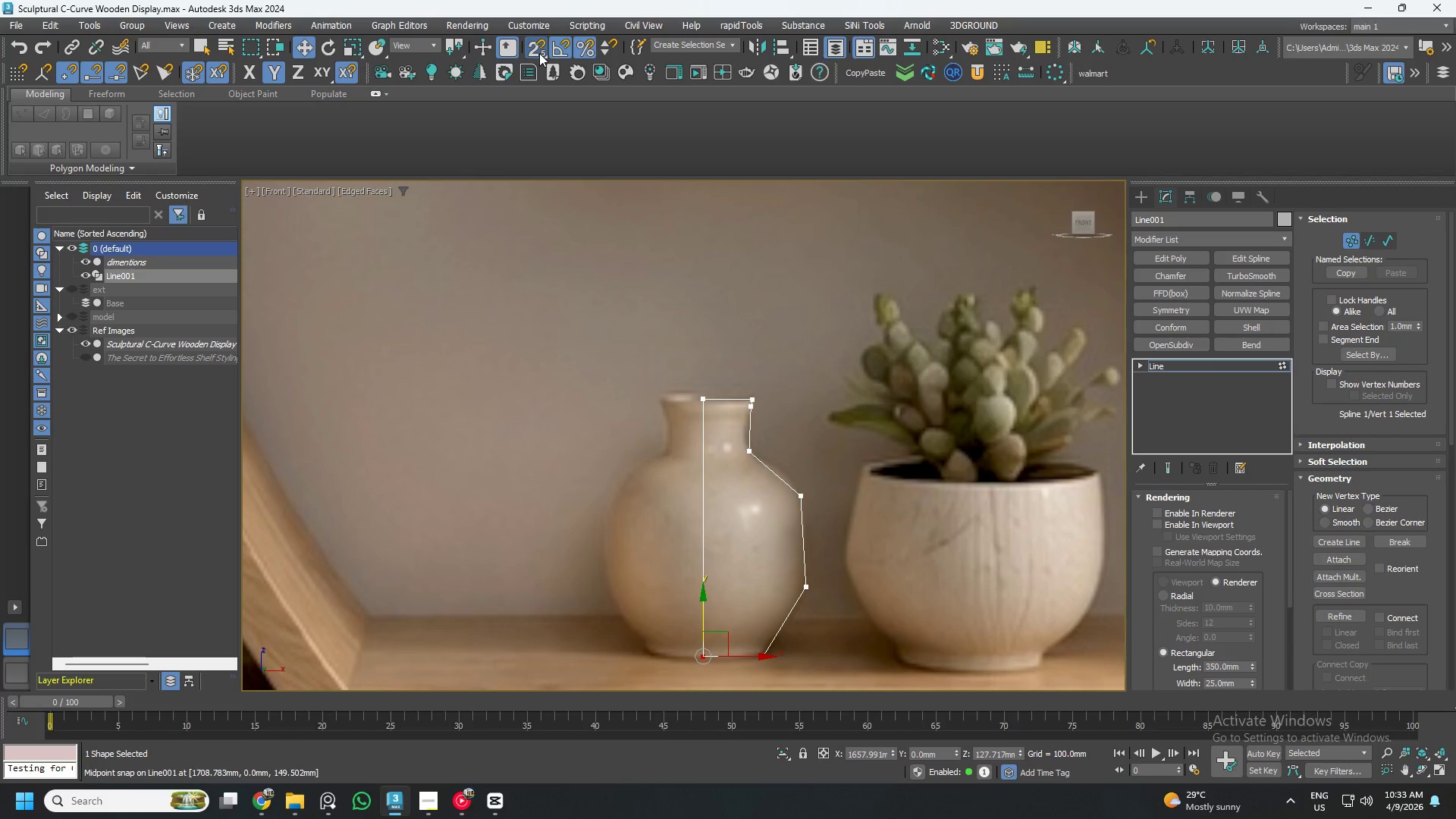 
left_click([539, 53])
 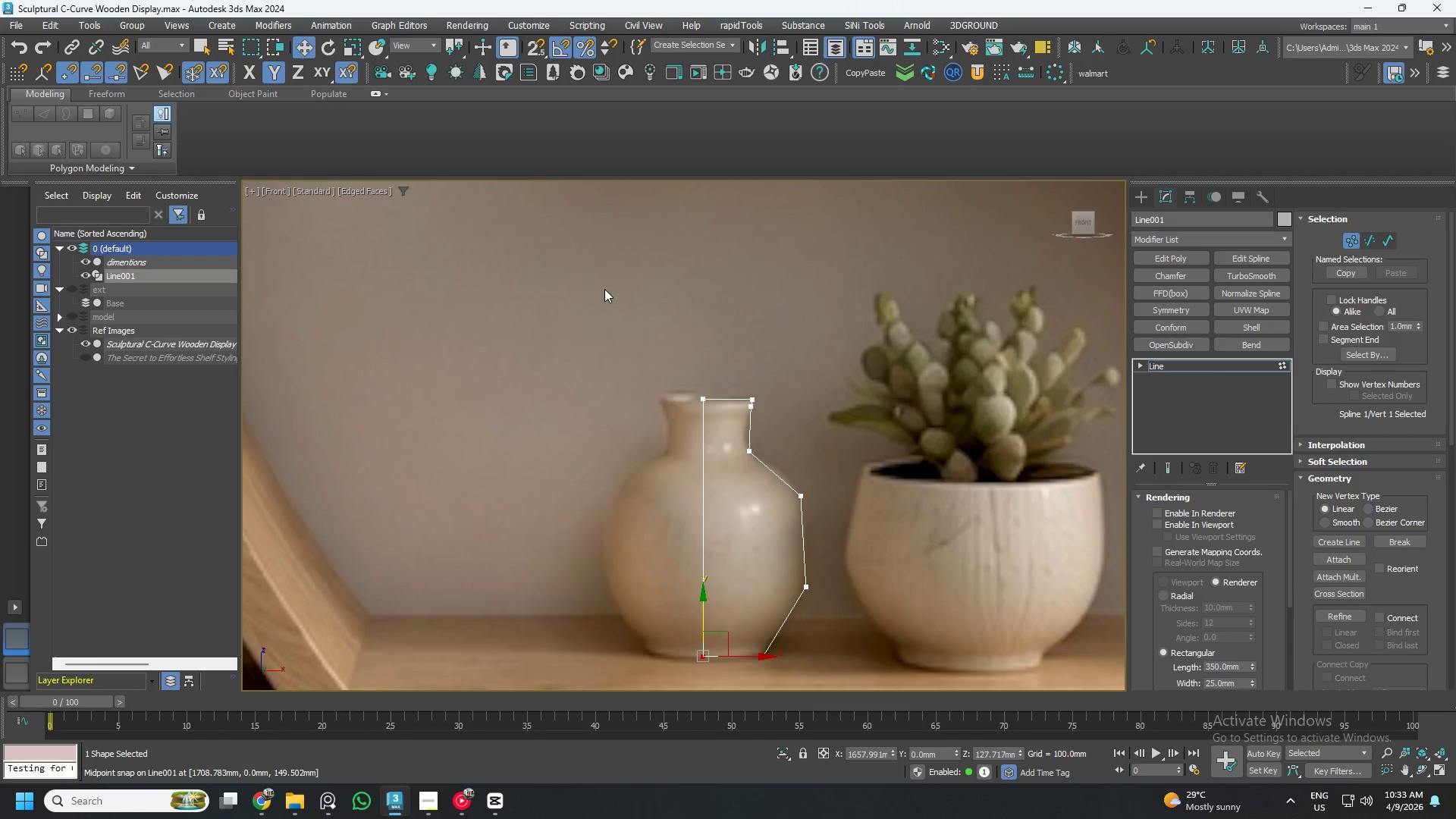 
left_click_drag(start_coordinate=[566, 290], to_coordinate=[824, 699])
 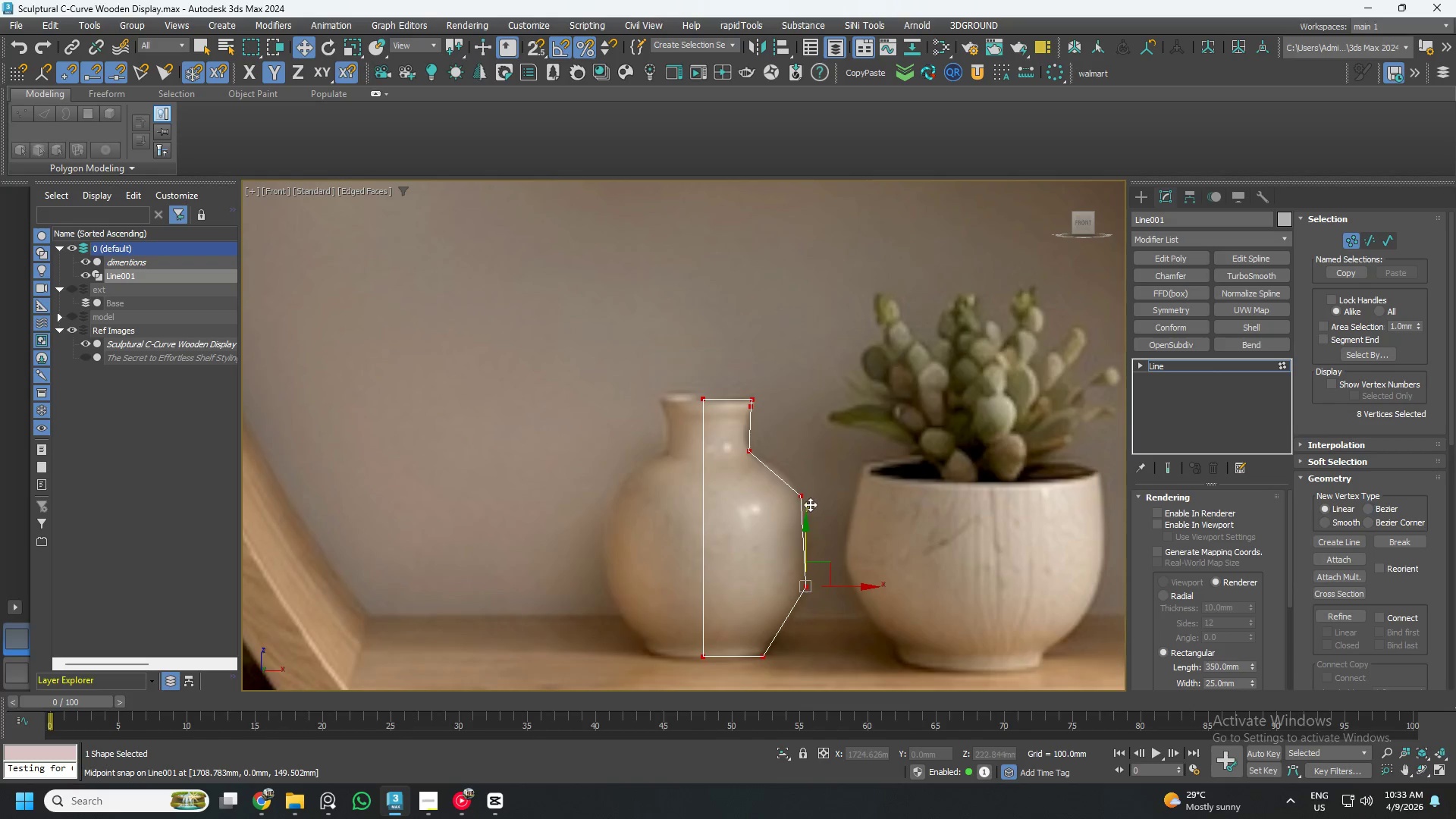 
right_click([803, 500])
 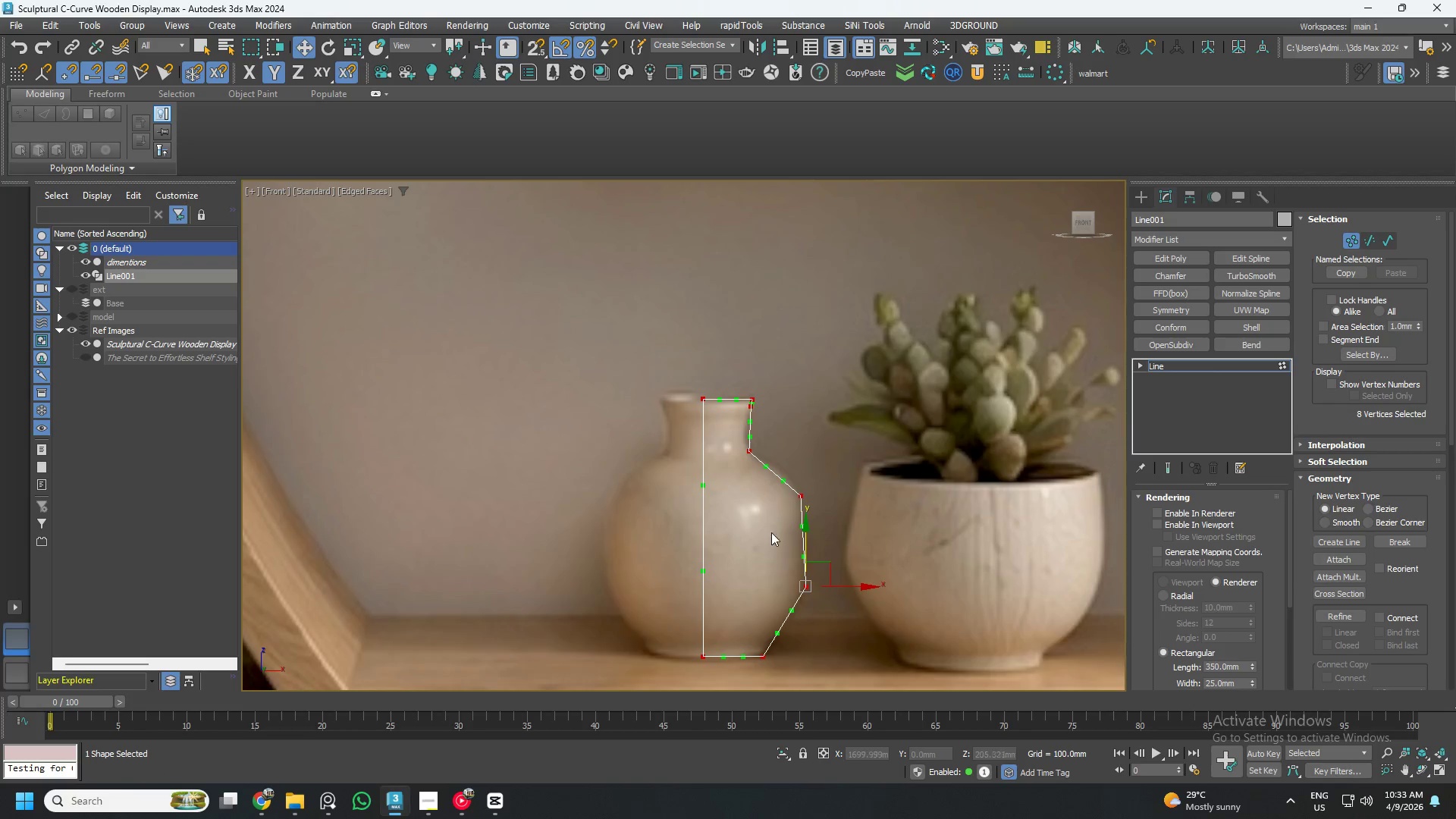 
scroll: coordinate [824, 566], scroll_direction: up, amount: 1.0
 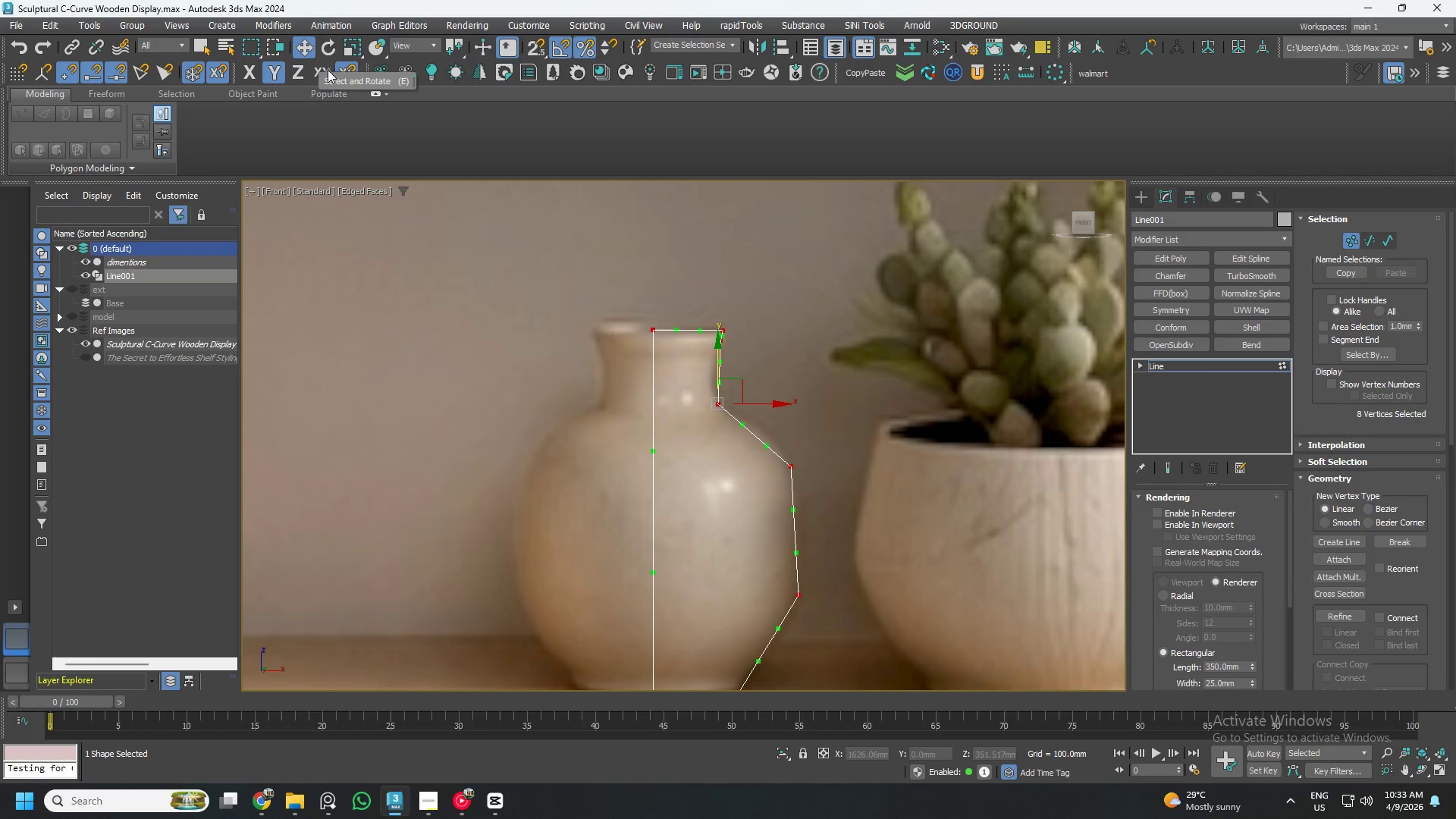 
left_click([313, 70])
 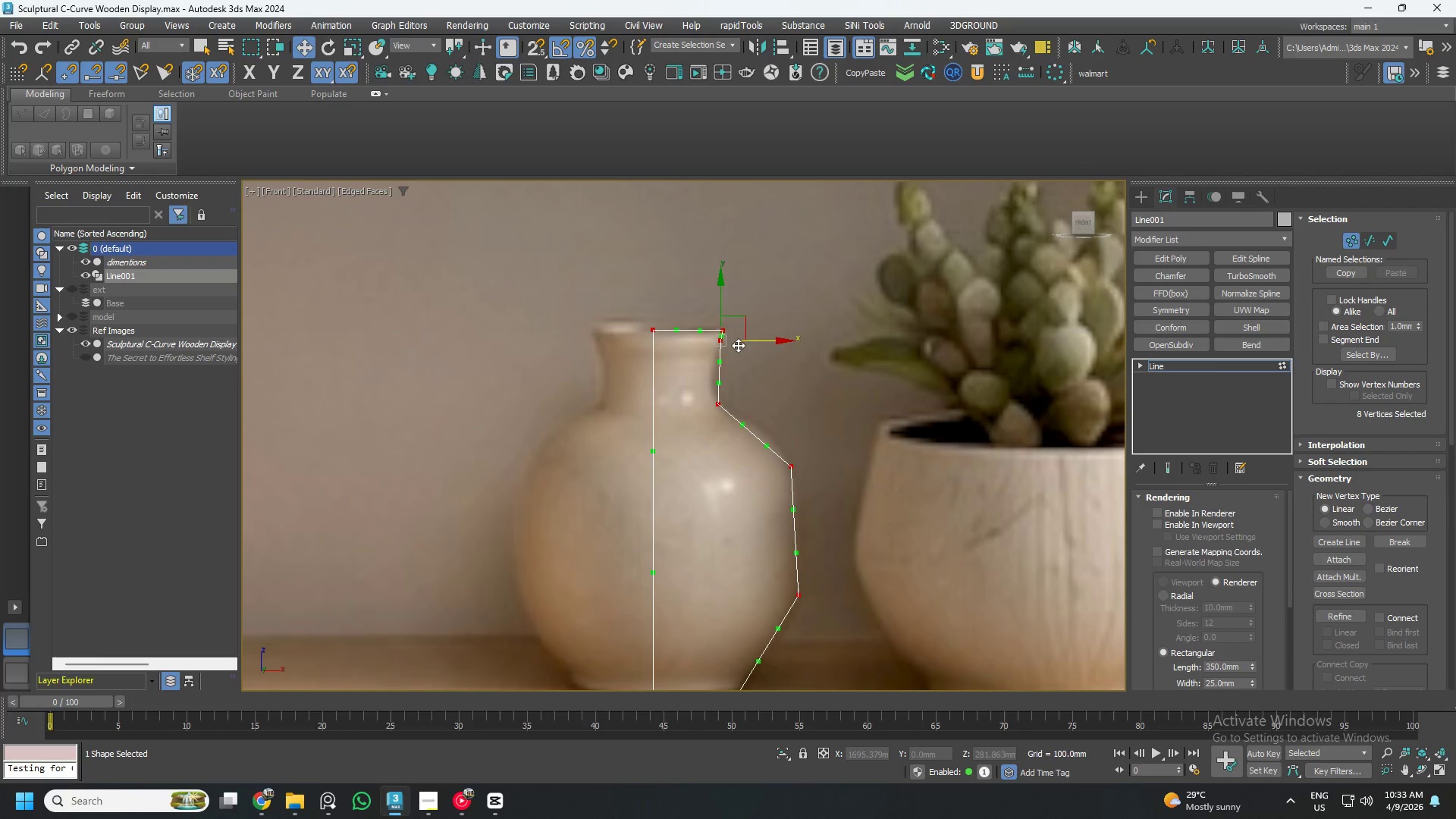 
scroll: coordinate [719, 358], scroll_direction: up, amount: 3.0
 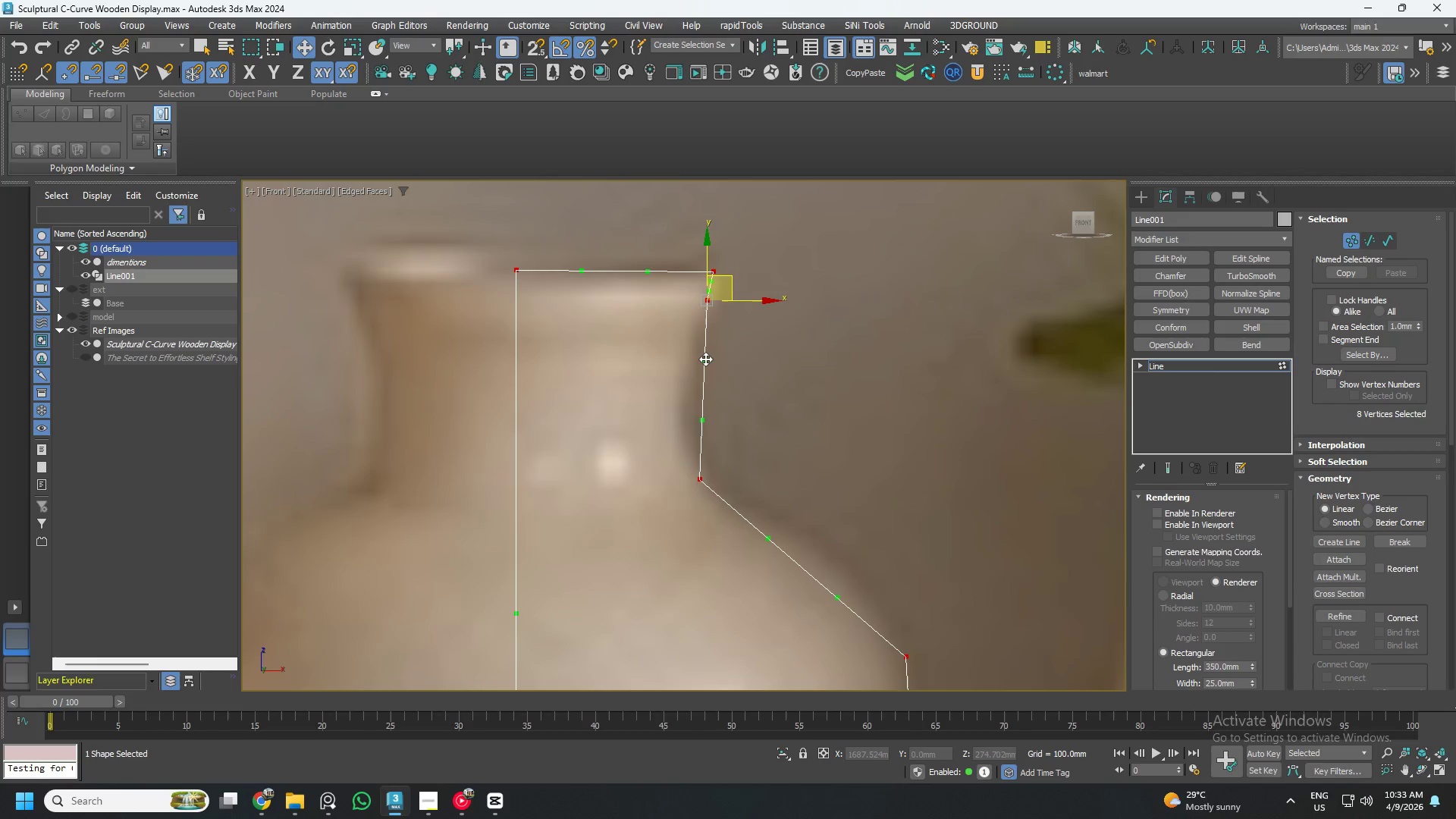 
left_click_drag(start_coordinate=[705, 359], to_coordinate=[669, 379])
 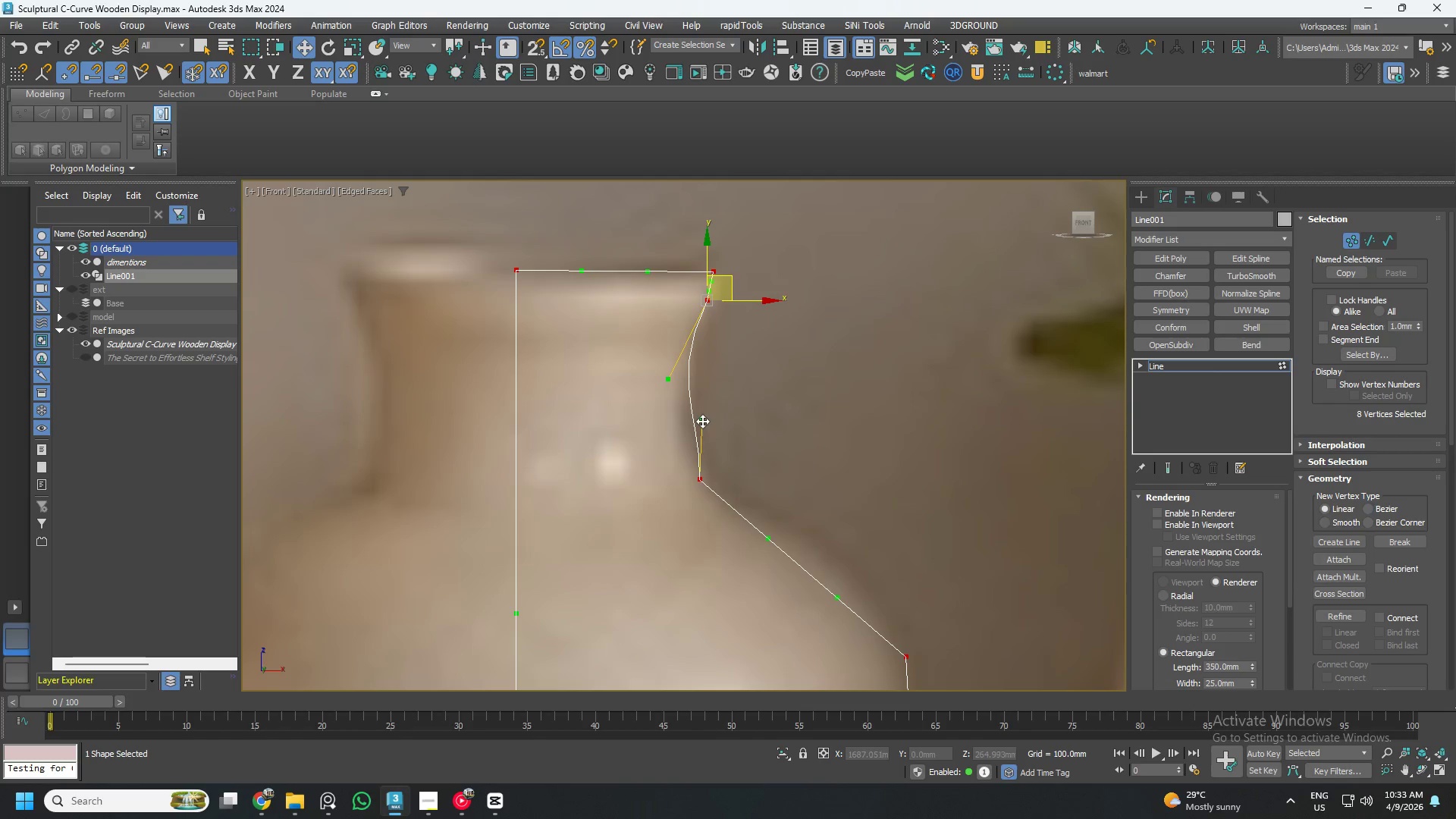 
left_click_drag(start_coordinate=[702, 421], to_coordinate=[670, 438])
 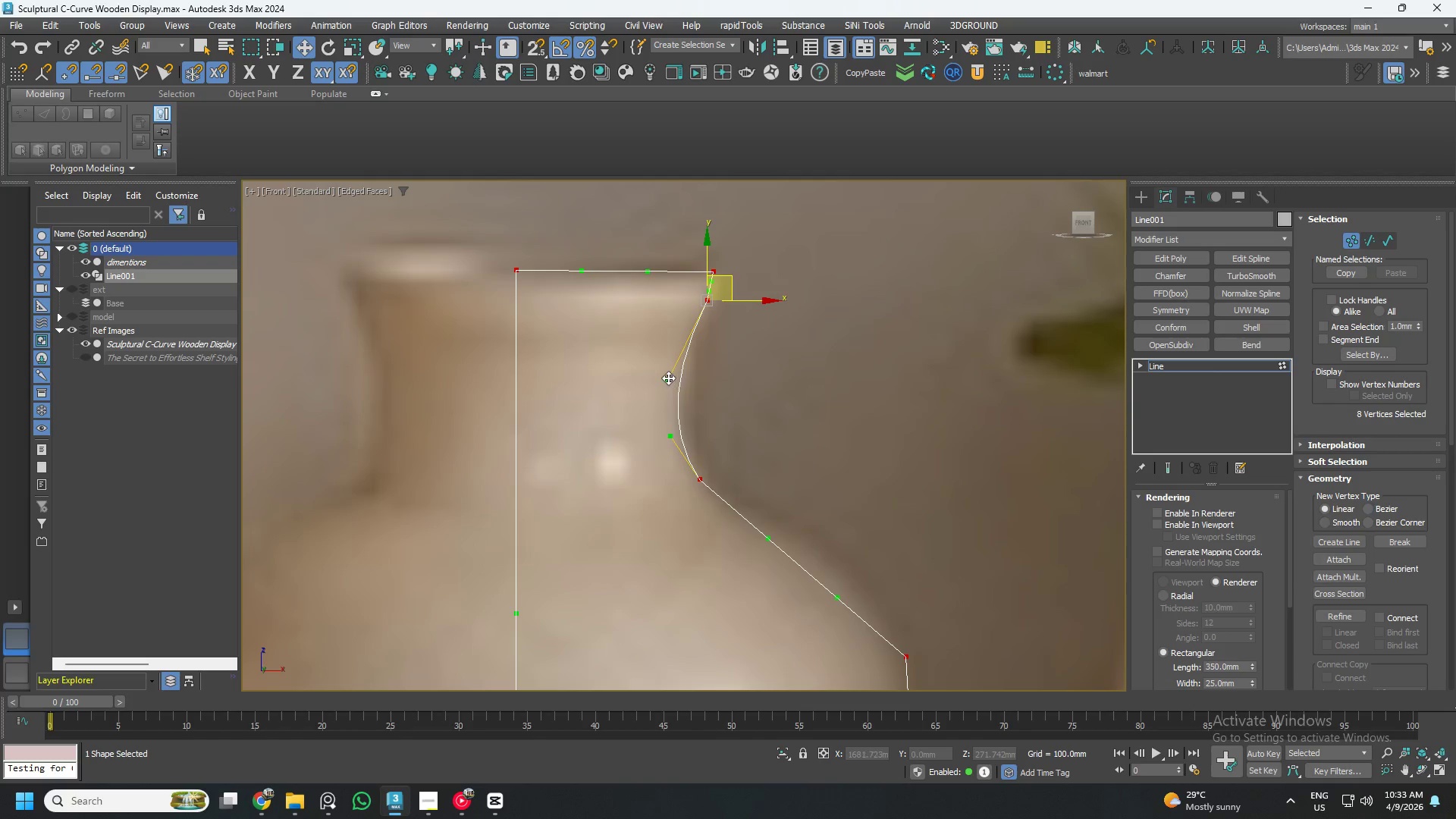 
left_click_drag(start_coordinate=[667, 378], to_coordinate=[673, 372])
 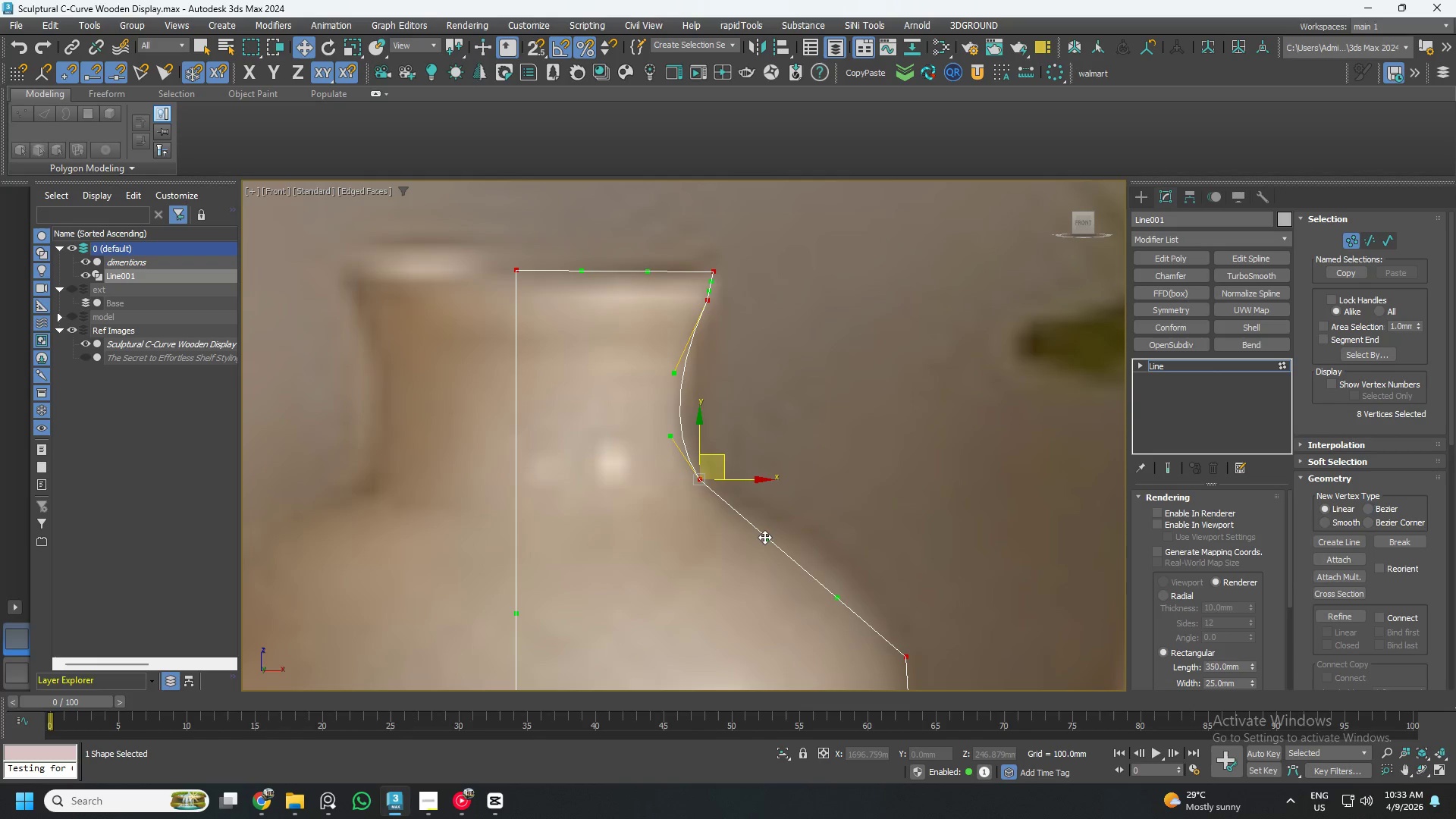 
left_click_drag(start_coordinate=[764, 537], to_coordinate=[786, 526])
 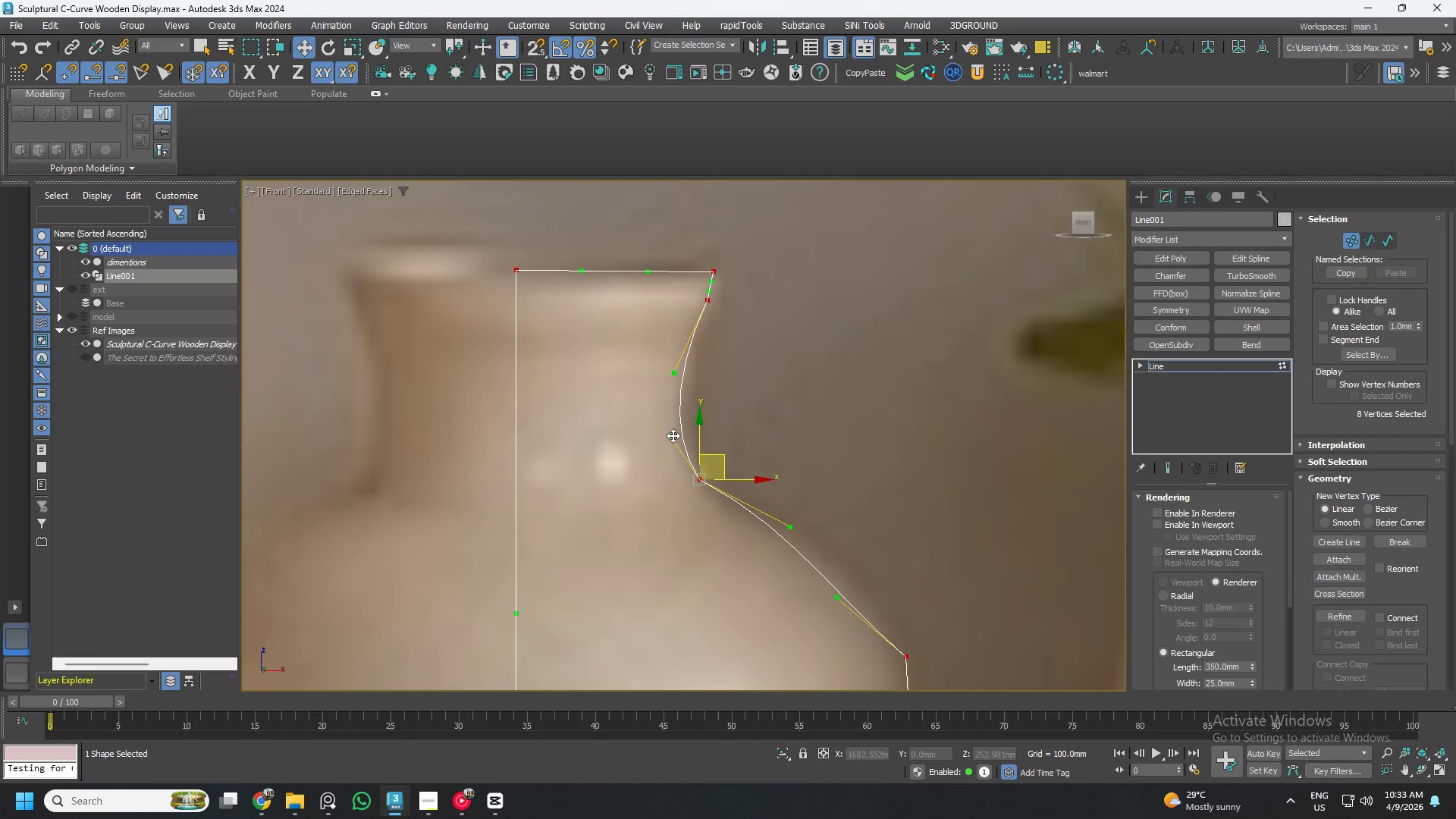 
left_click_drag(start_coordinate=[671, 435], to_coordinate=[663, 459])
 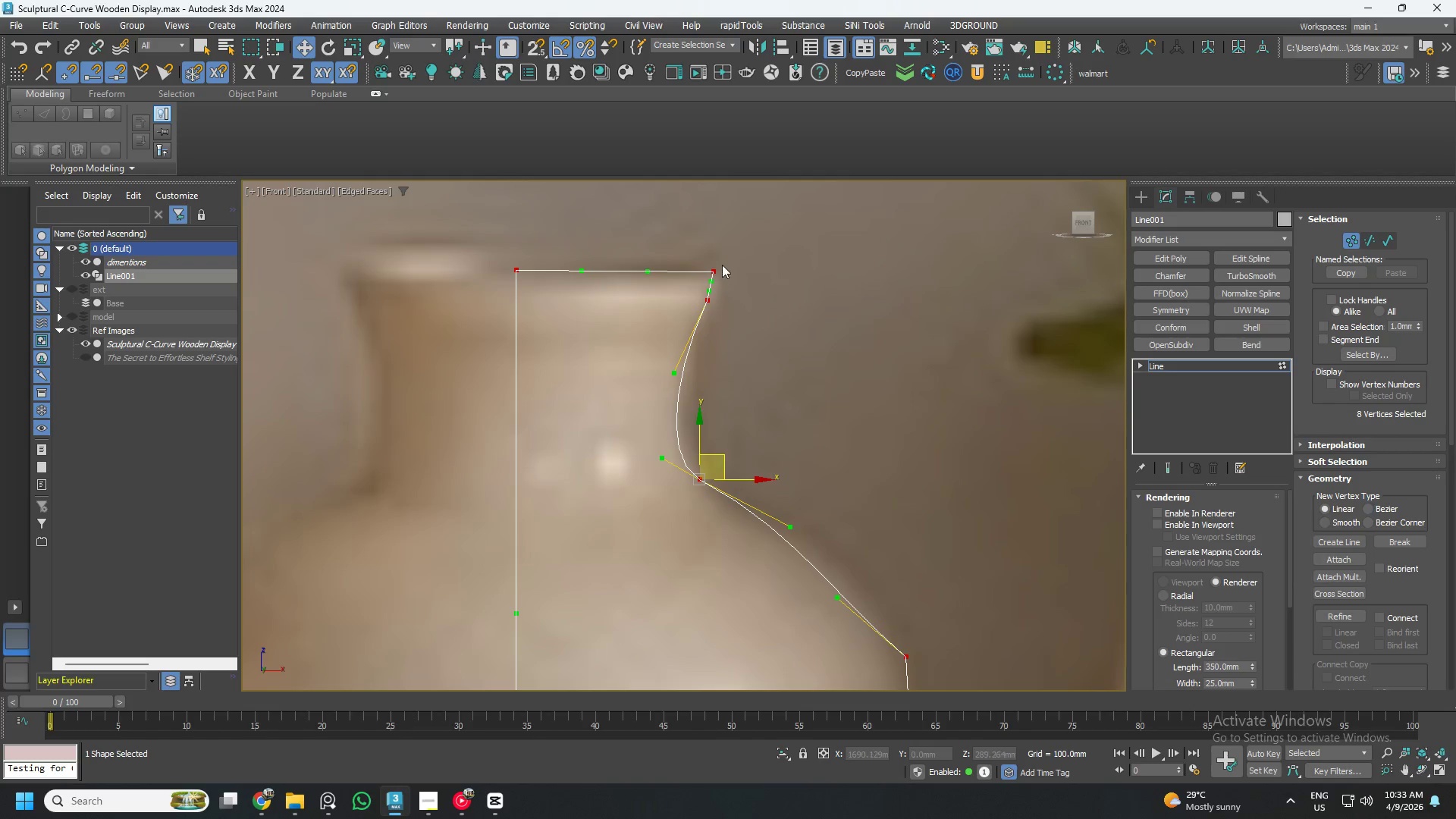 
scroll: coordinate [712, 287], scroll_direction: up, amount: 4.0
 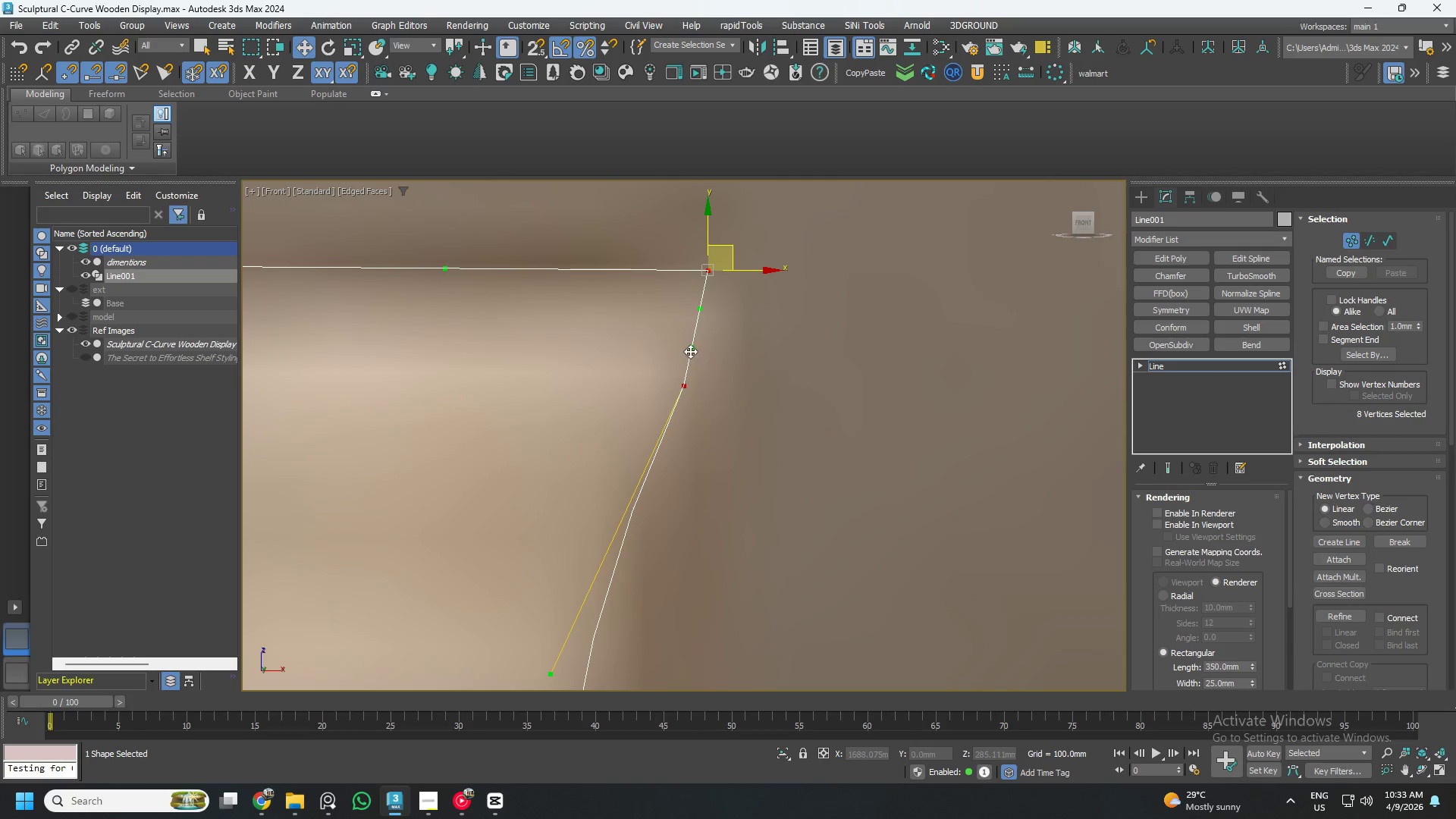 
left_click_drag(start_coordinate=[690, 350], to_coordinate=[711, 352])
 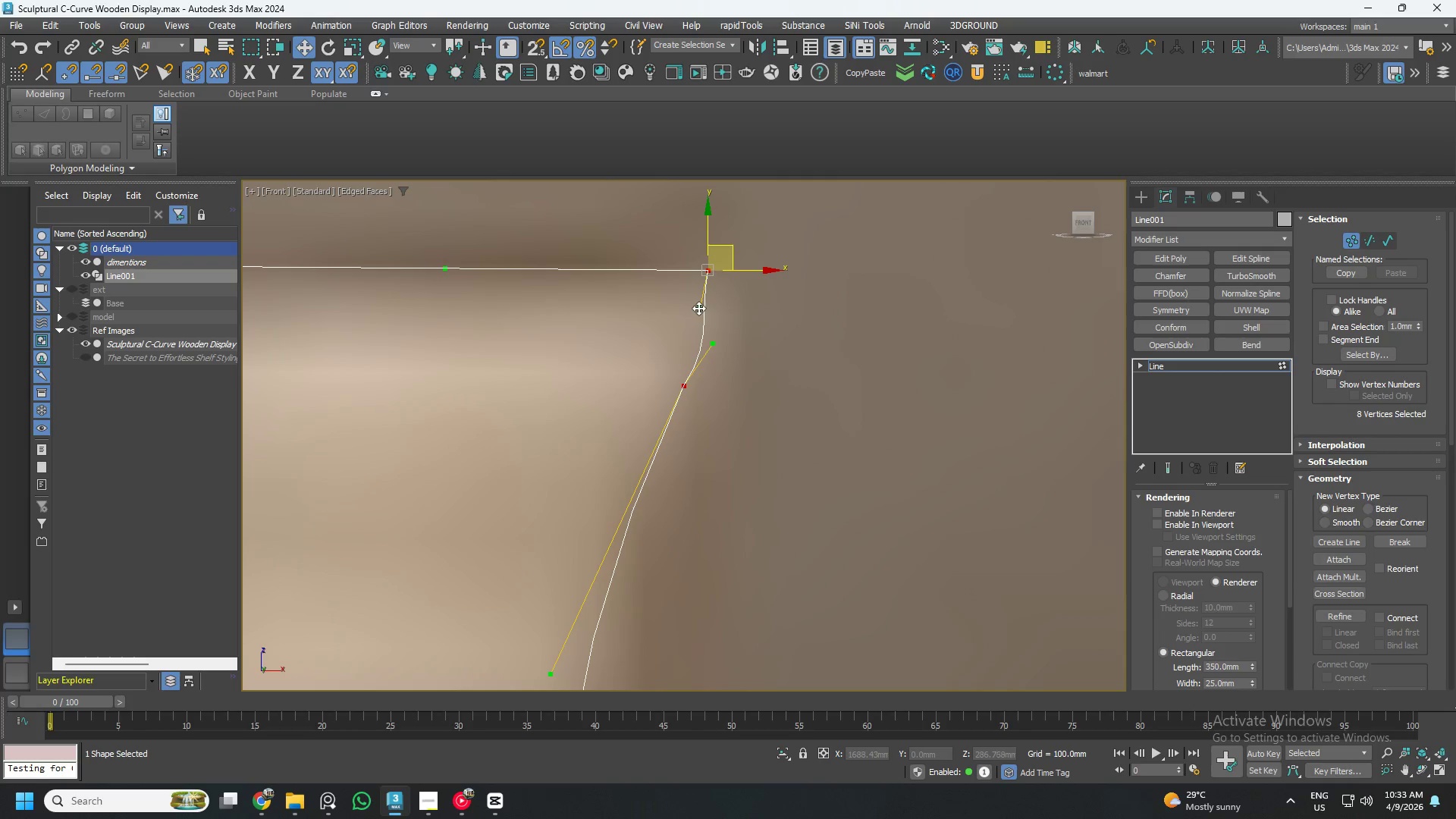 
left_click_drag(start_coordinate=[698, 308], to_coordinate=[714, 312])
 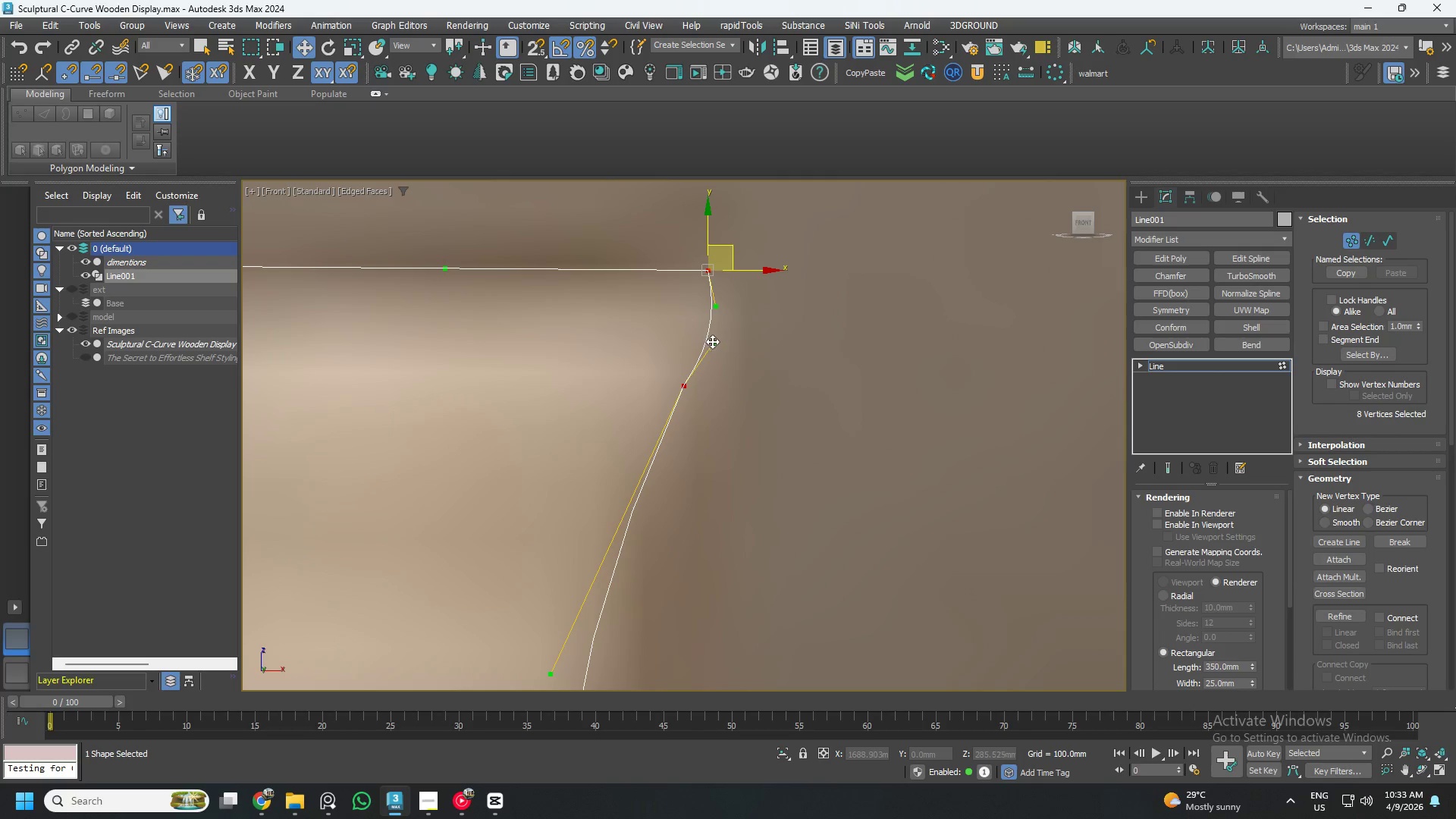 
left_click_drag(start_coordinate=[712, 344], to_coordinate=[702, 352])
 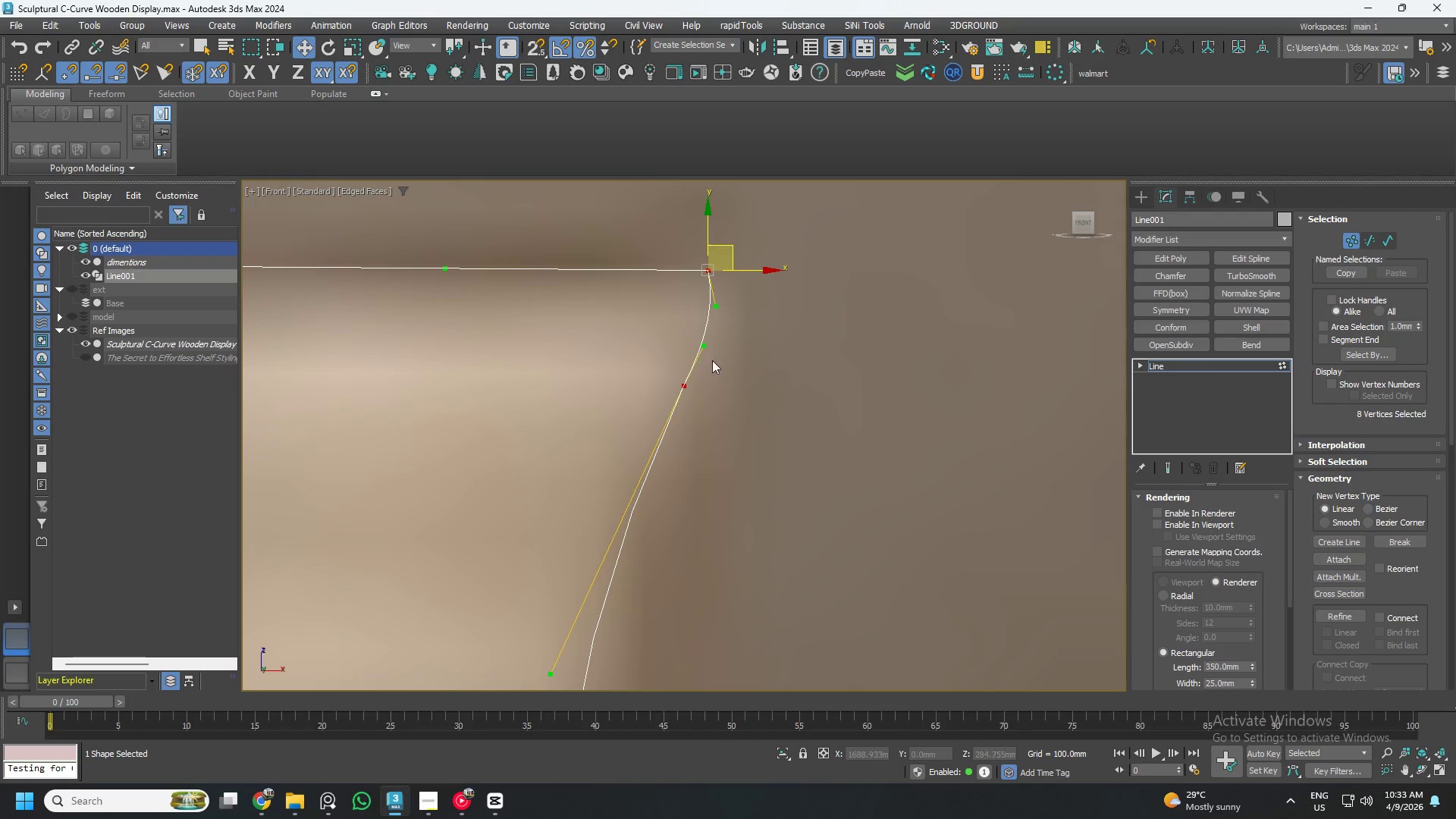 
scroll: coordinate [729, 374], scroll_direction: down, amount: 4.0
 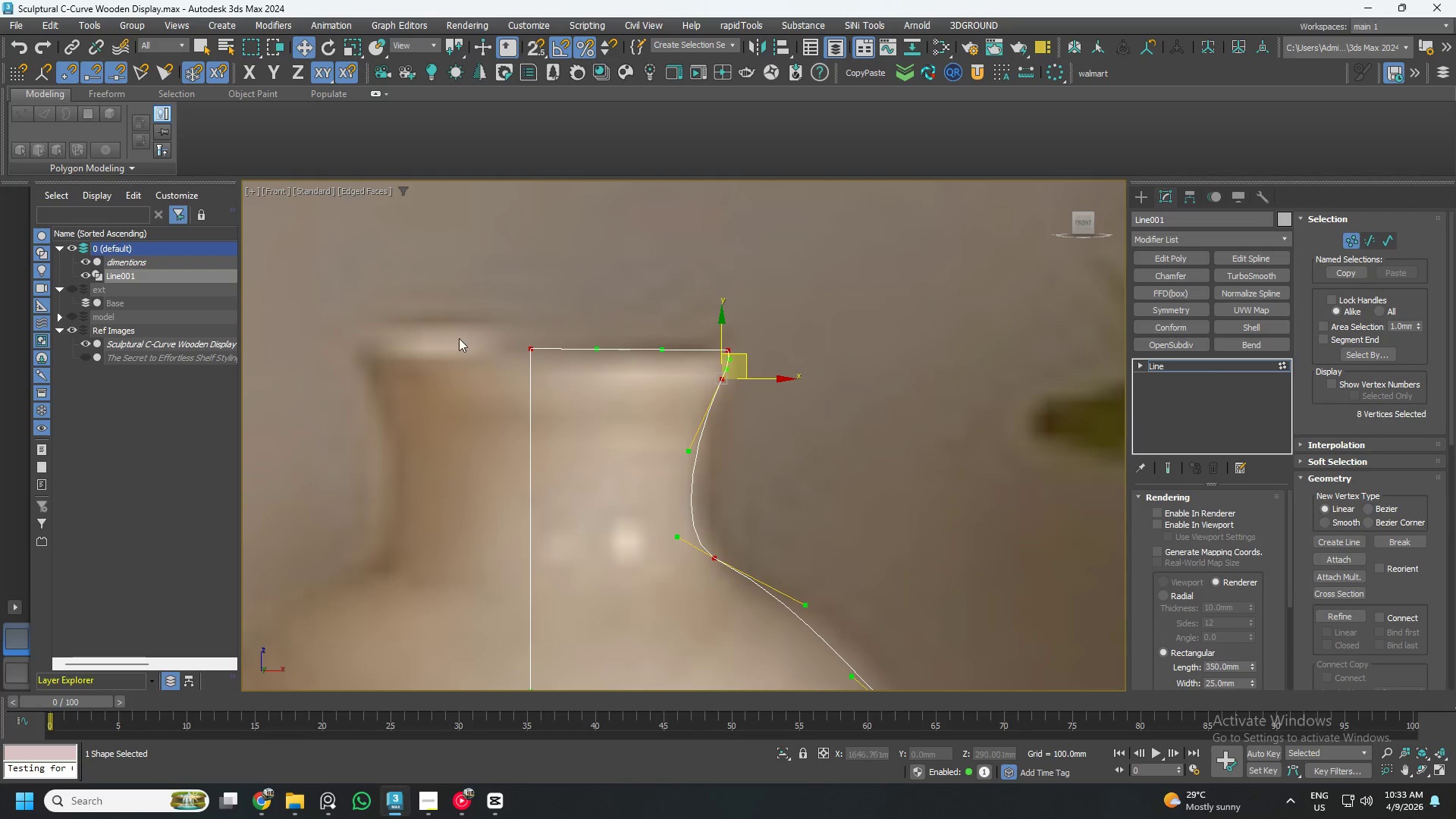 
left_click_drag(start_coordinate=[466, 315], to_coordinate=[563, 377])
 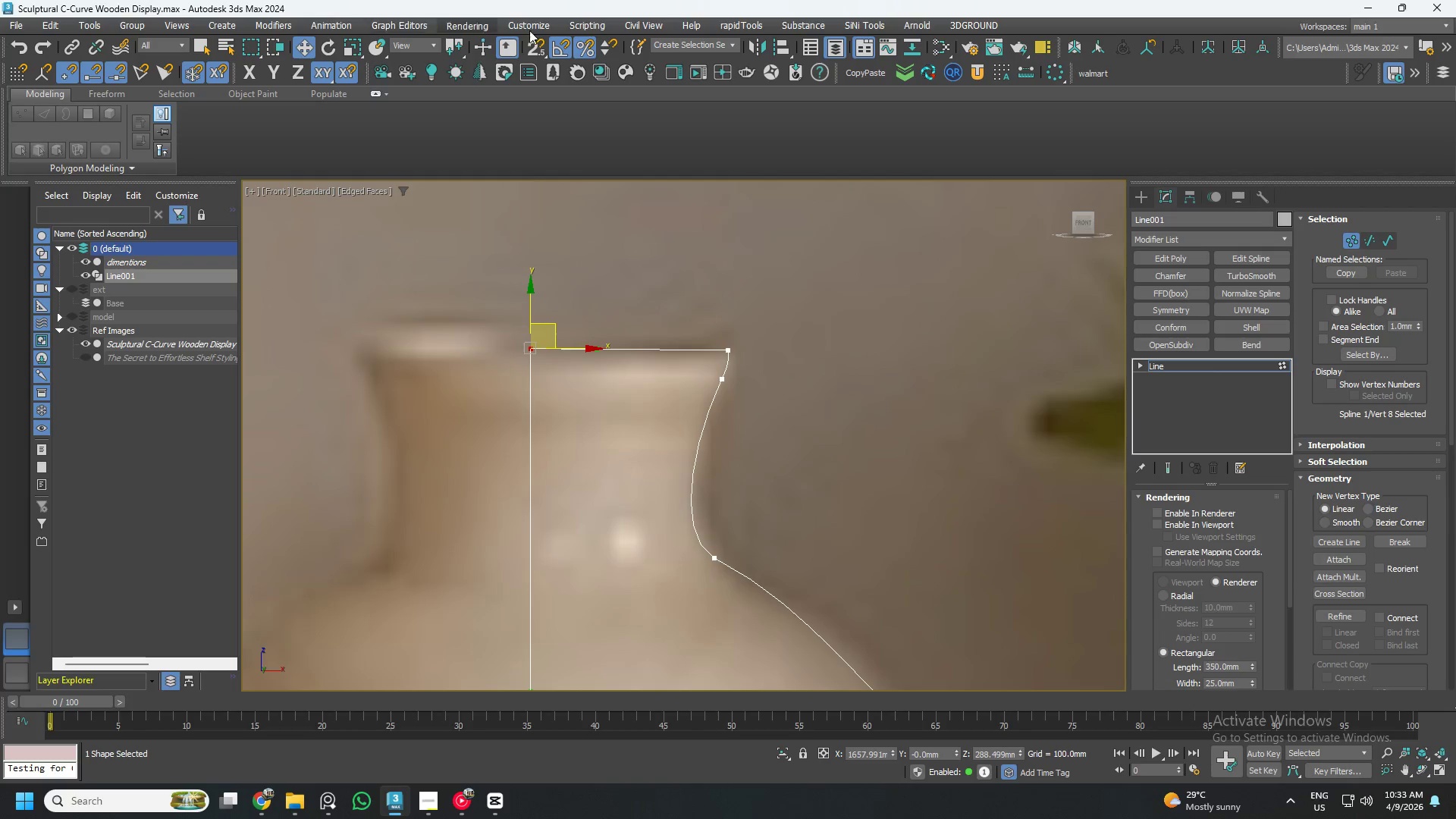 
left_click([537, 48])
 